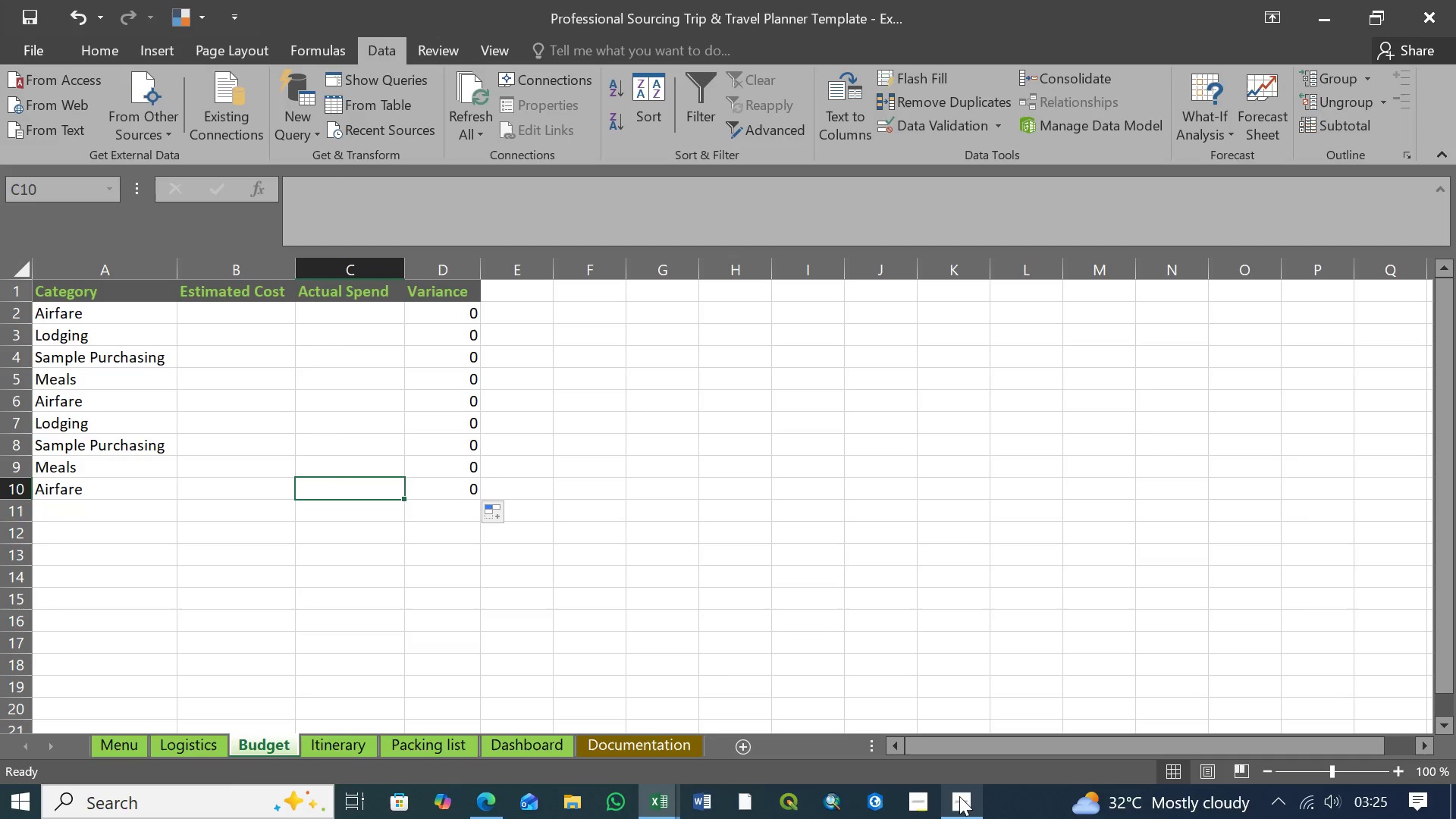 
left_click([958, 806])
 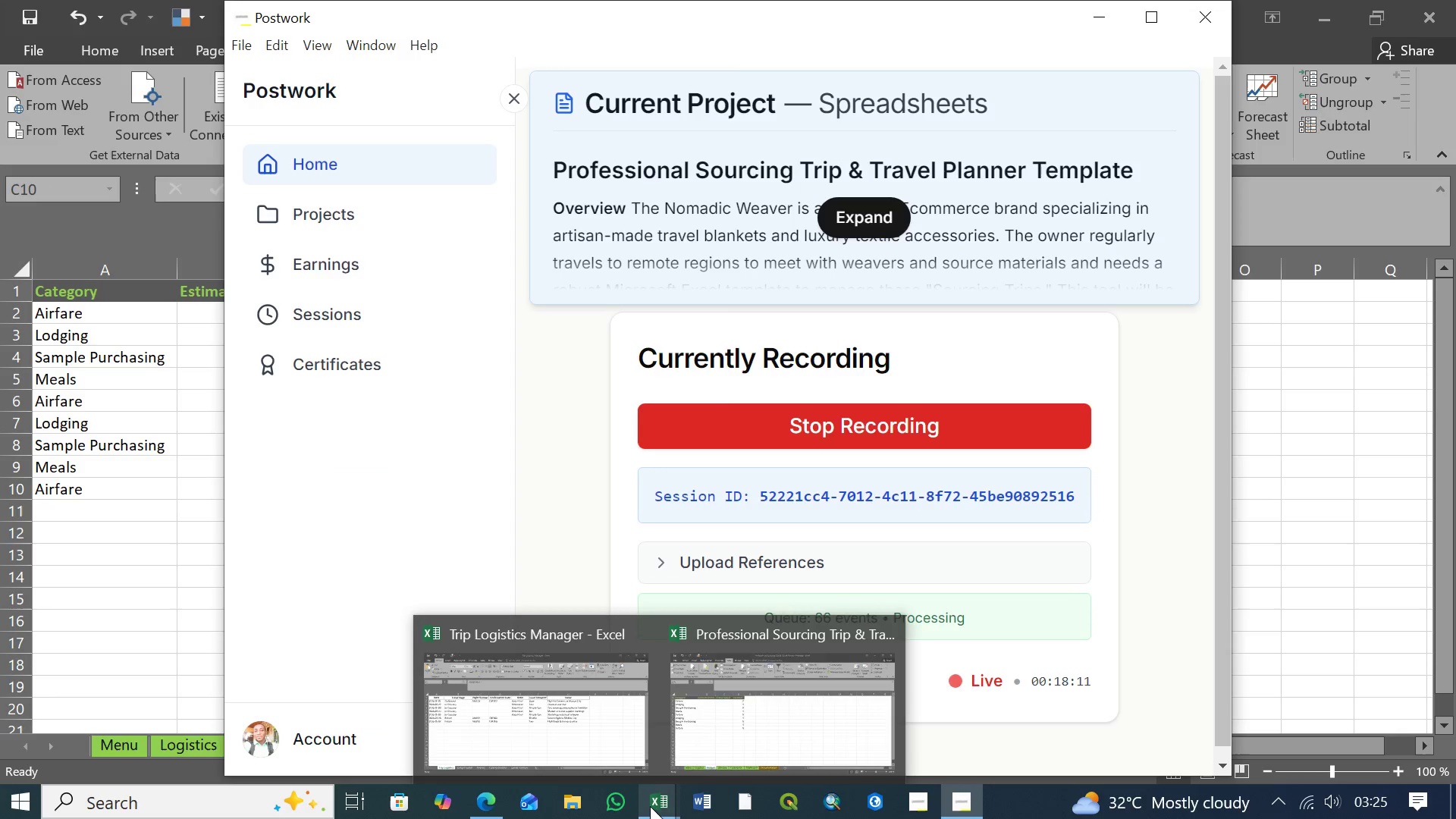 
left_click([742, 755])
 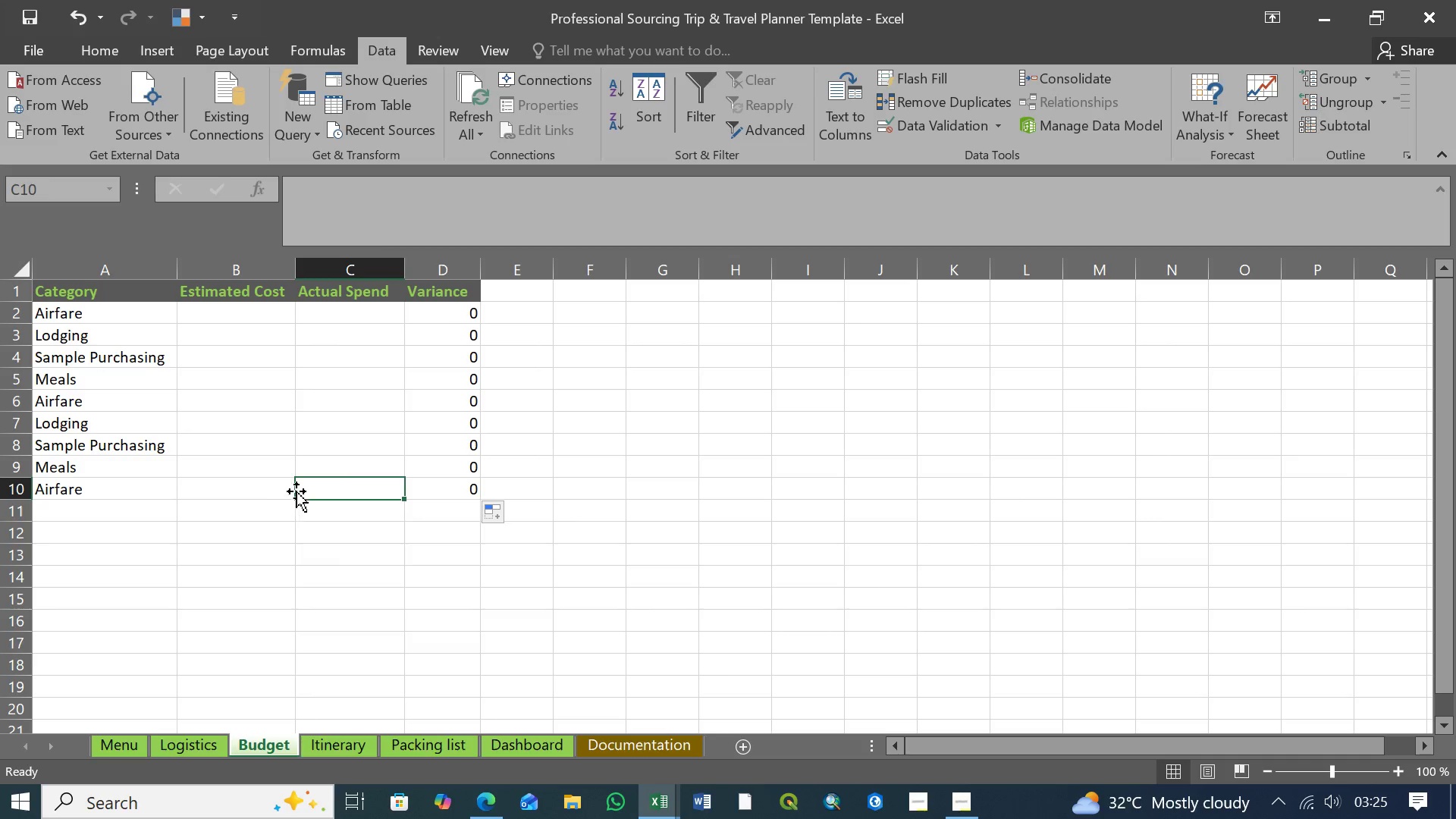 
left_click([265, 484])
 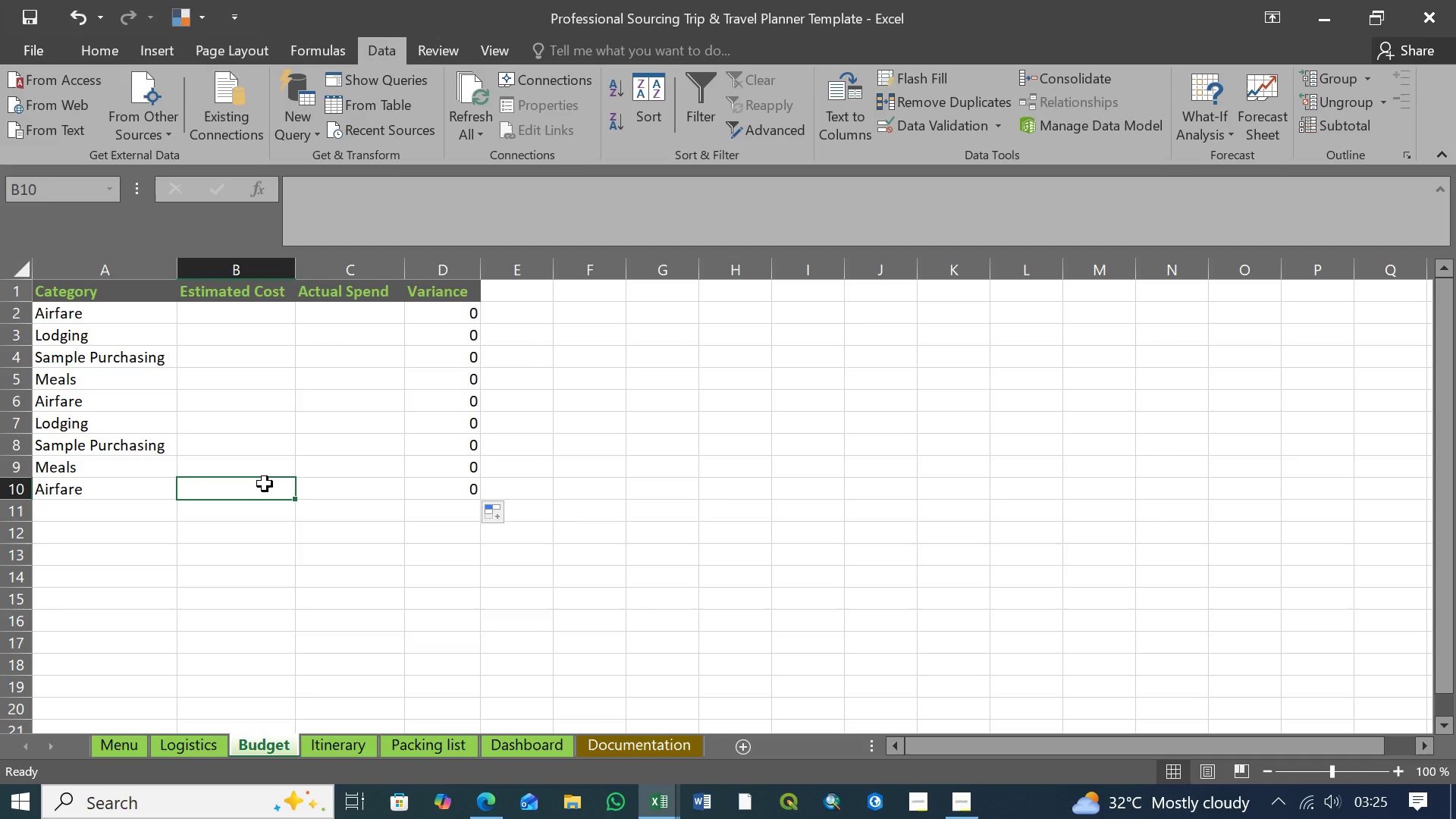 
wait(6.56)
 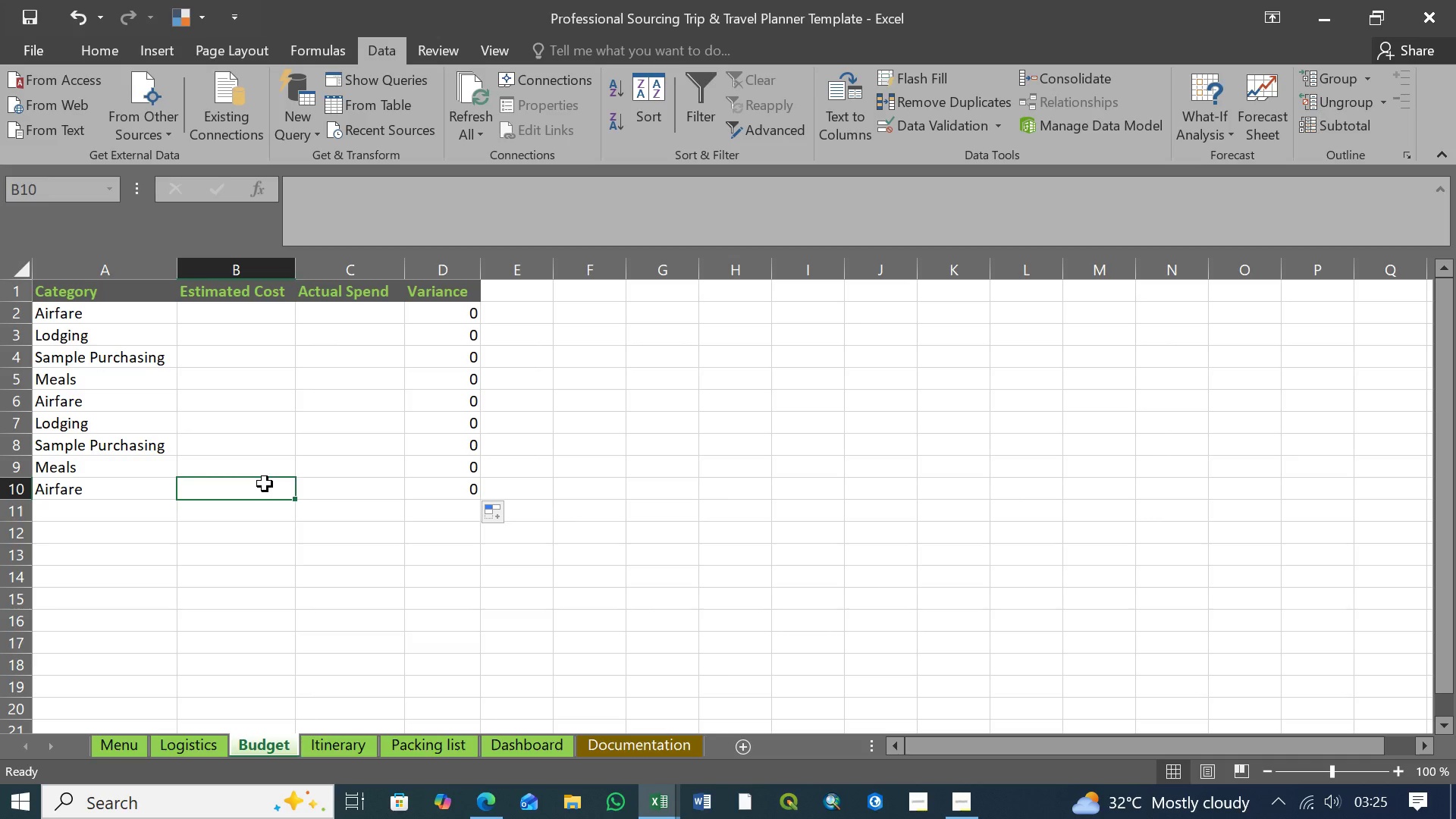 
left_click([347, 317])
 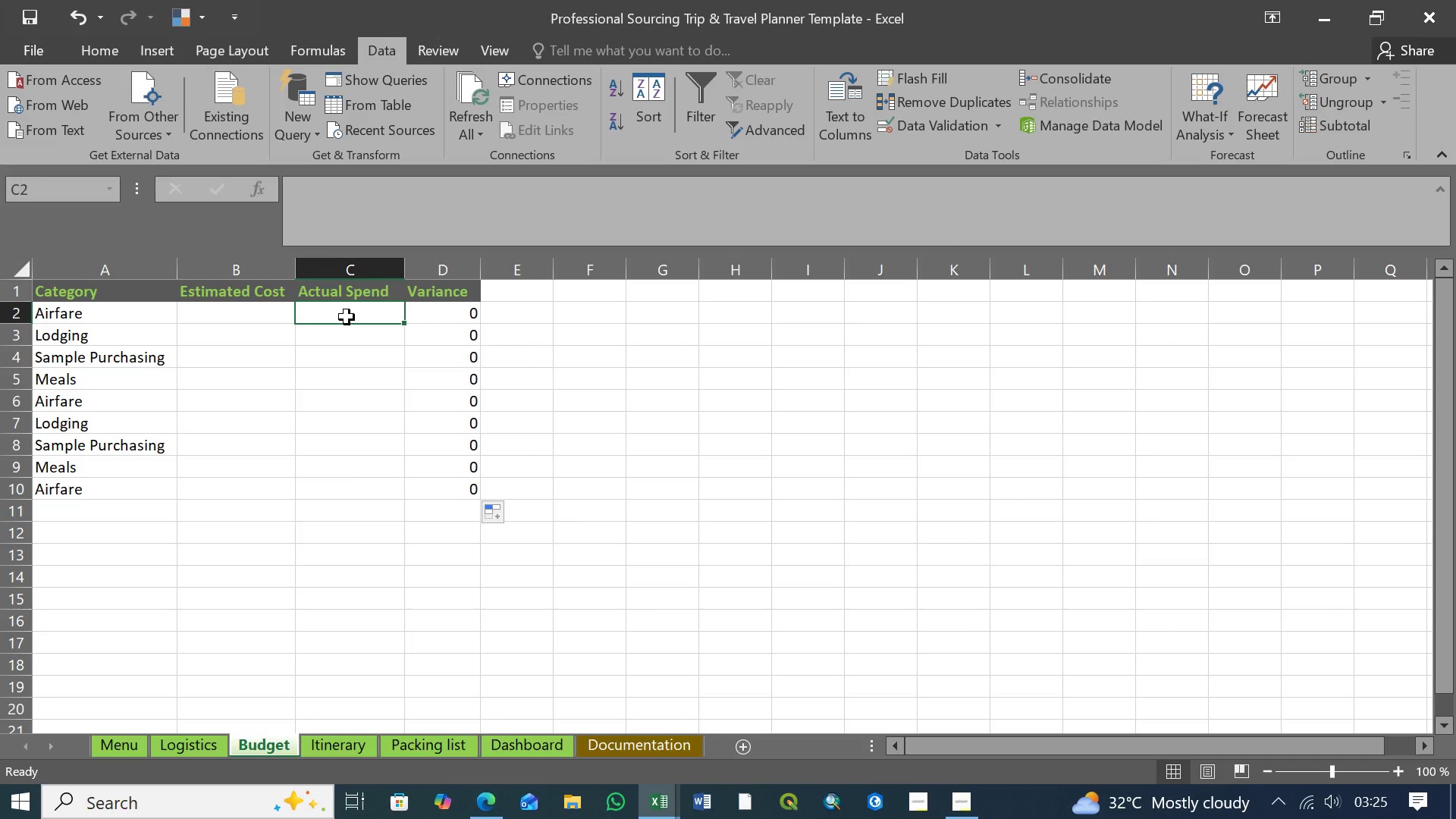 
hold_key(key=ShiftLeft, duration=1.5)
left_click([363, 491])
 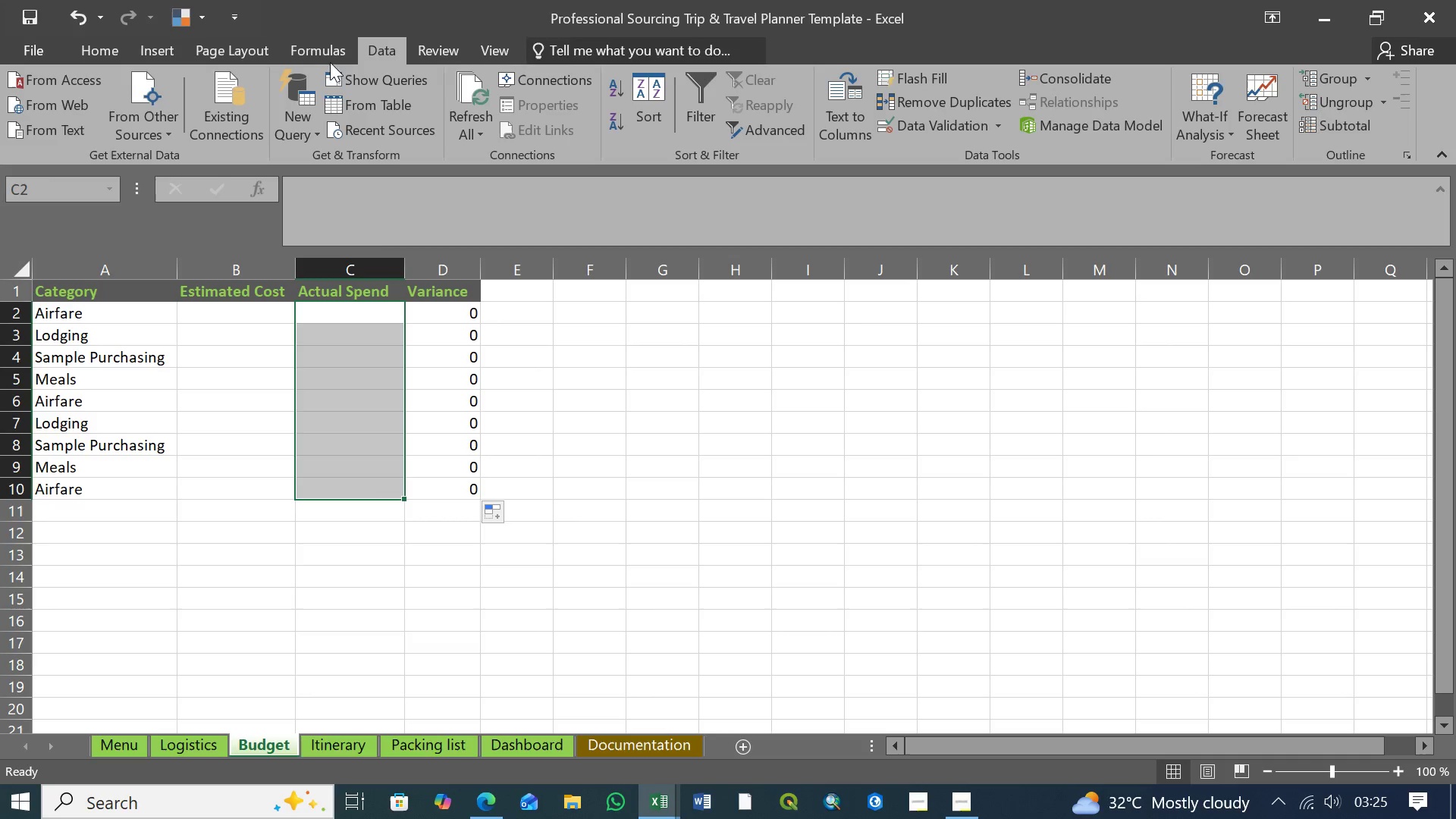 
left_click([118, 49])
 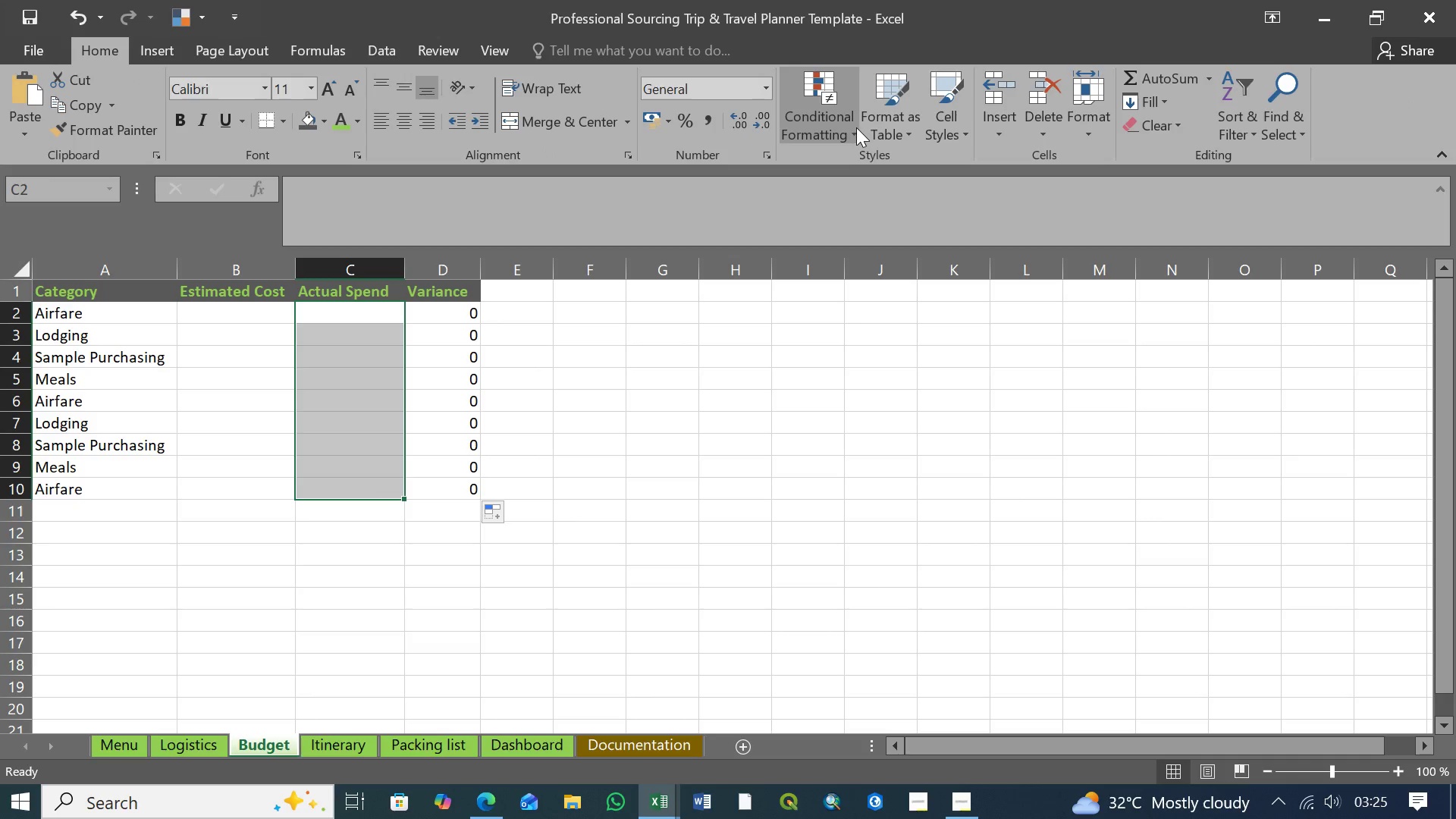 
left_click([857, 127])
 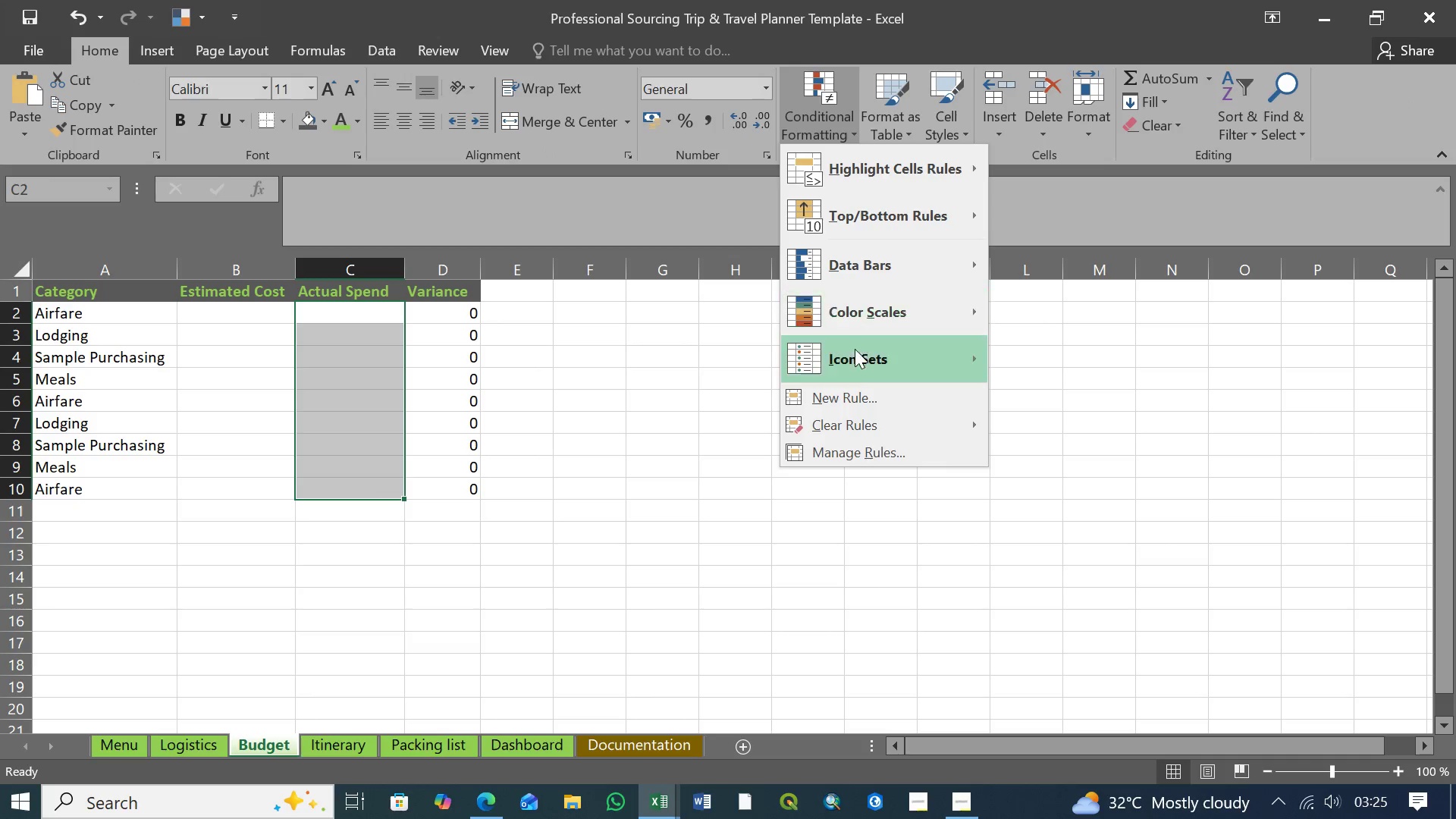 
left_click([861, 384])
 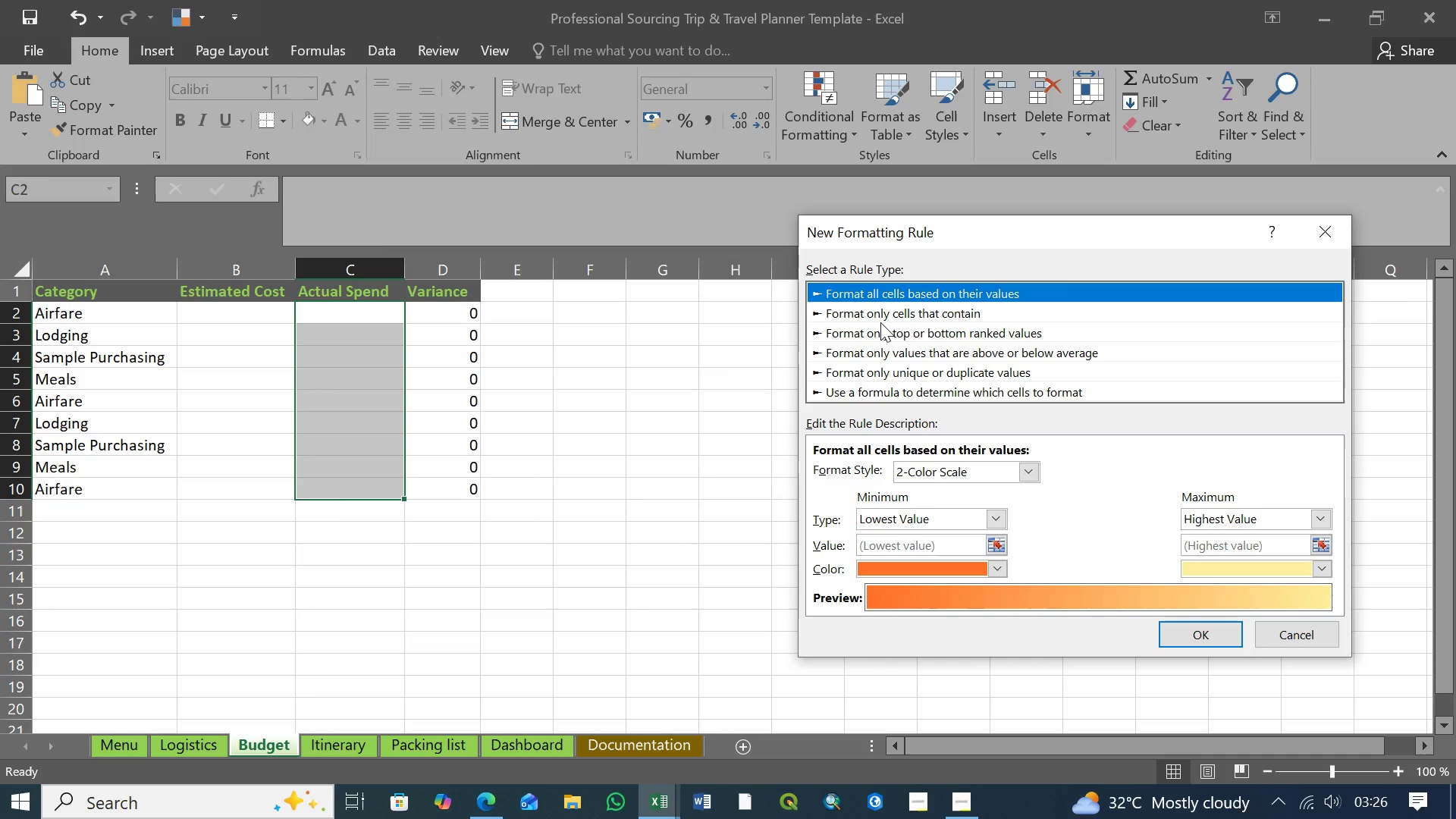 
wait(36.34)
 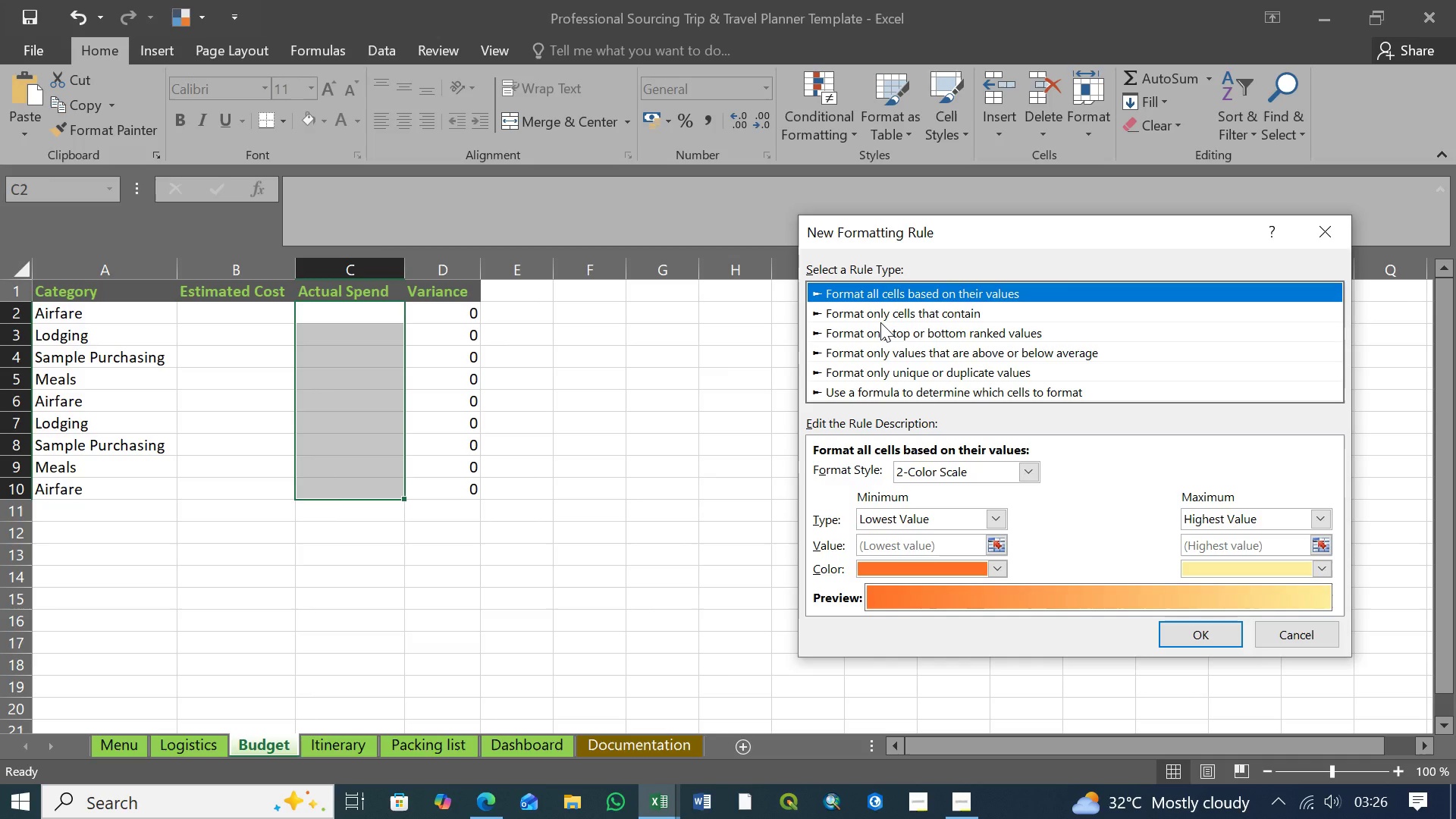 
left_click([1332, 228])
 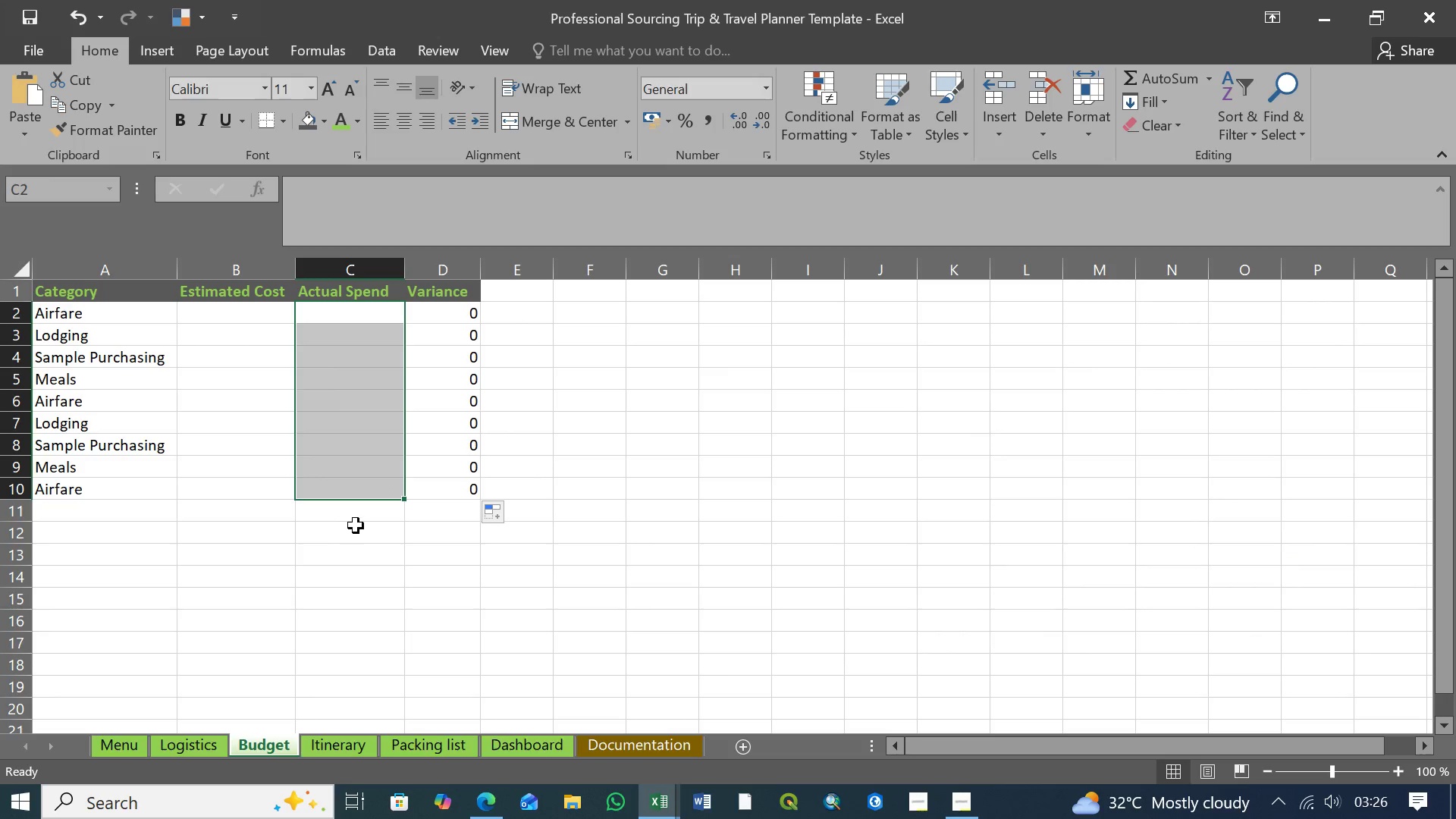 
left_click([363, 515])
 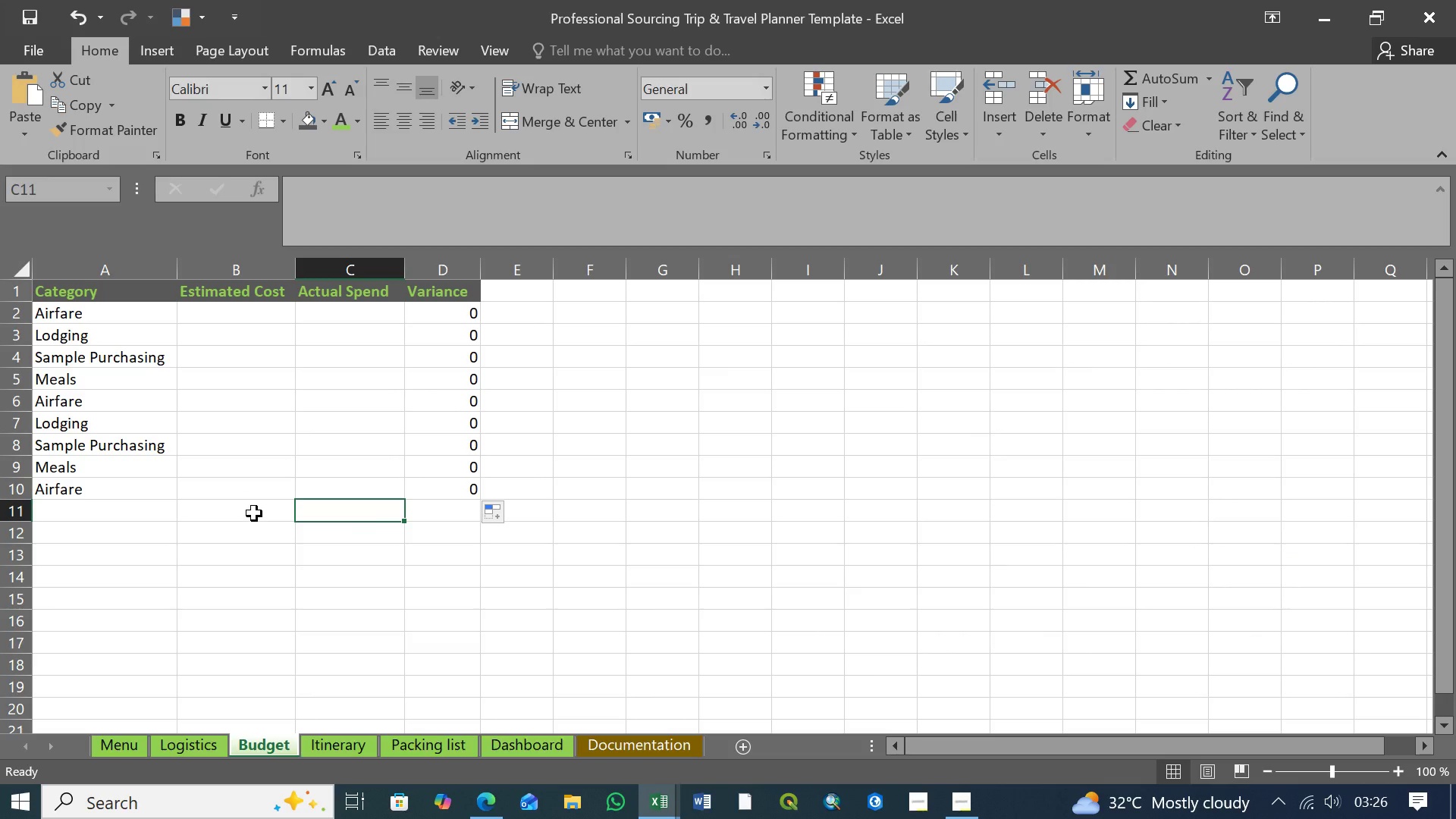 
left_click([254, 513])
 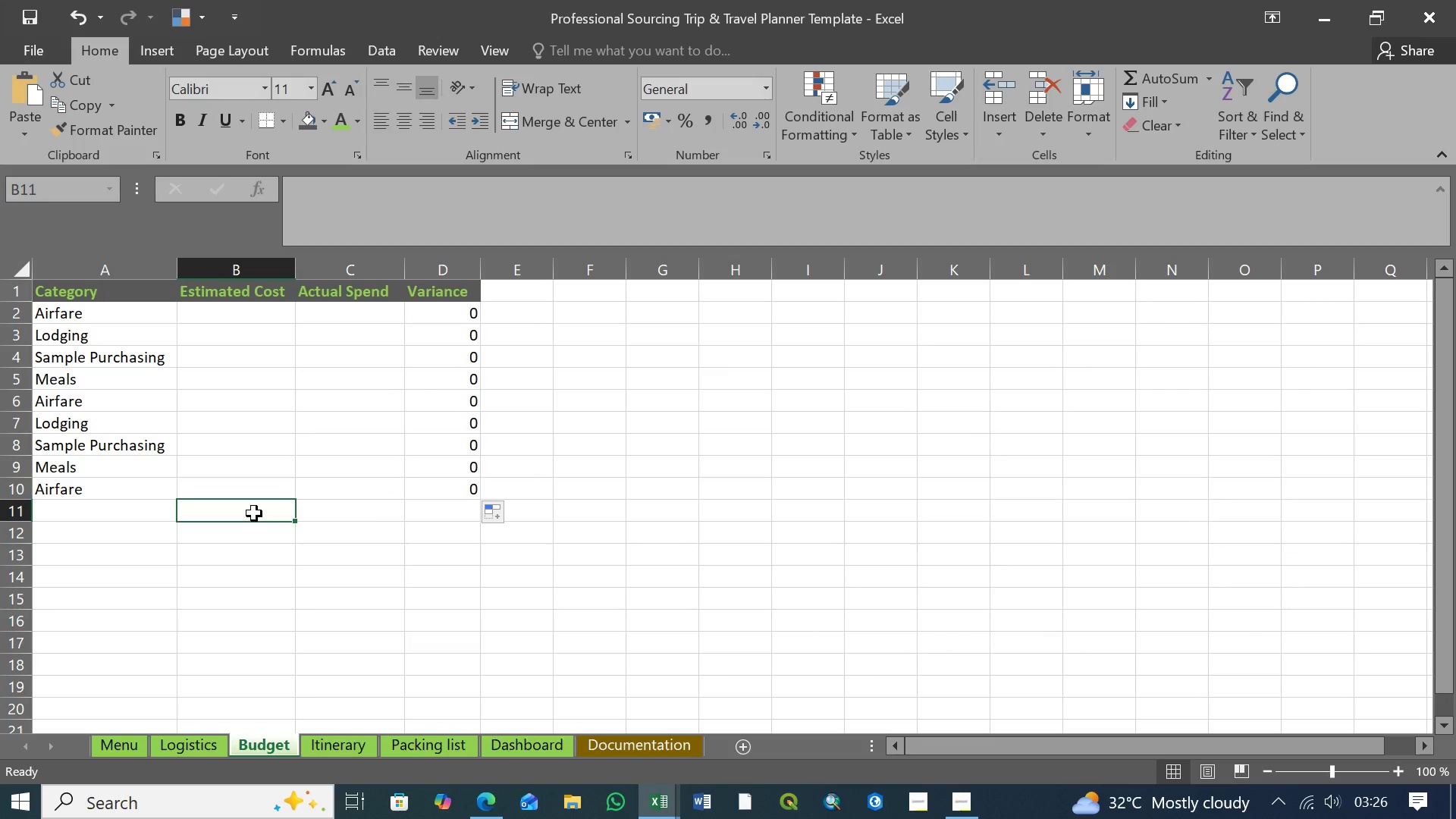 
type(=SUM)
key(Tab)
 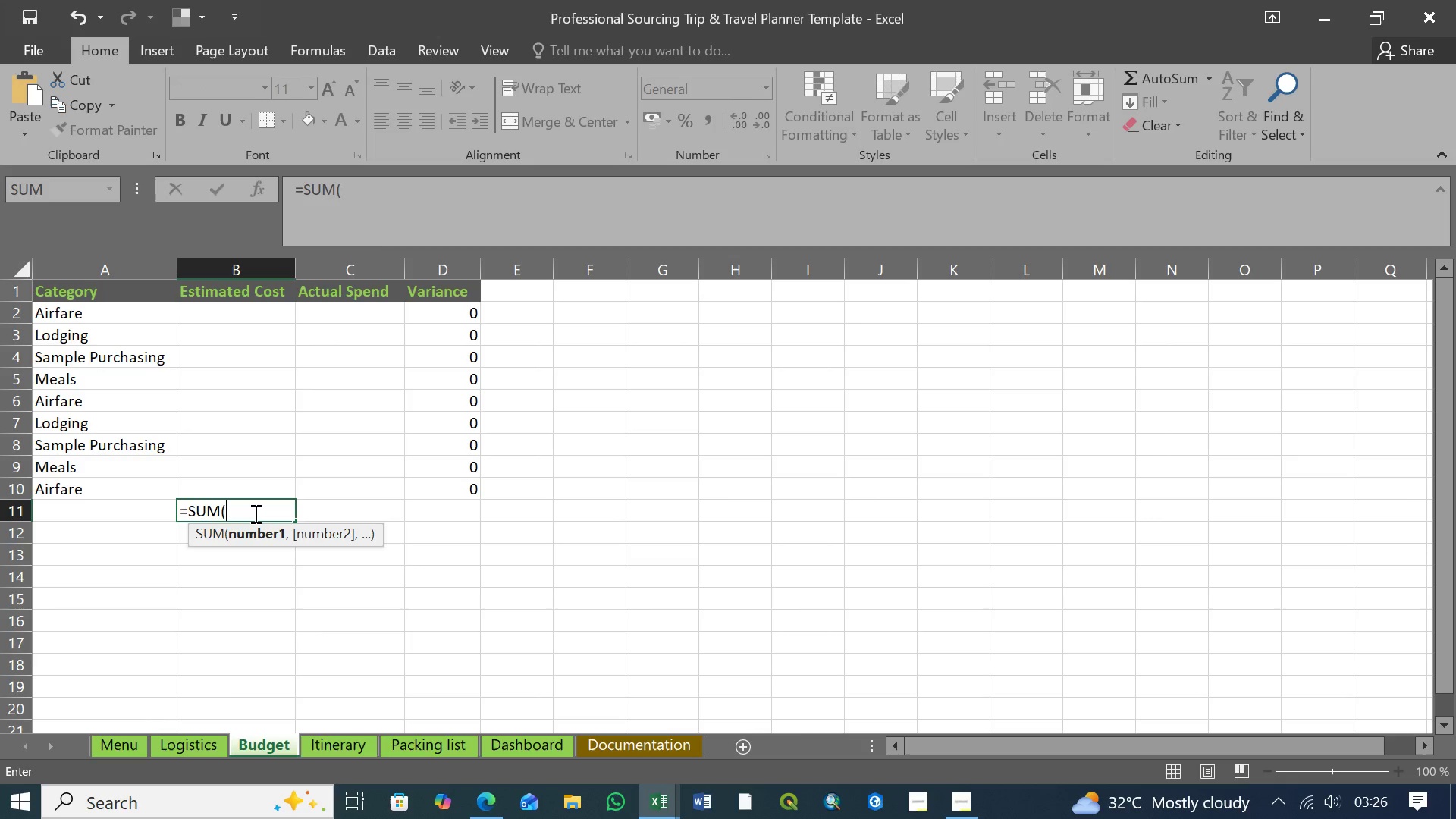 
type(C2:)
 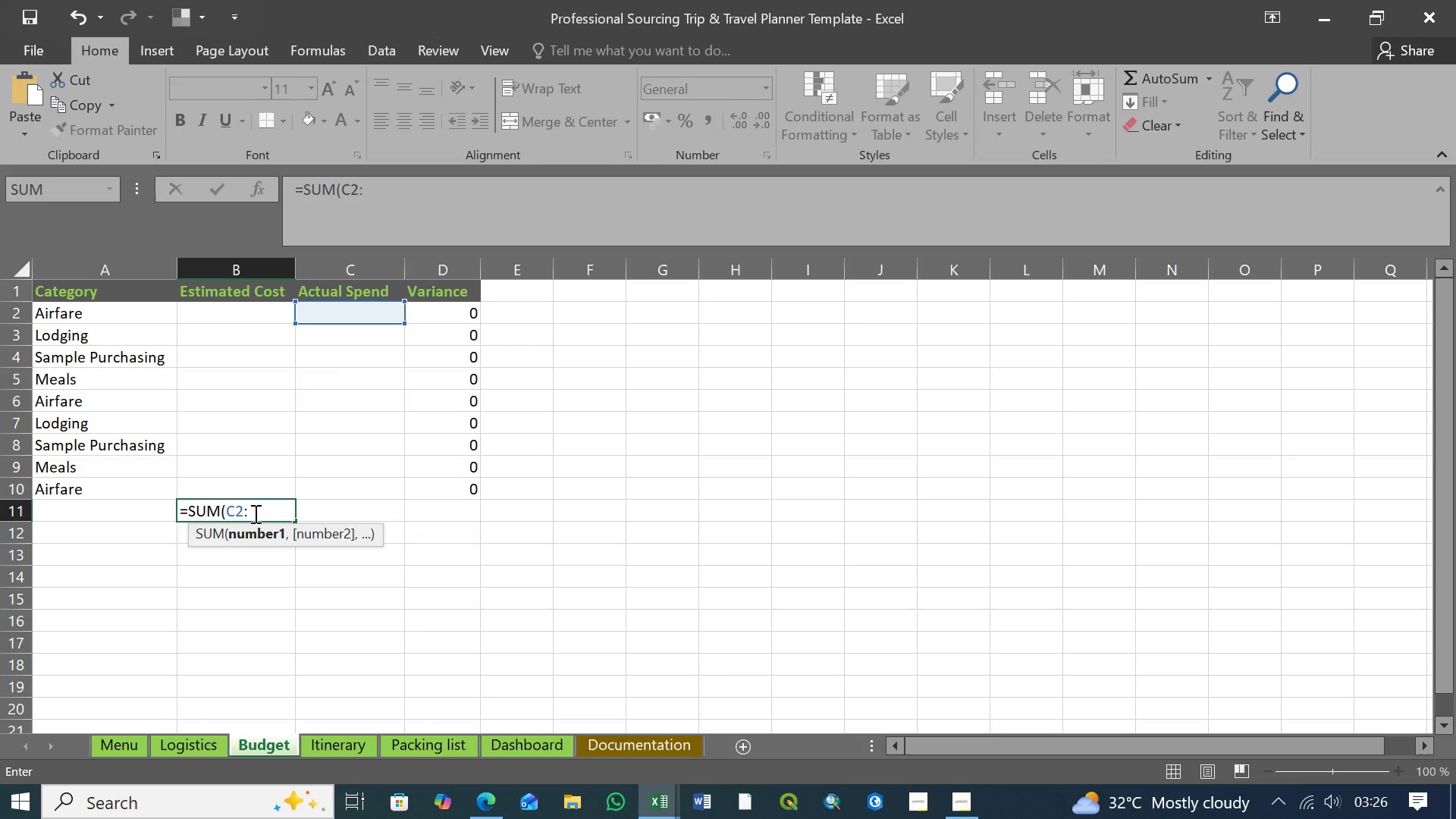 
key(Backspace)
type(B2:B10)
 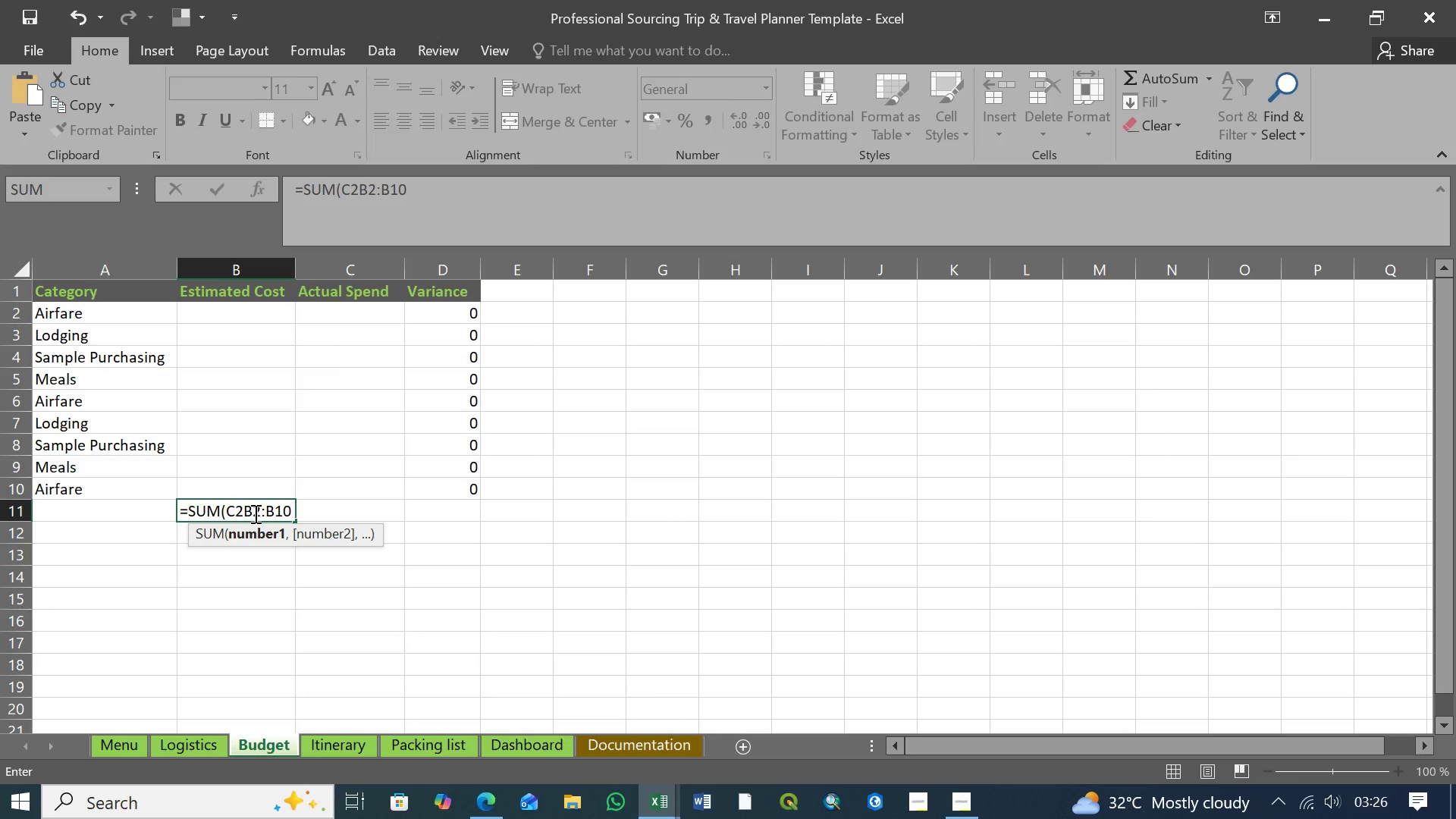 
key(Enter)
 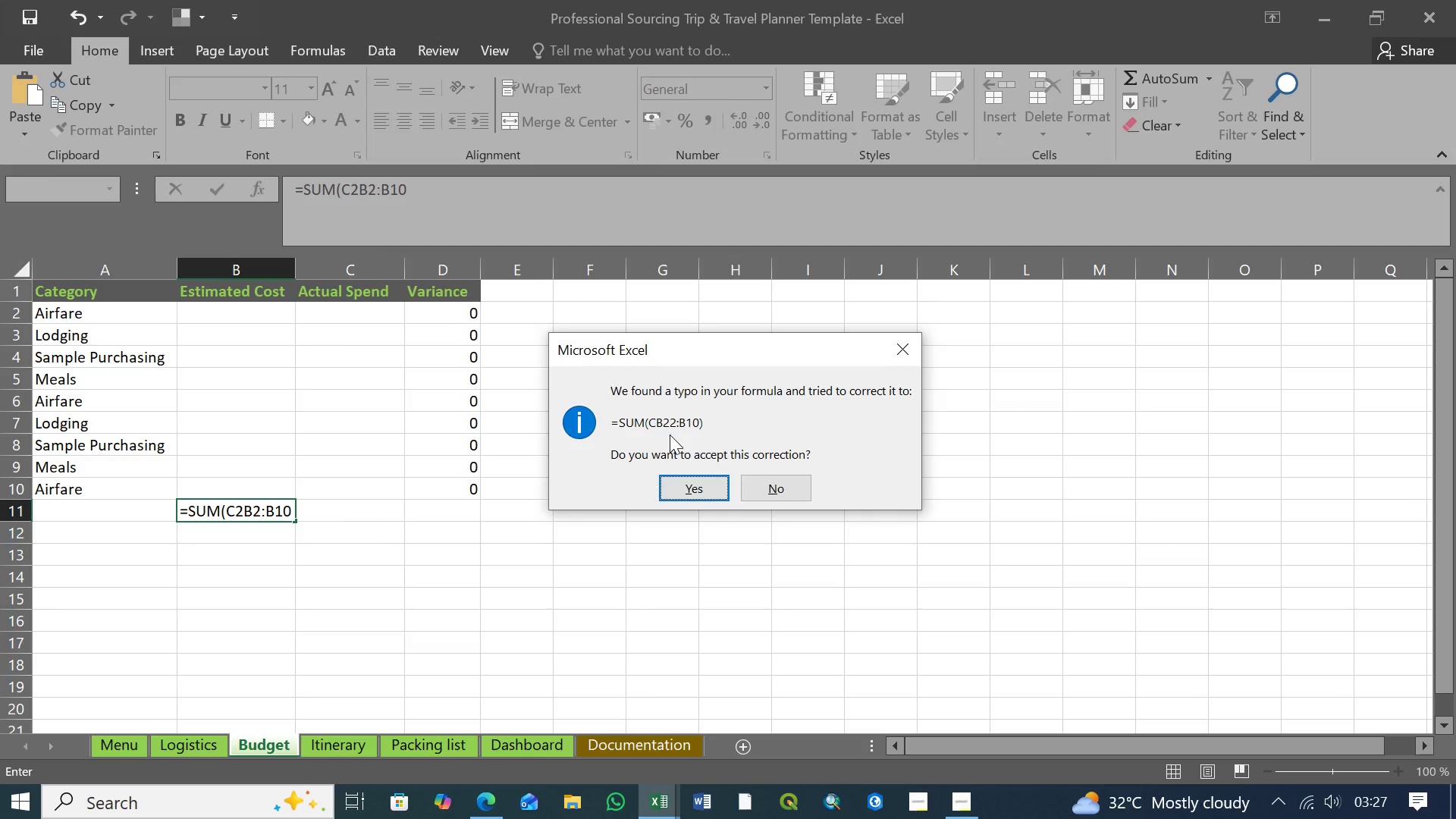 
wait(12.92)
 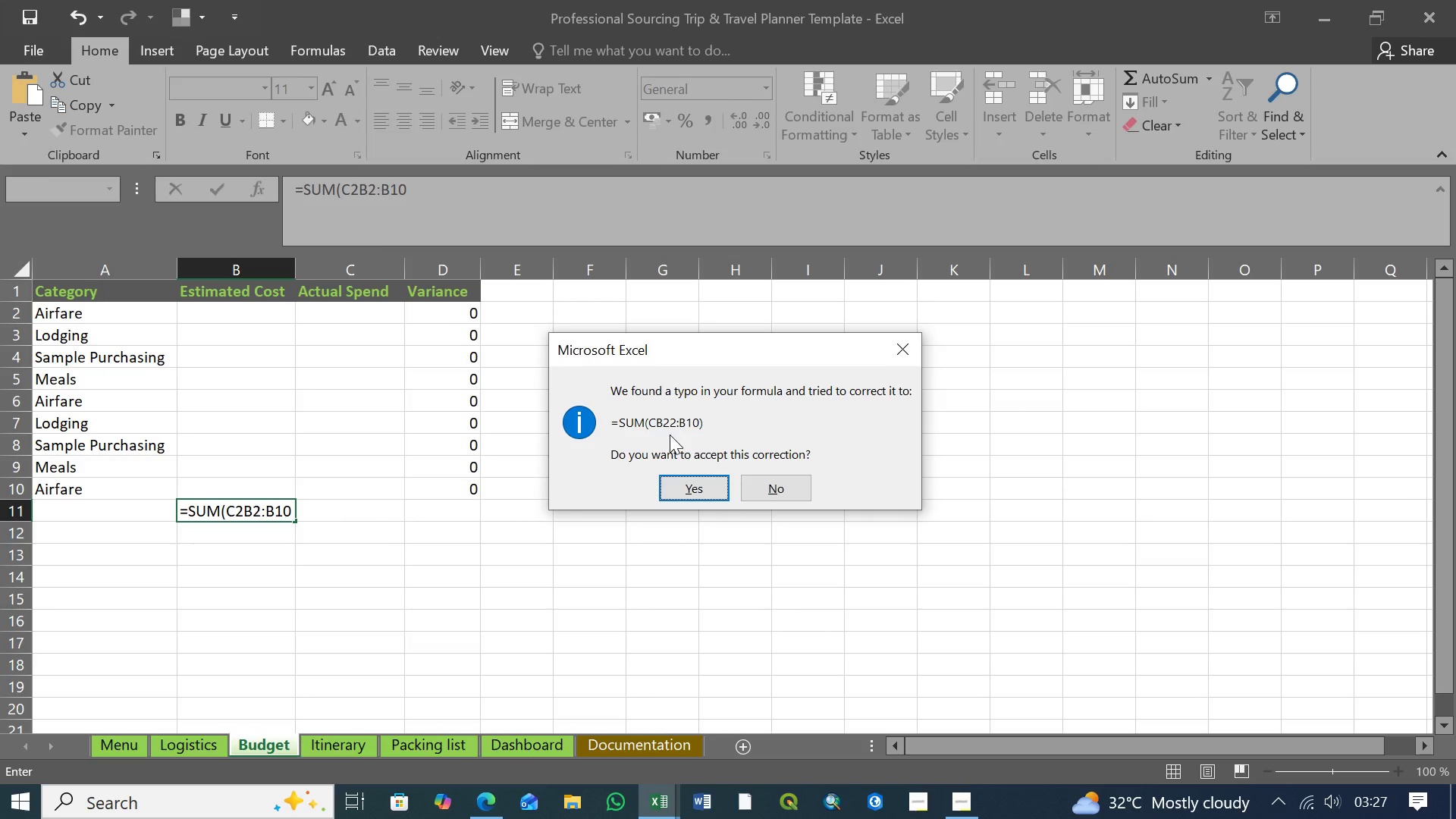 
left_click([776, 489])
 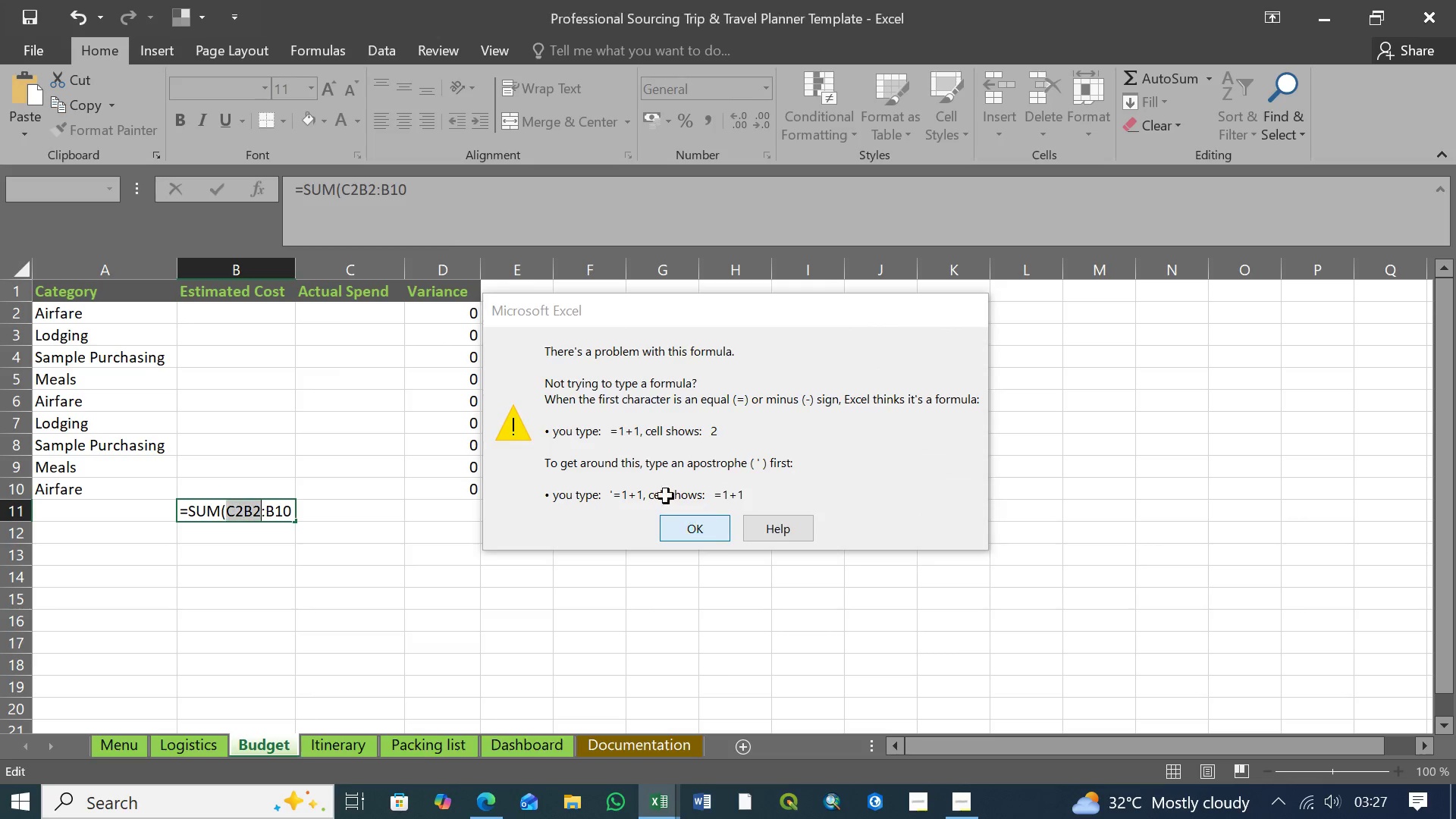 
left_click([419, 191])
 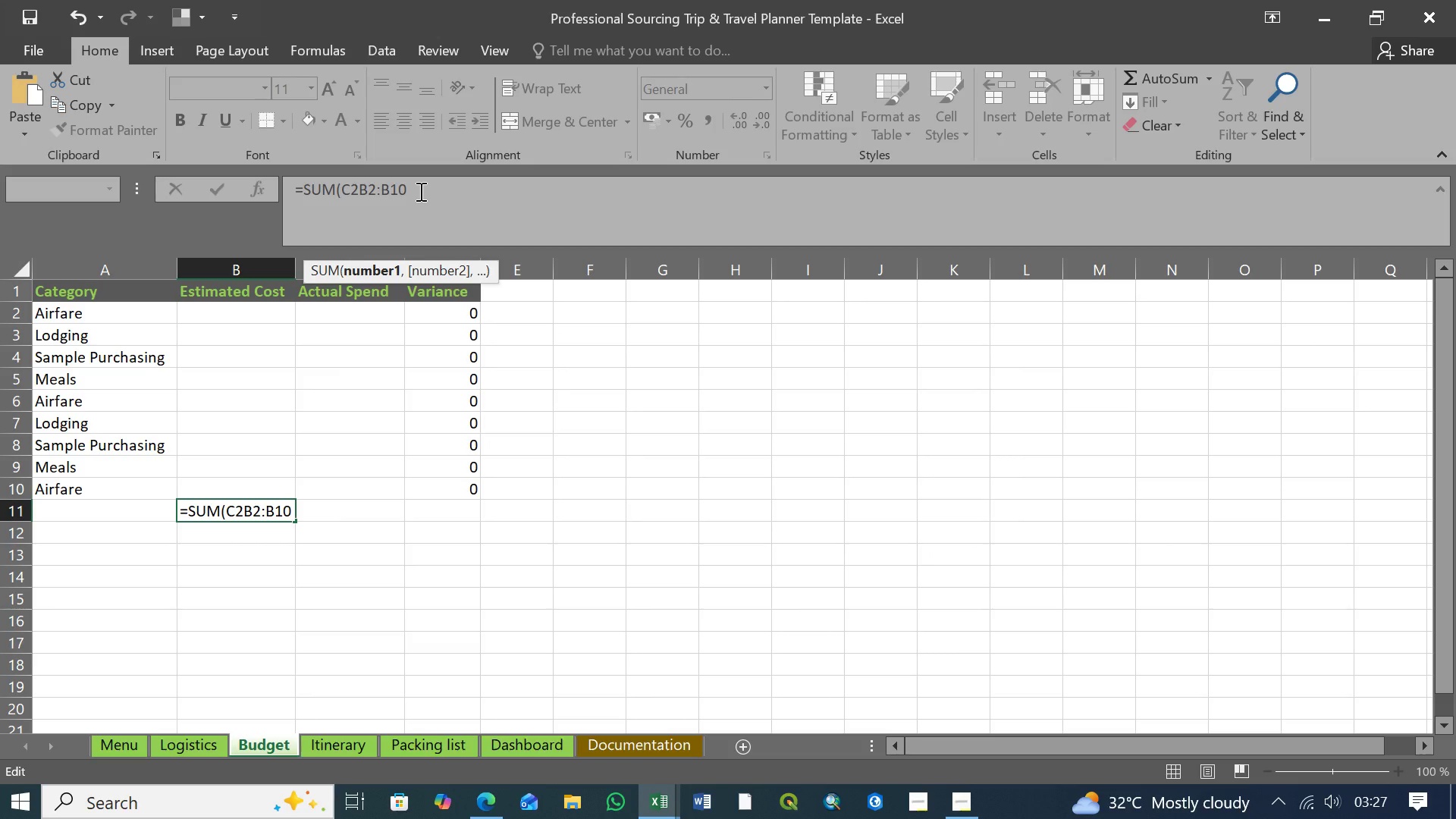 
hold_key(key=ShiftLeft, duration=1.5)
 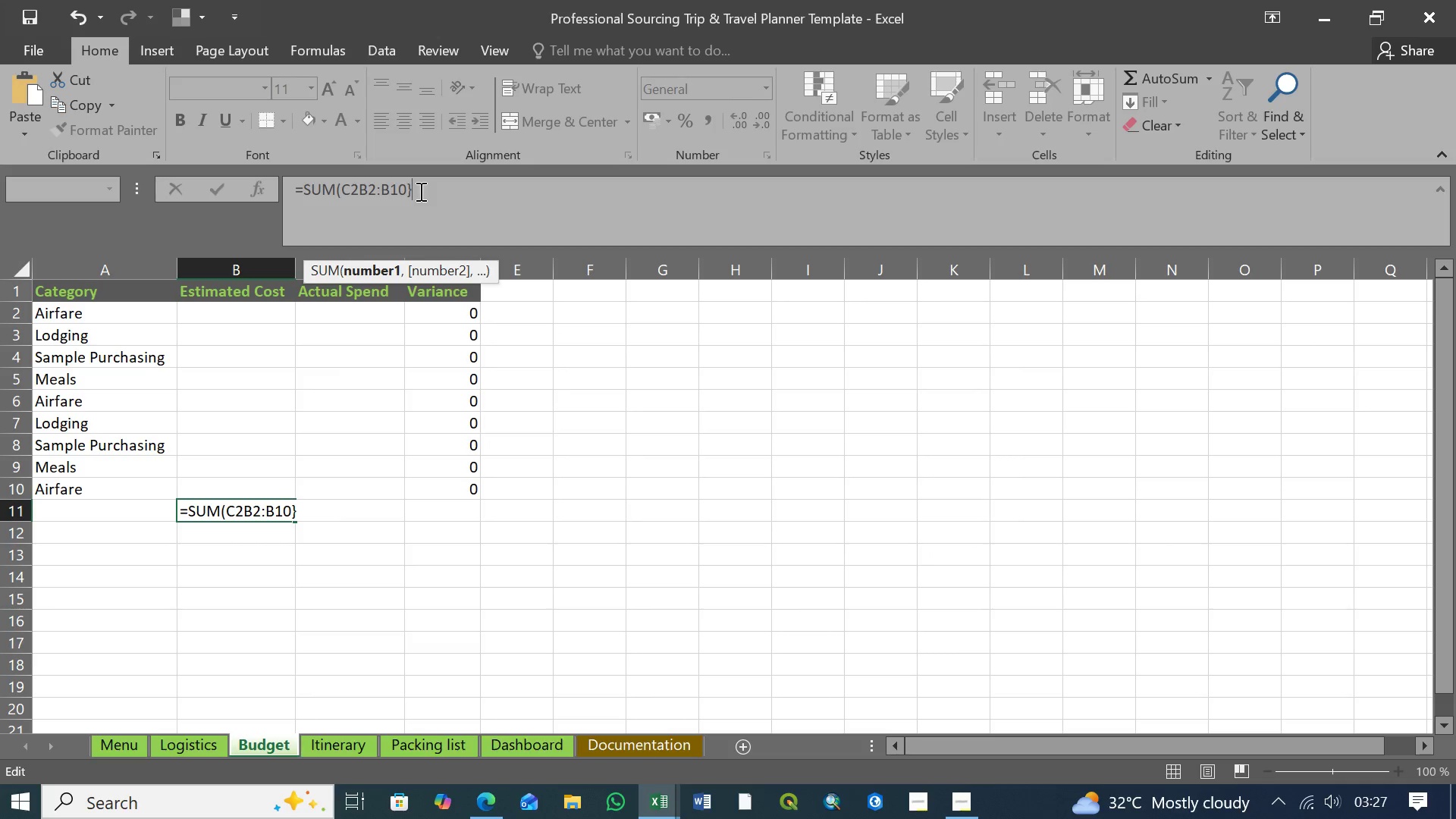 
key(Shift+BracketRight)
 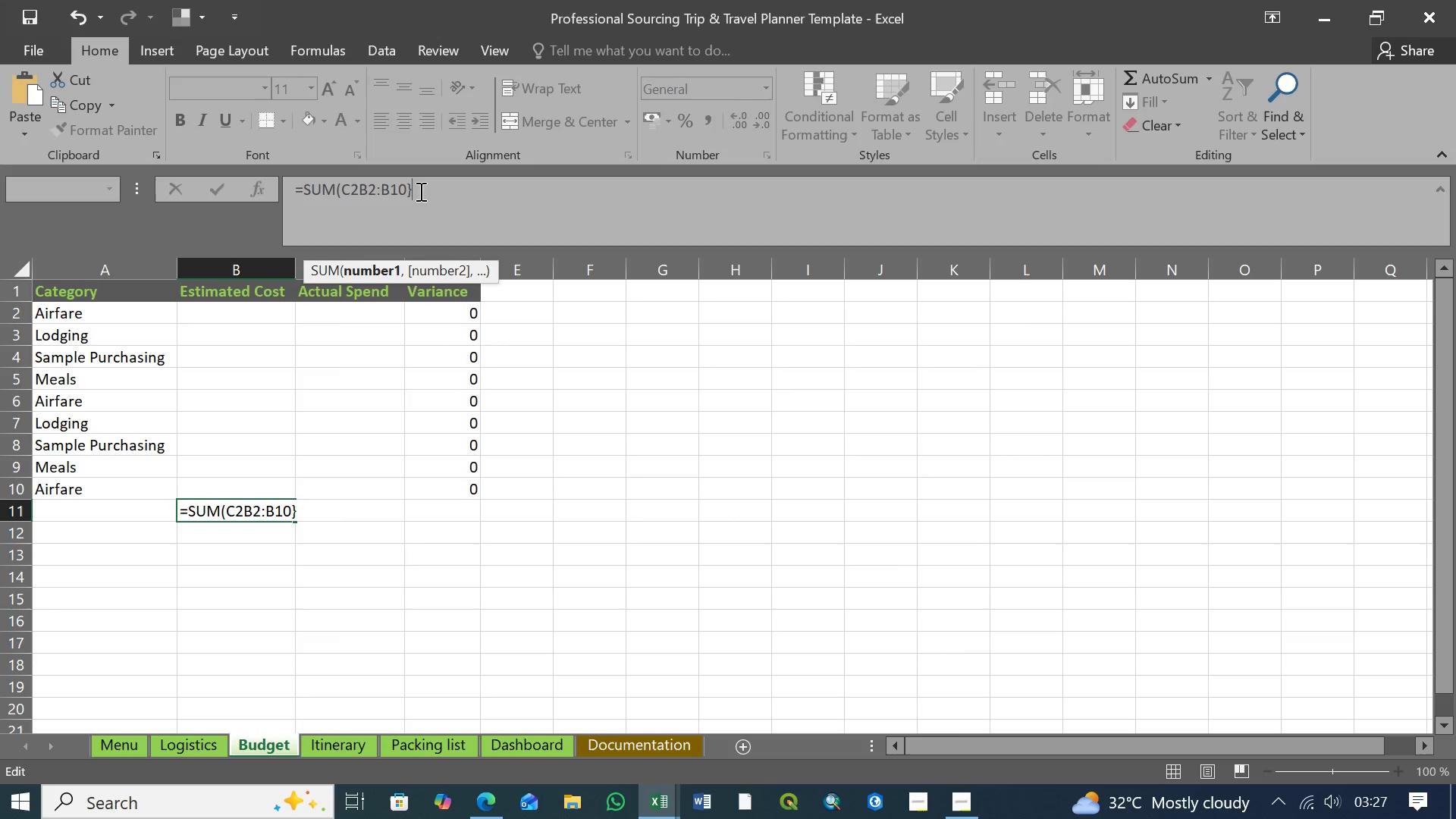 
key(Backspace)
 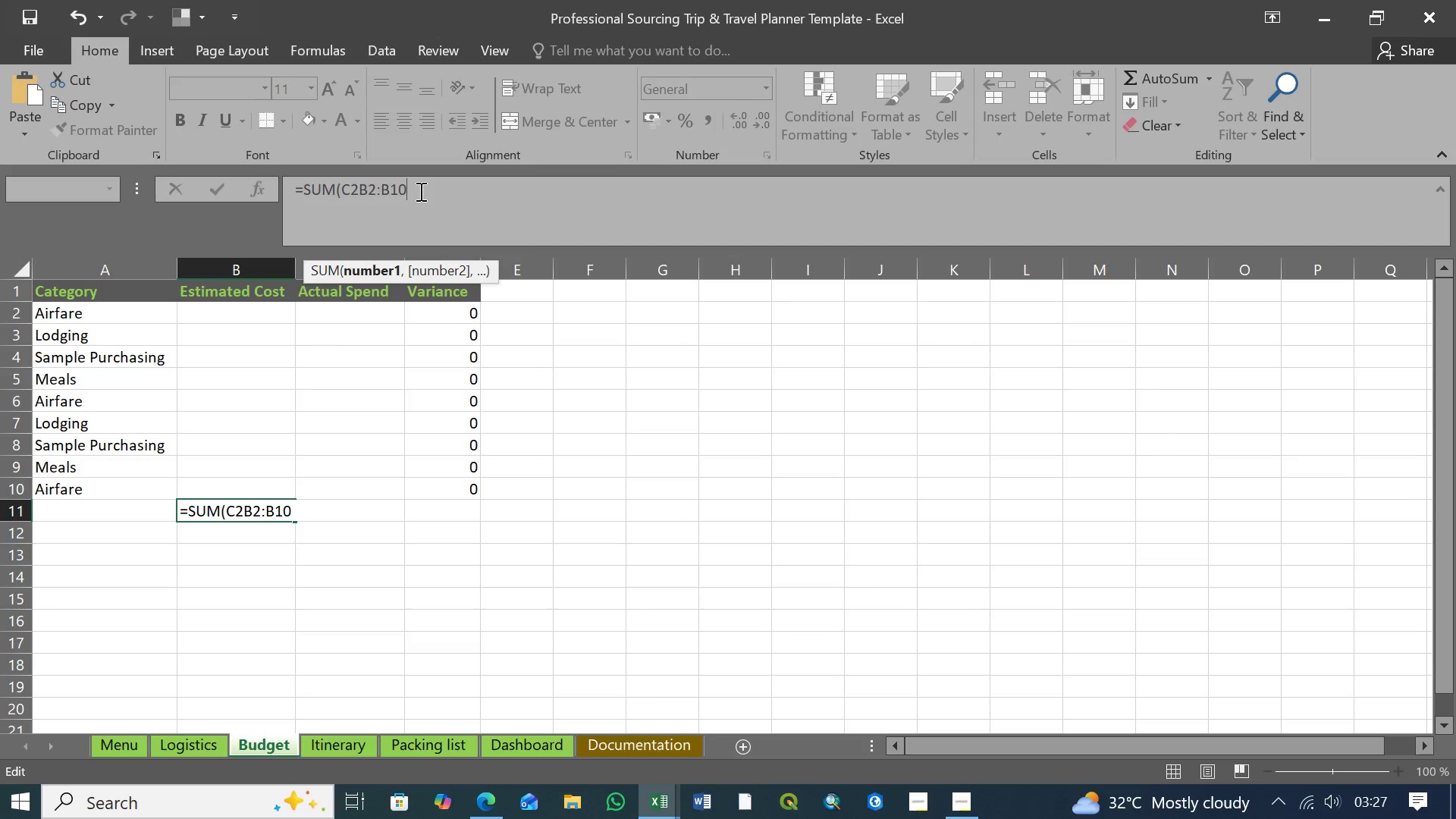 
key(Shift+0)
 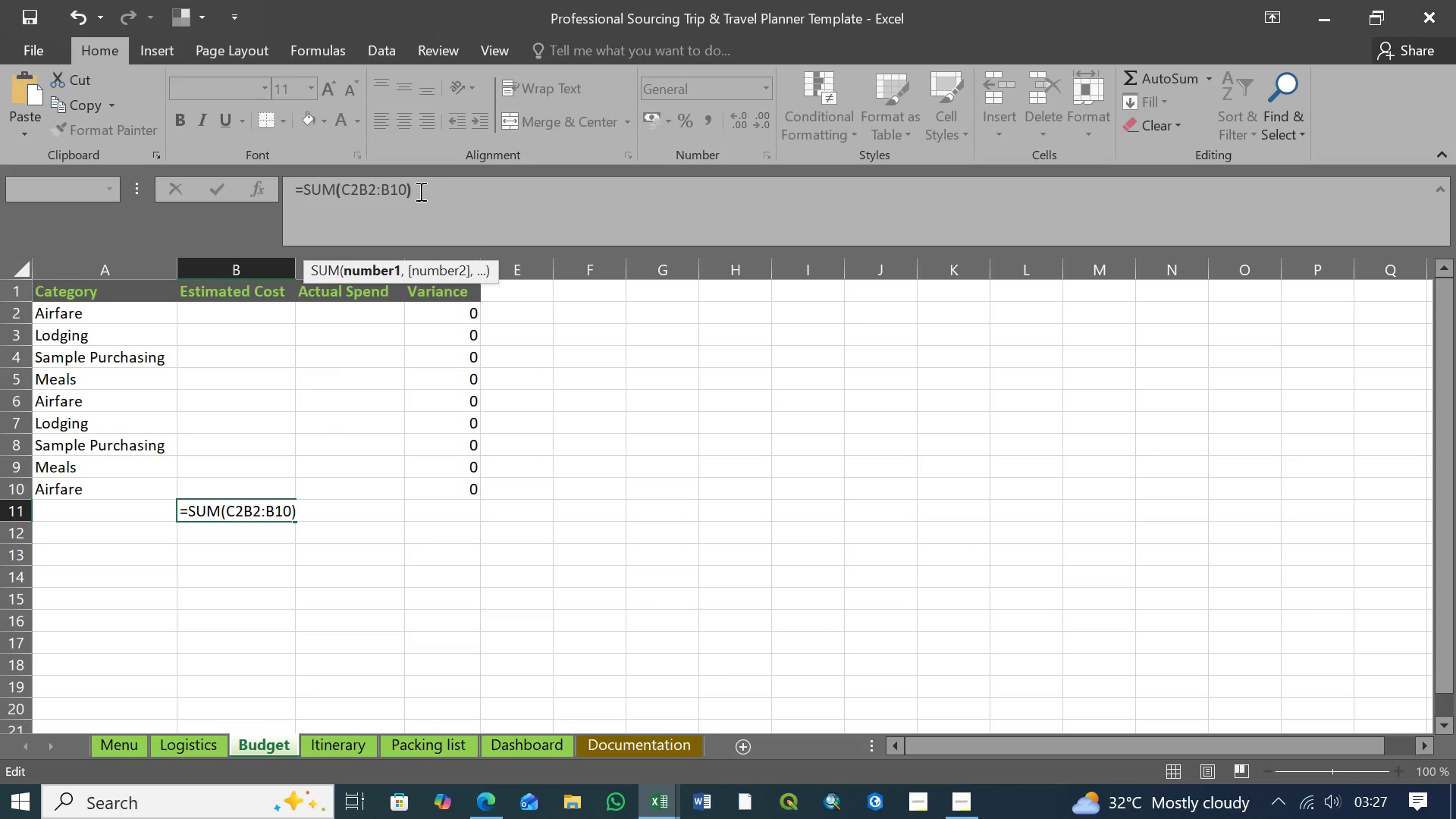 
key(Enter)
 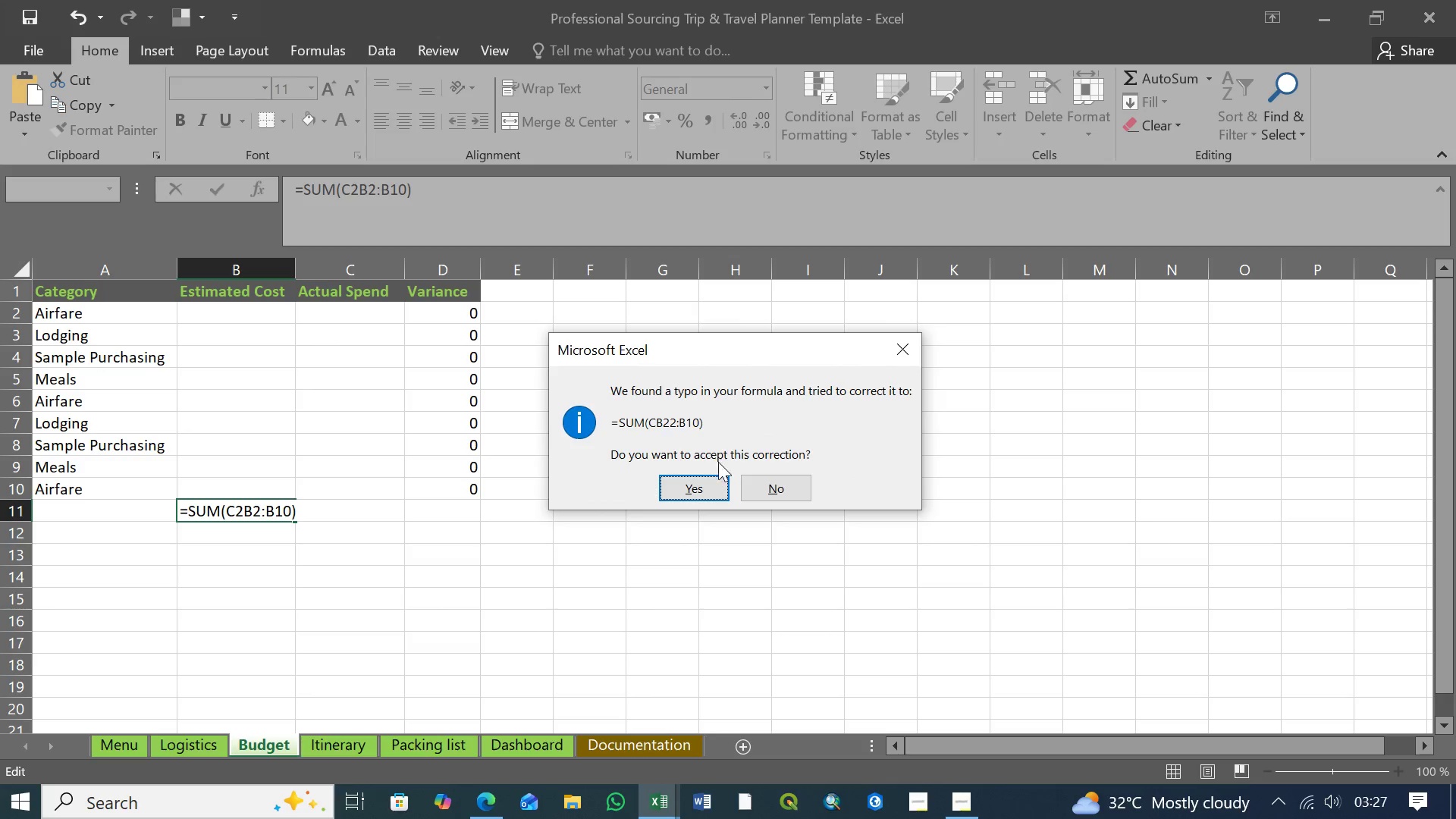 
left_click([767, 490])
 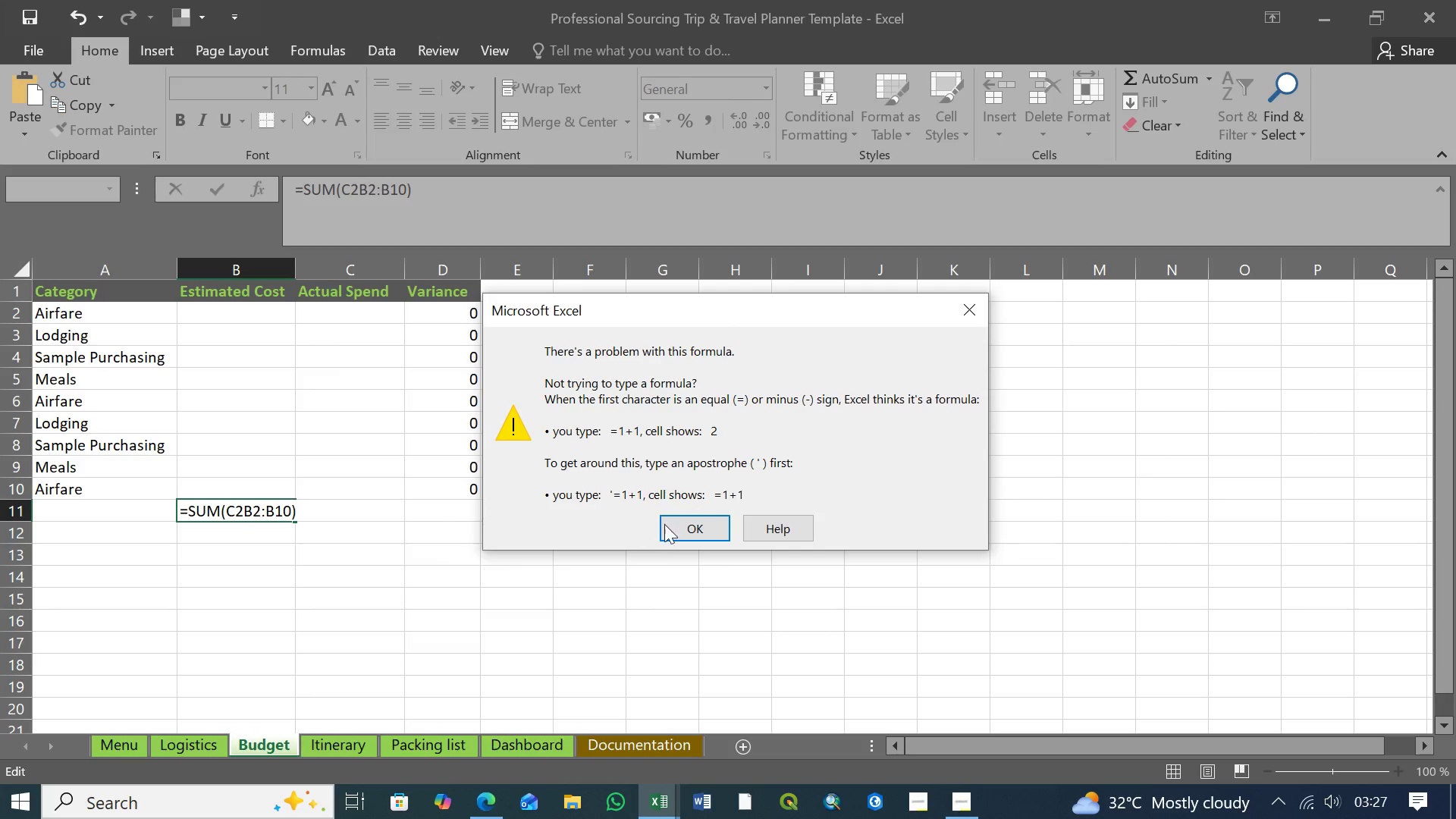 
left_click([689, 526])
 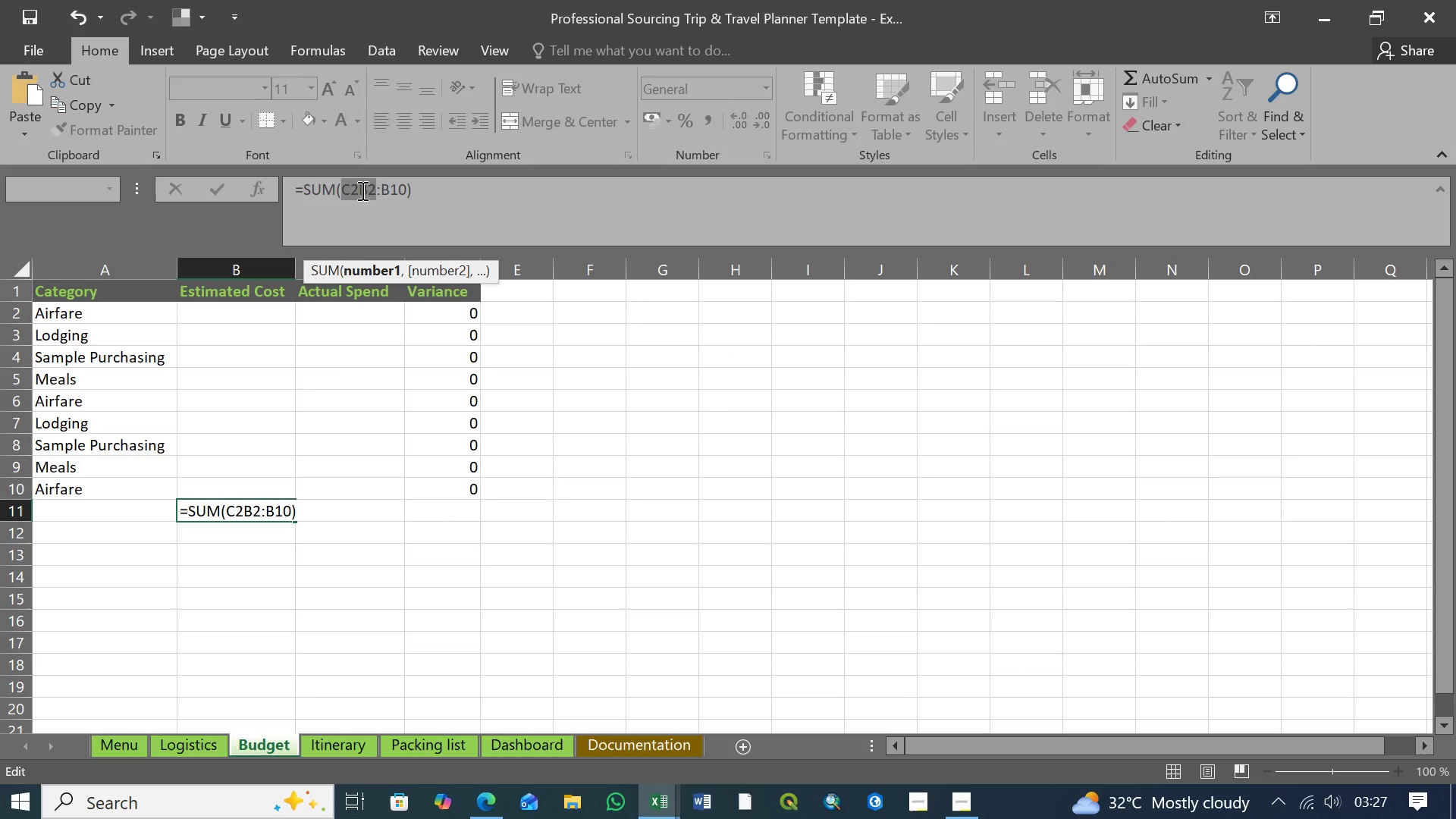 
left_click([359, 192])
 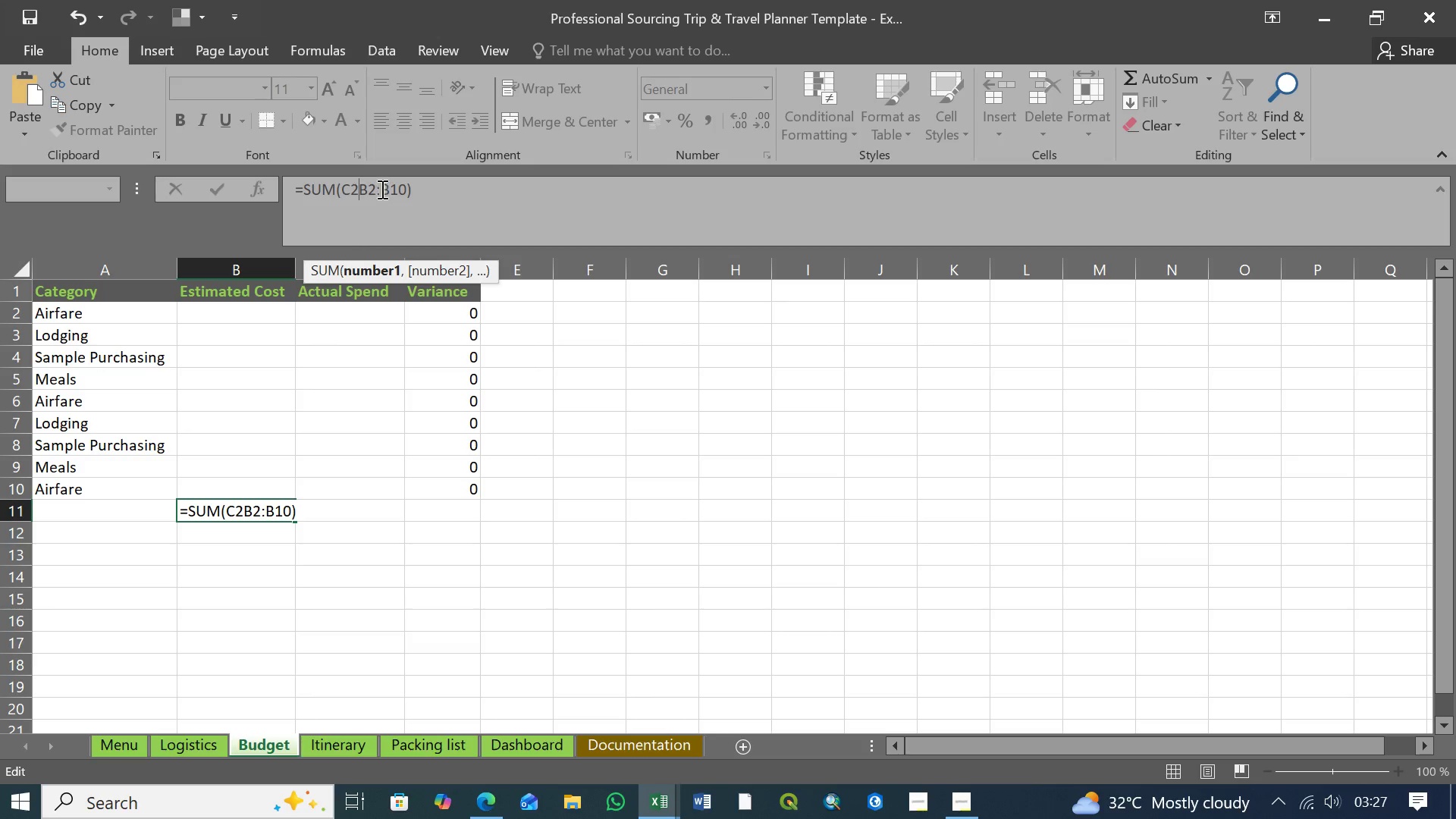 
left_click([372, 189])
 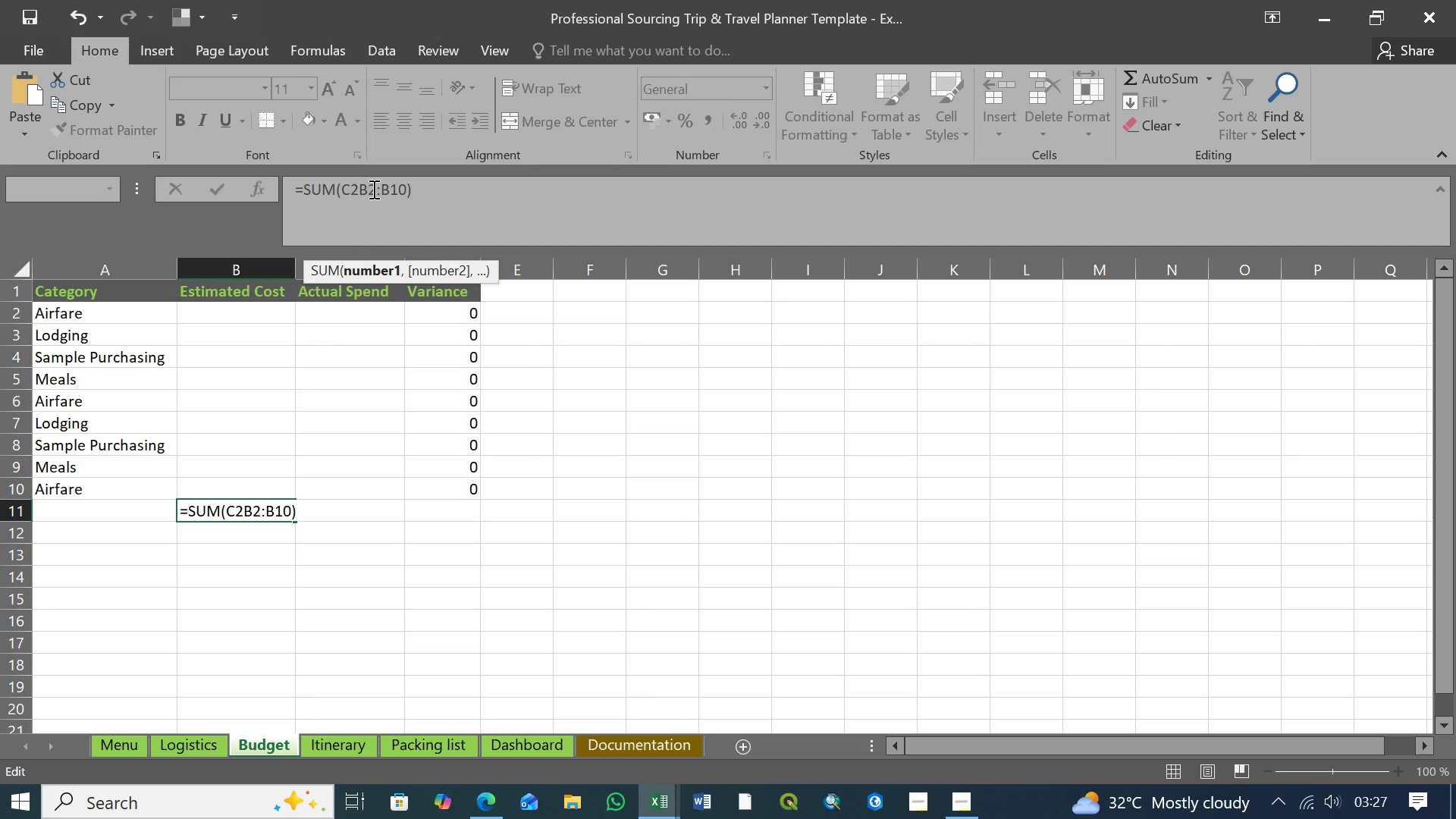 
key(Backspace)
 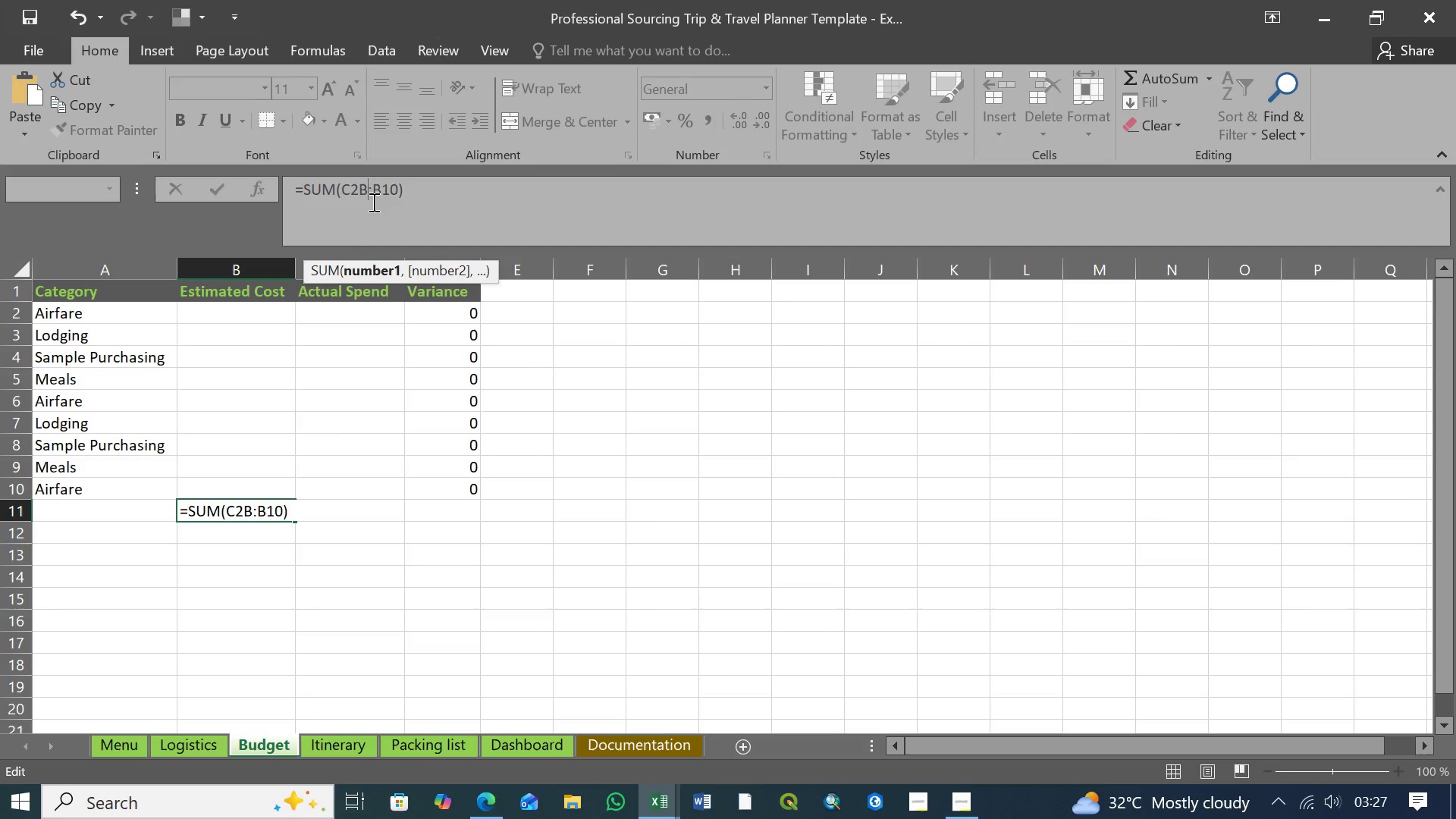 
key(Backspace)
 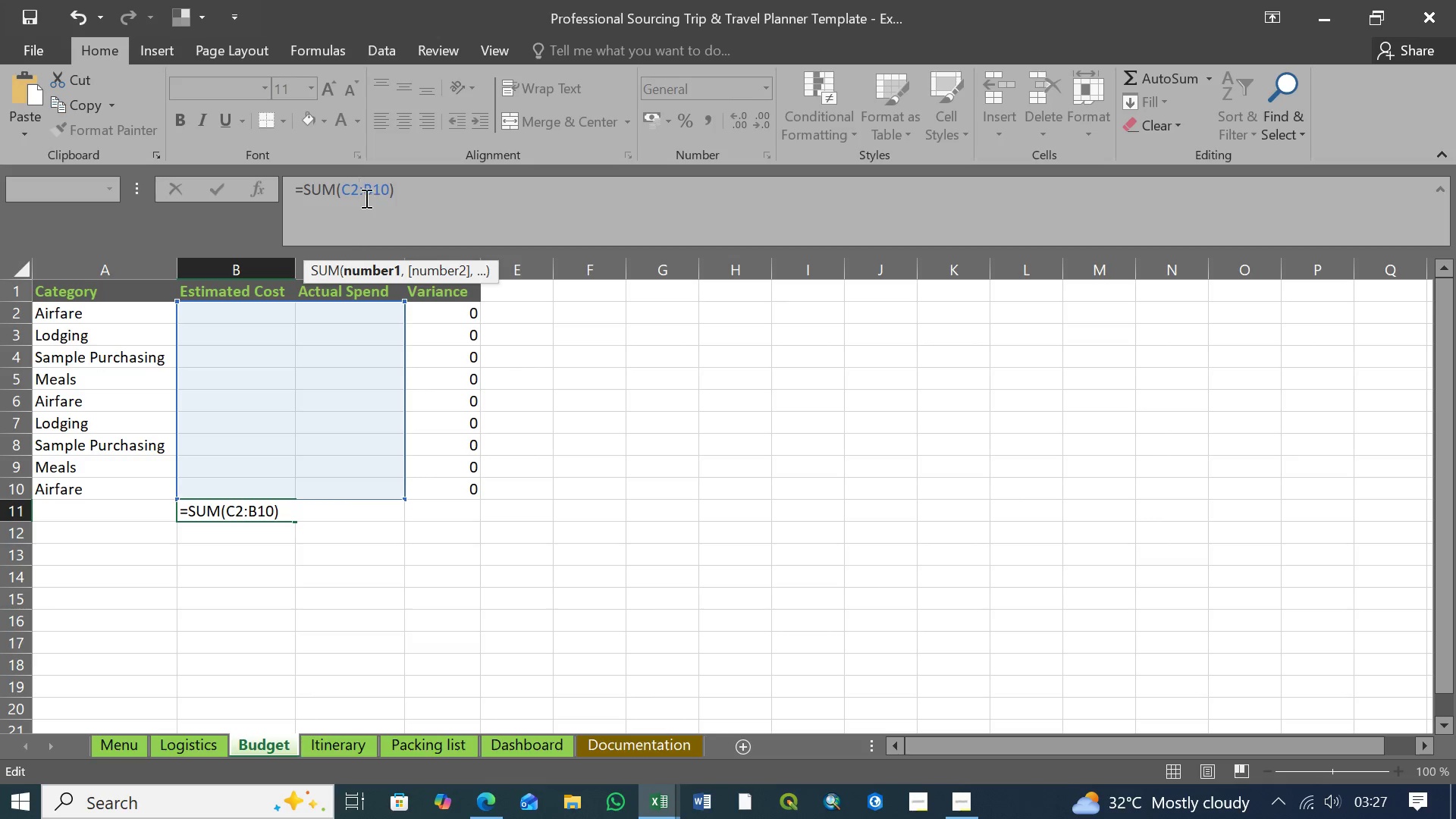 
left_click([350, 188])
 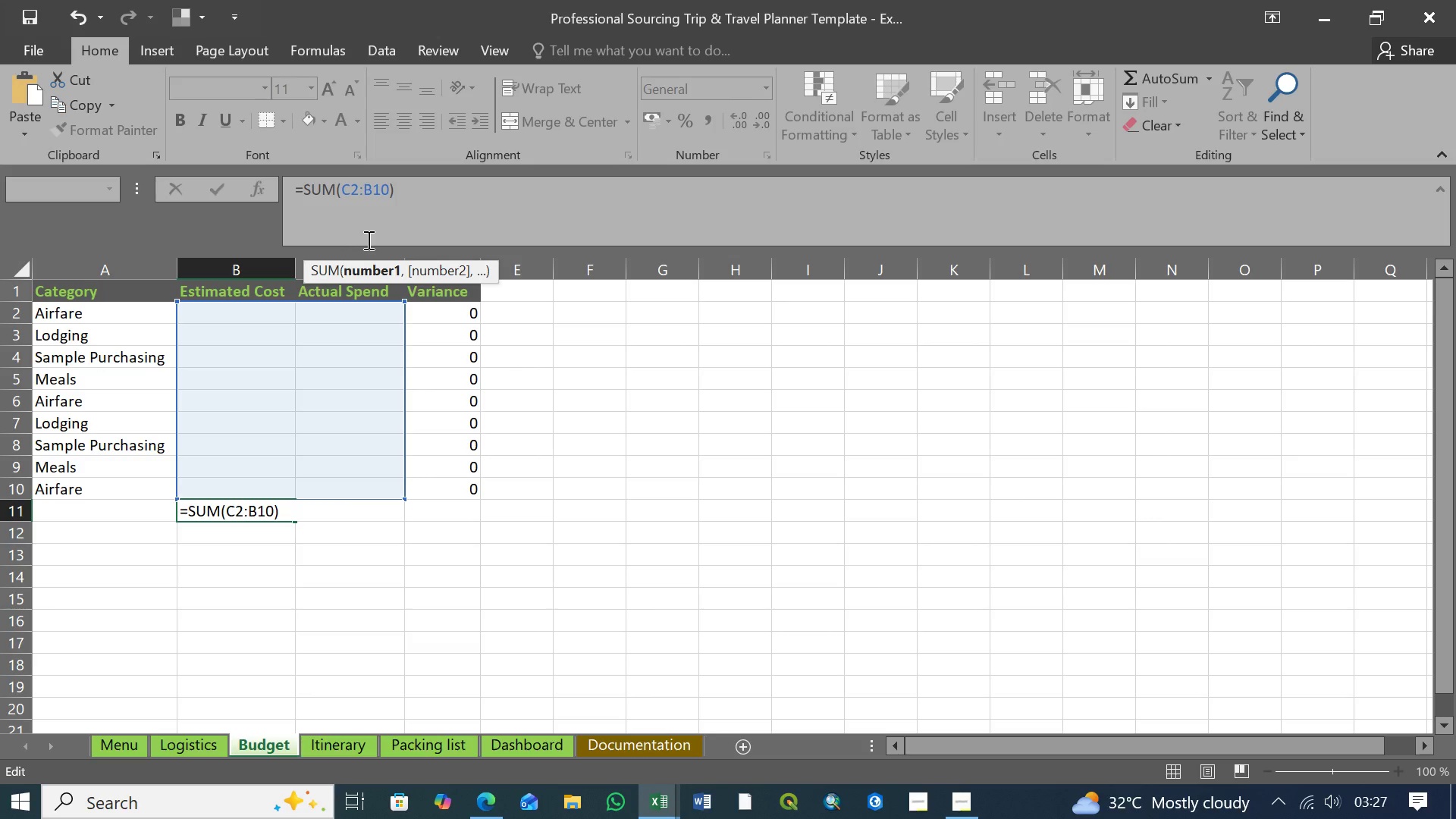 
key(Backspace)
 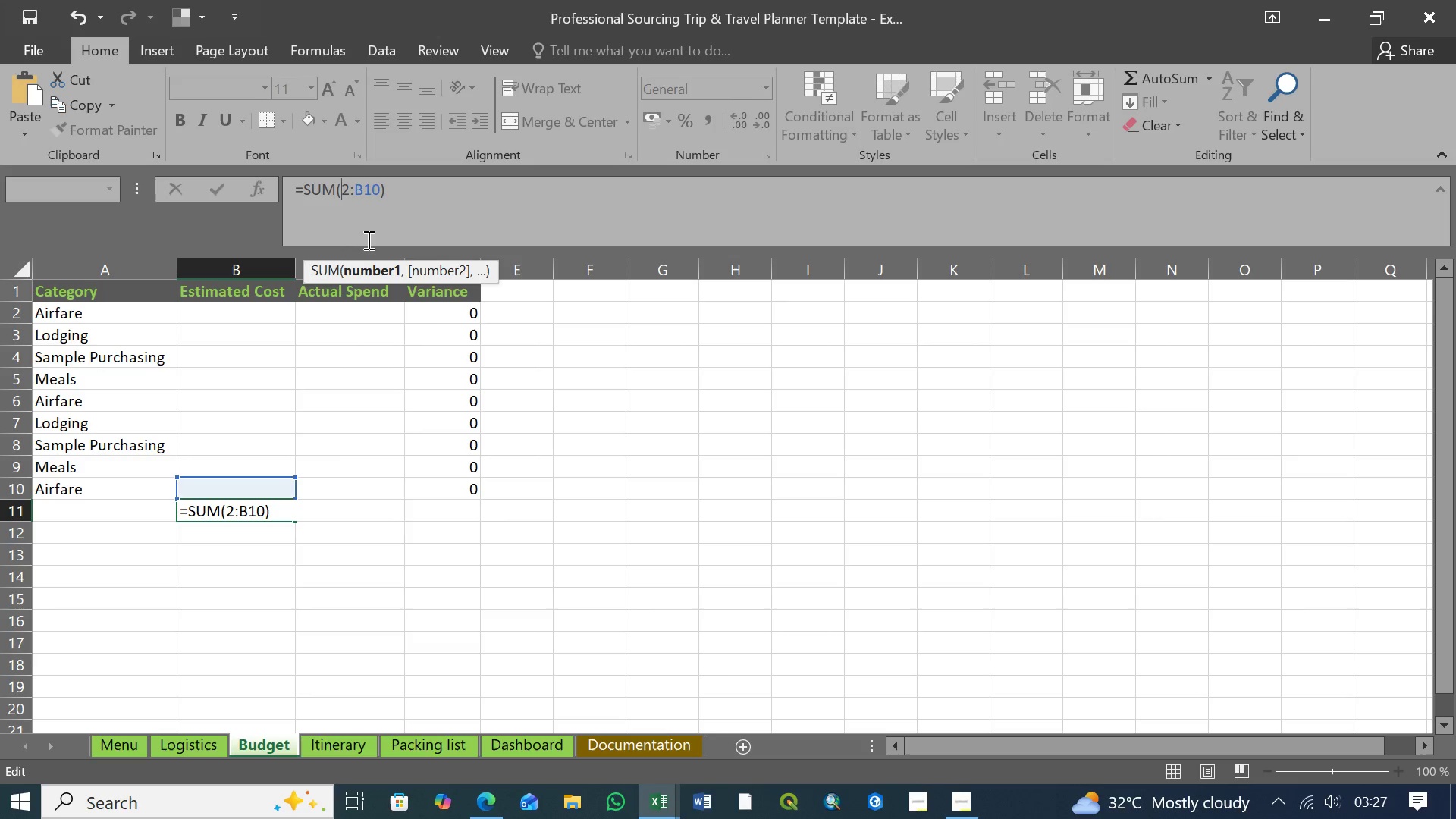 
key(Shift+B)
 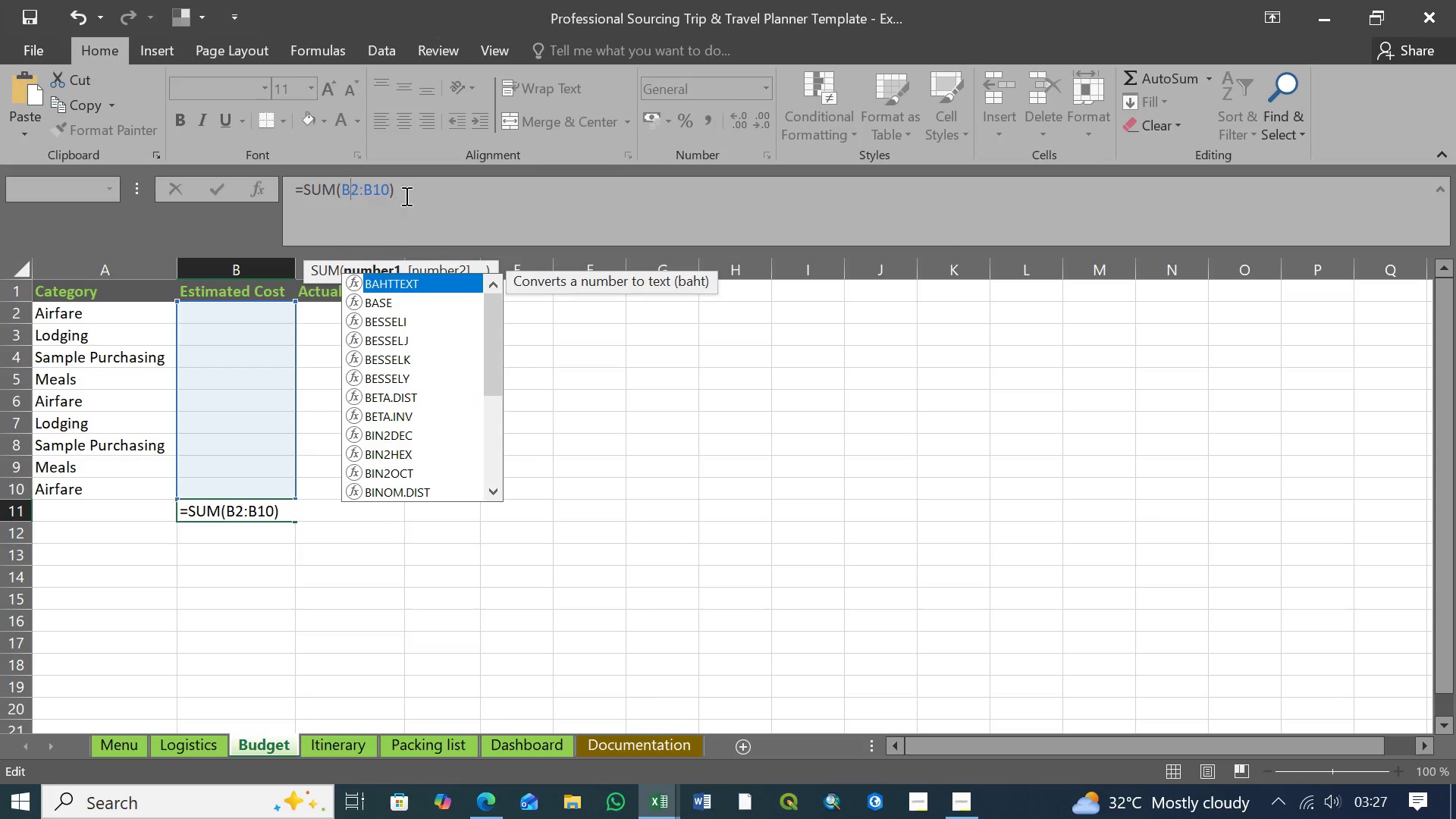 
left_click([399, 185])
 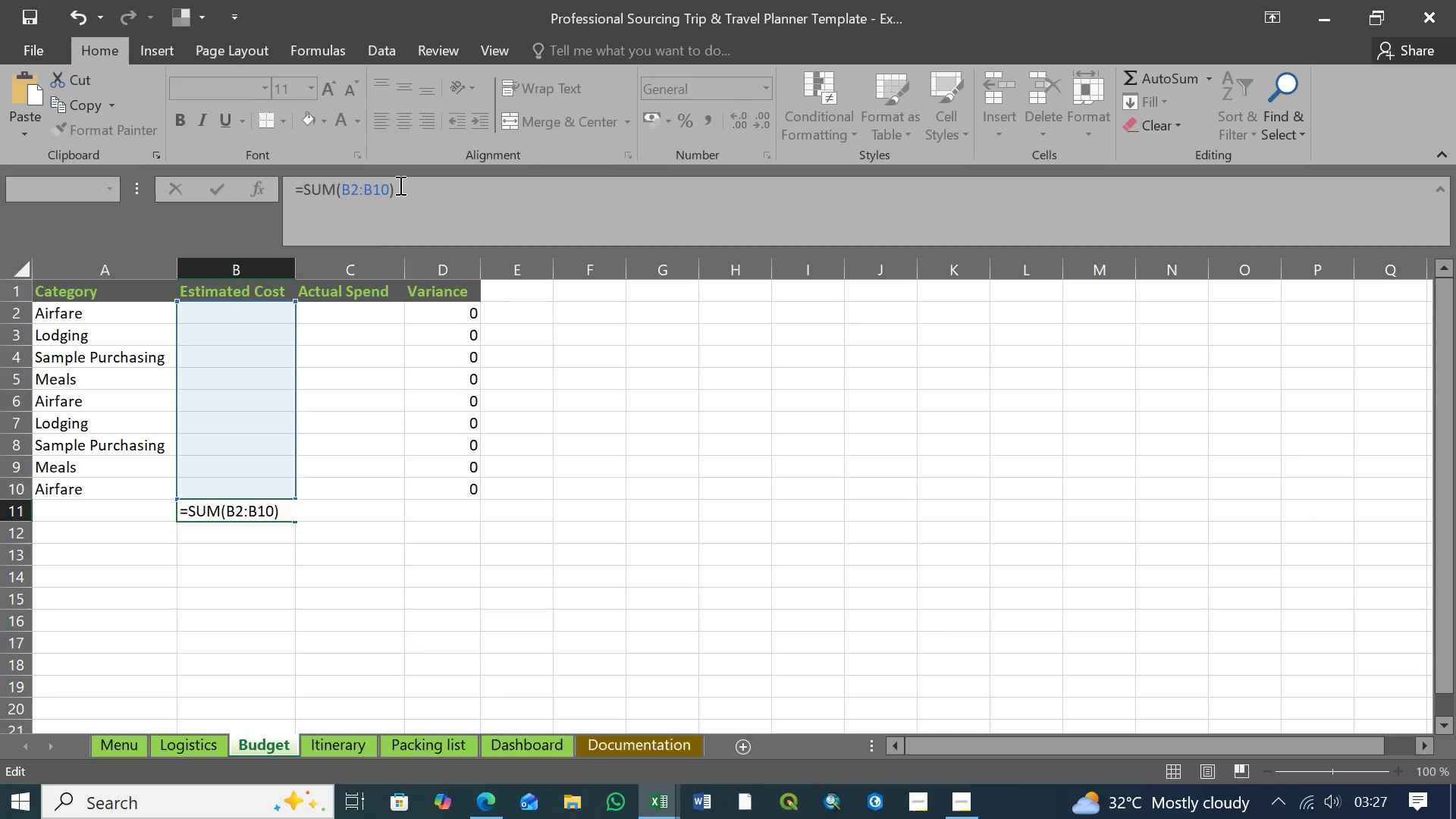 
key(Enter)
 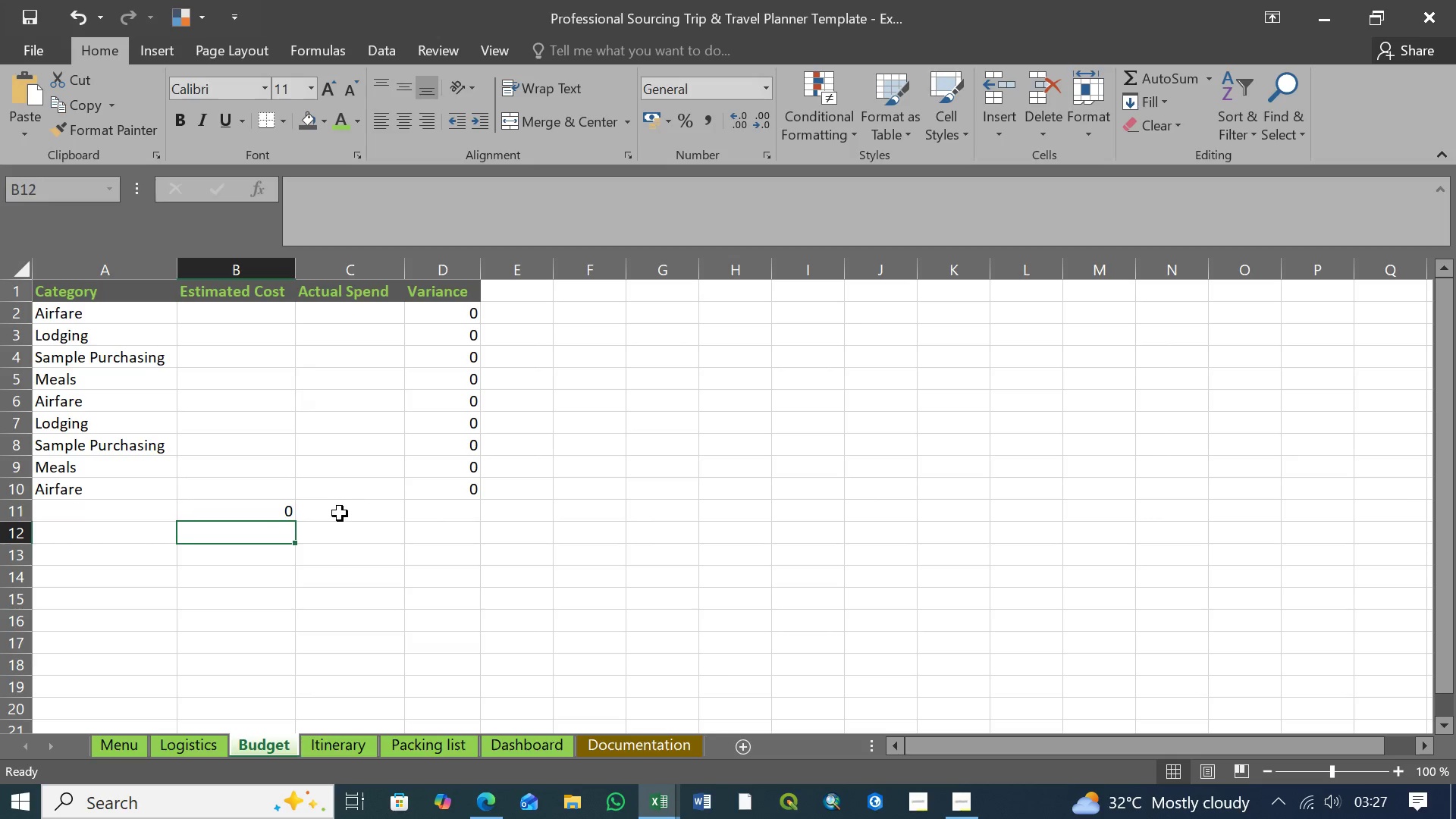 
left_click([336, 512])
 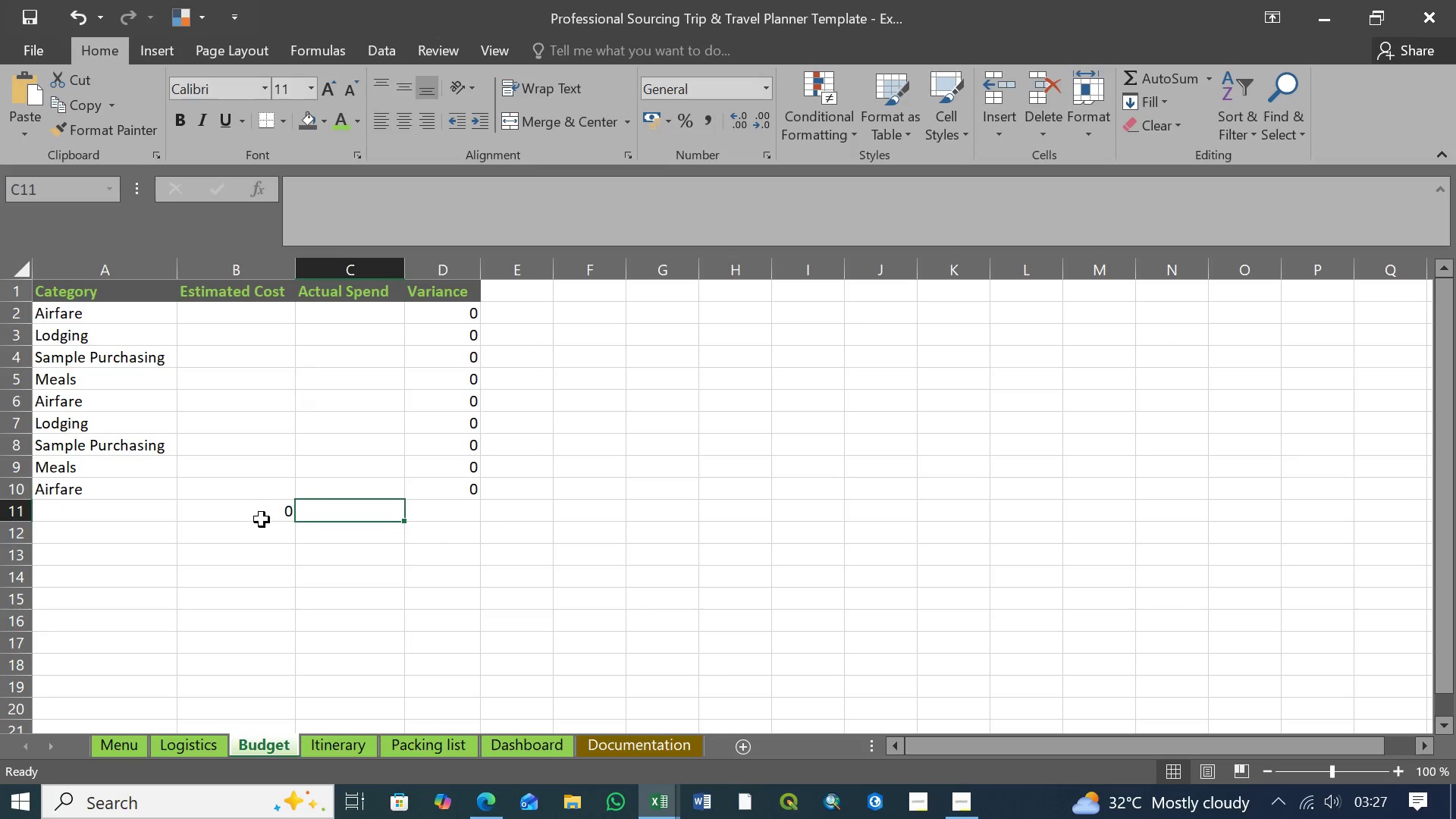 
left_click([262, 517])
 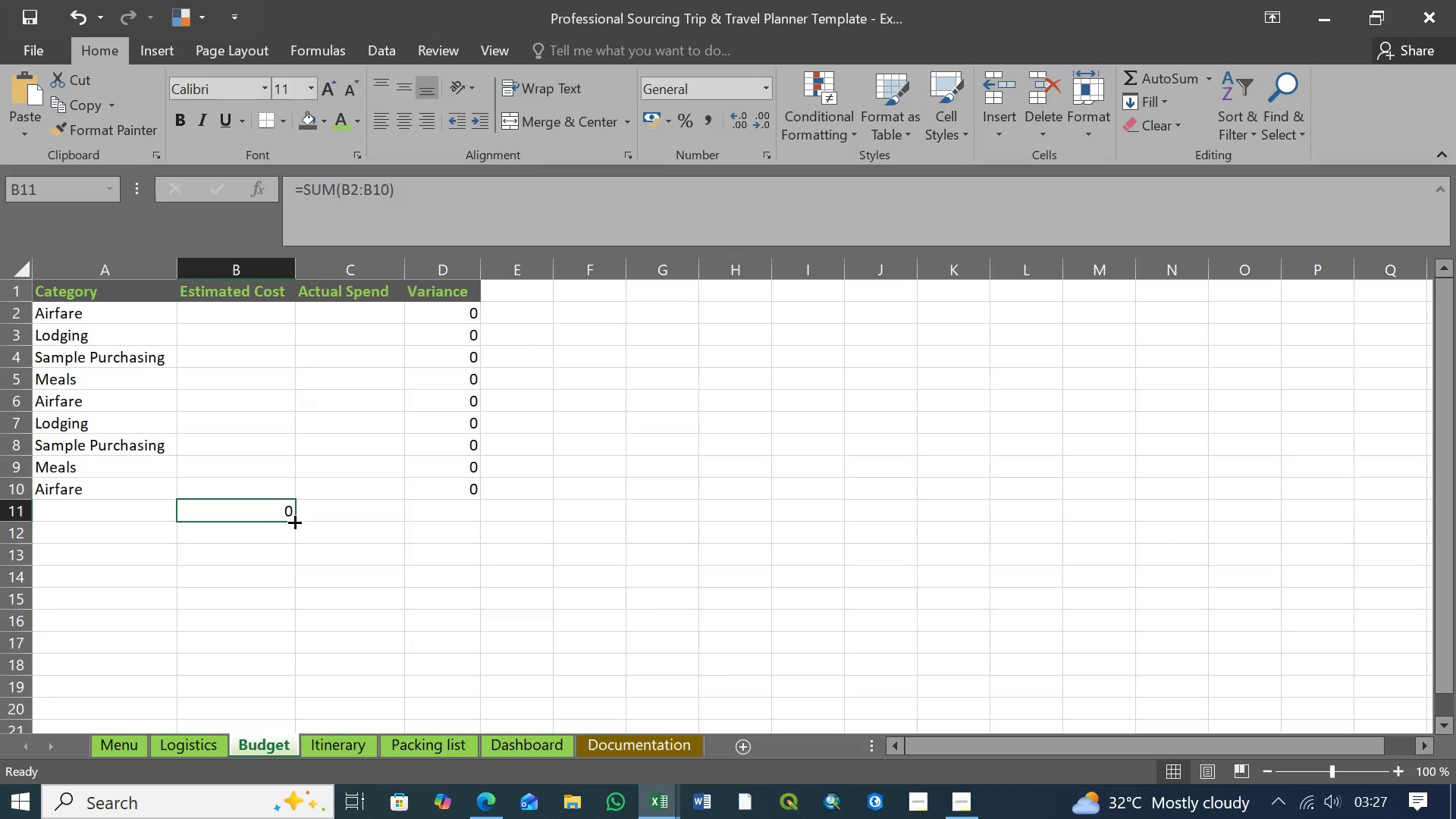 
left_click_drag(start_coordinate=[293, 521], to_coordinate=[356, 517])
 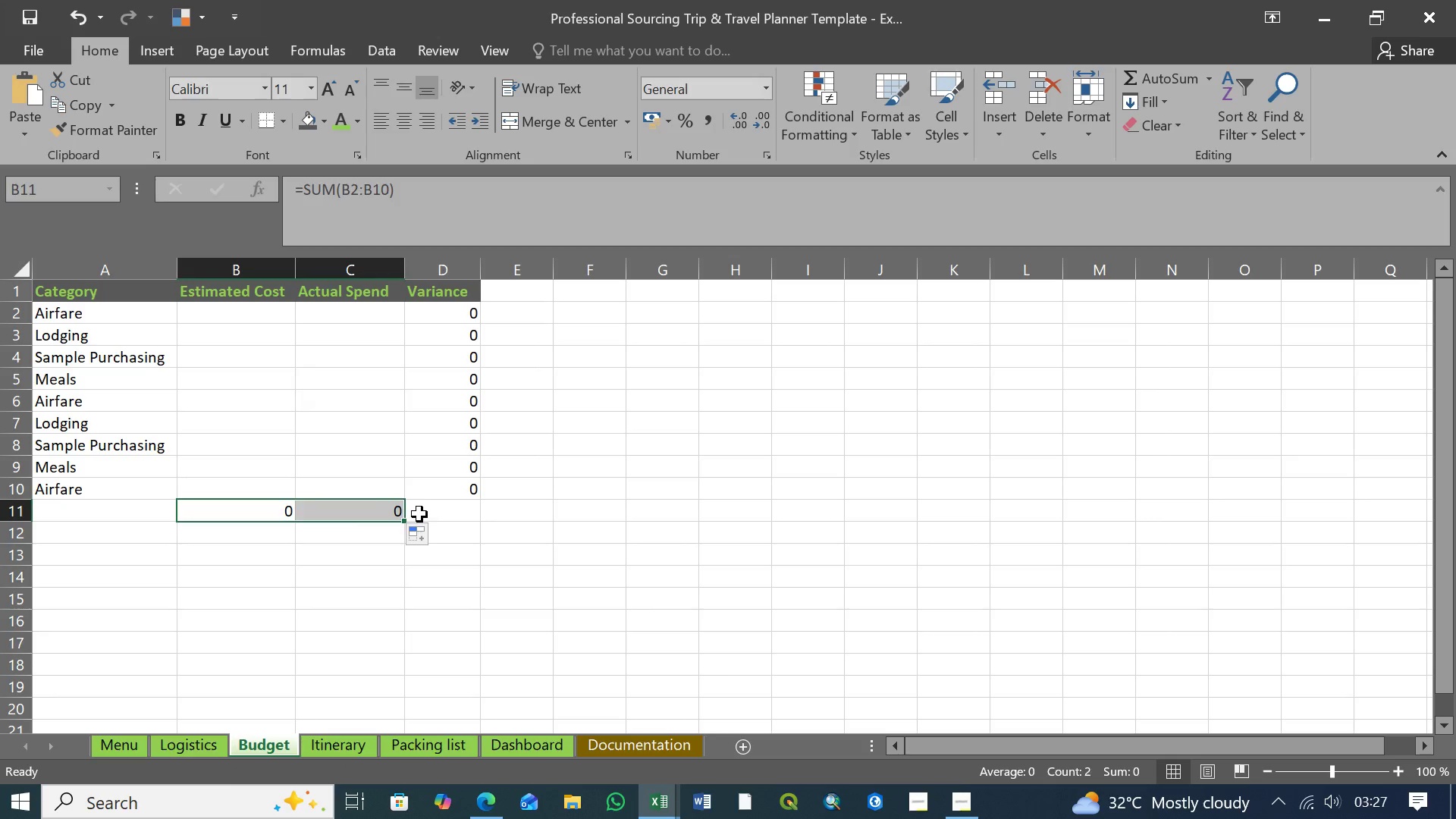 
double_click([356, 513])
 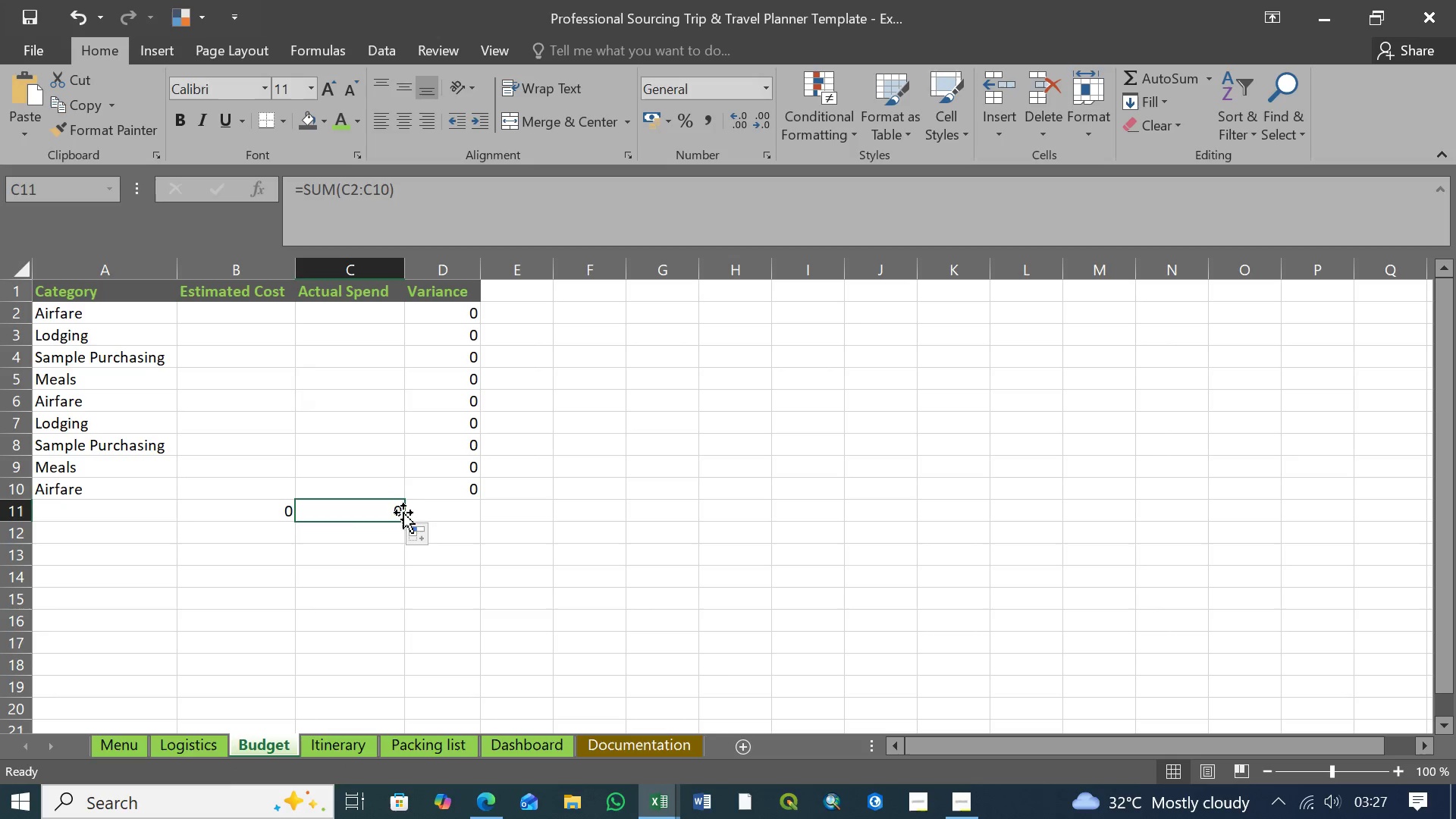 
left_click([433, 513])
 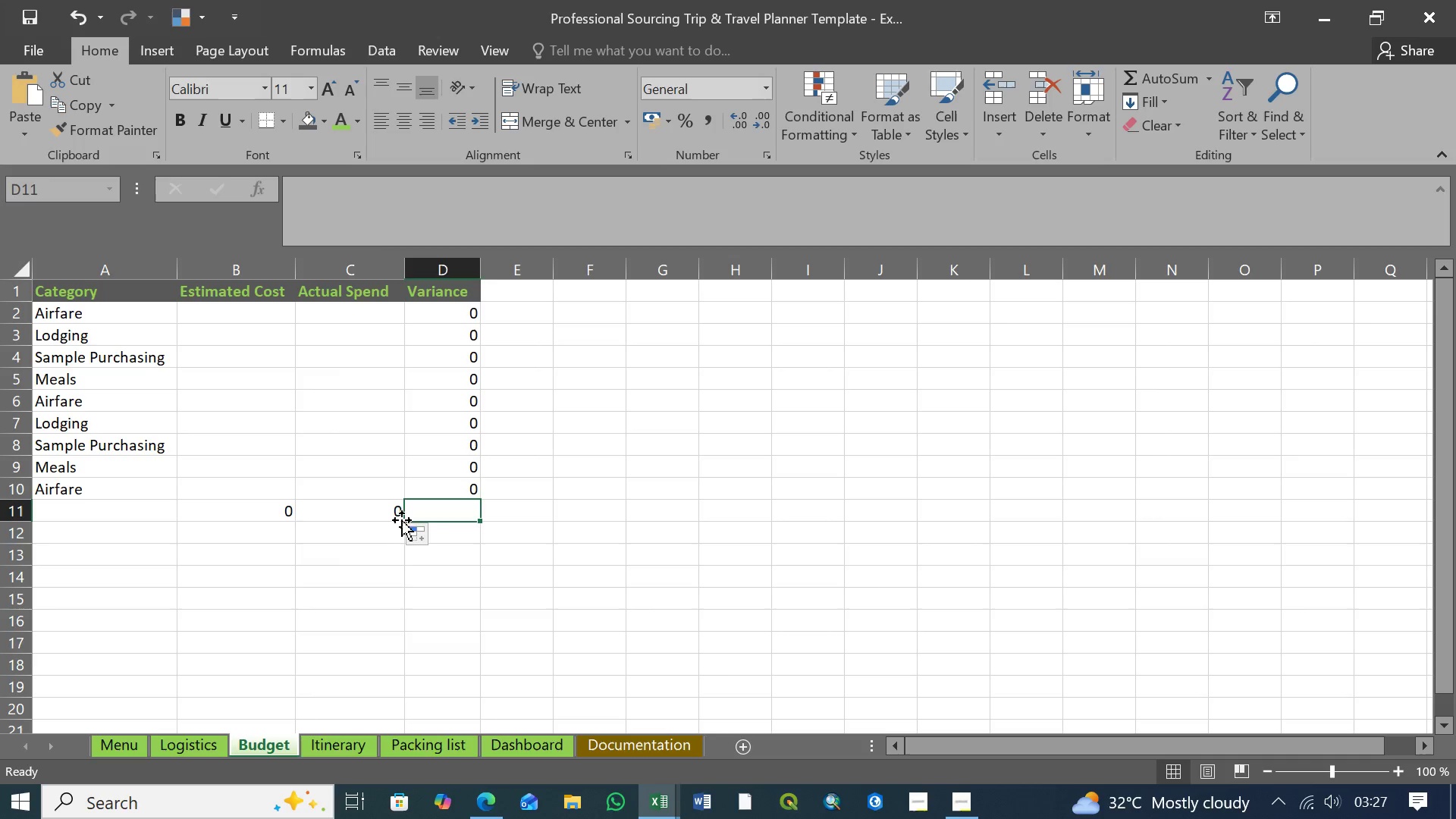 
left_click([388, 512])
 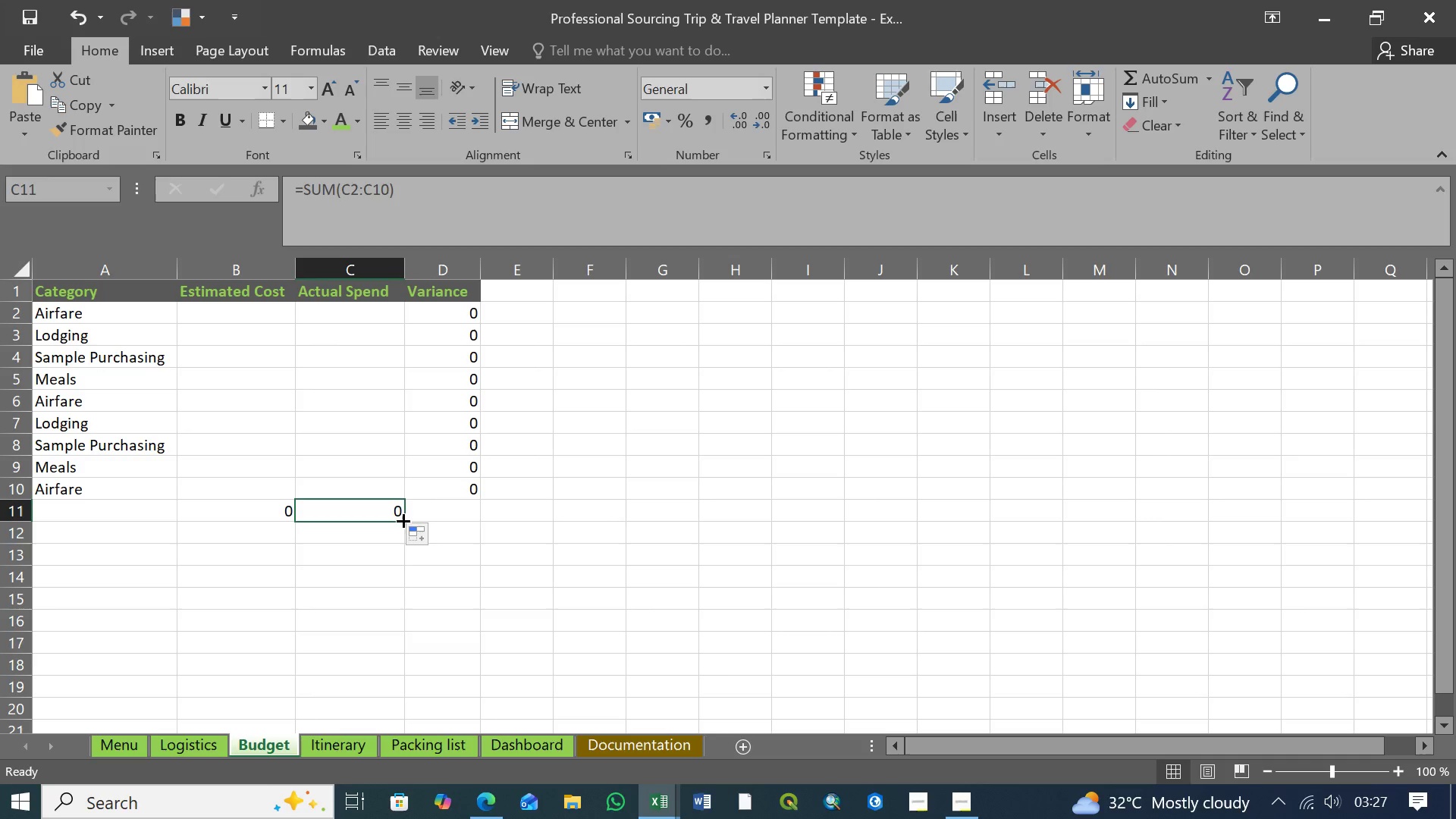 
left_click_drag(start_coordinate=[402, 519], to_coordinate=[446, 518])
 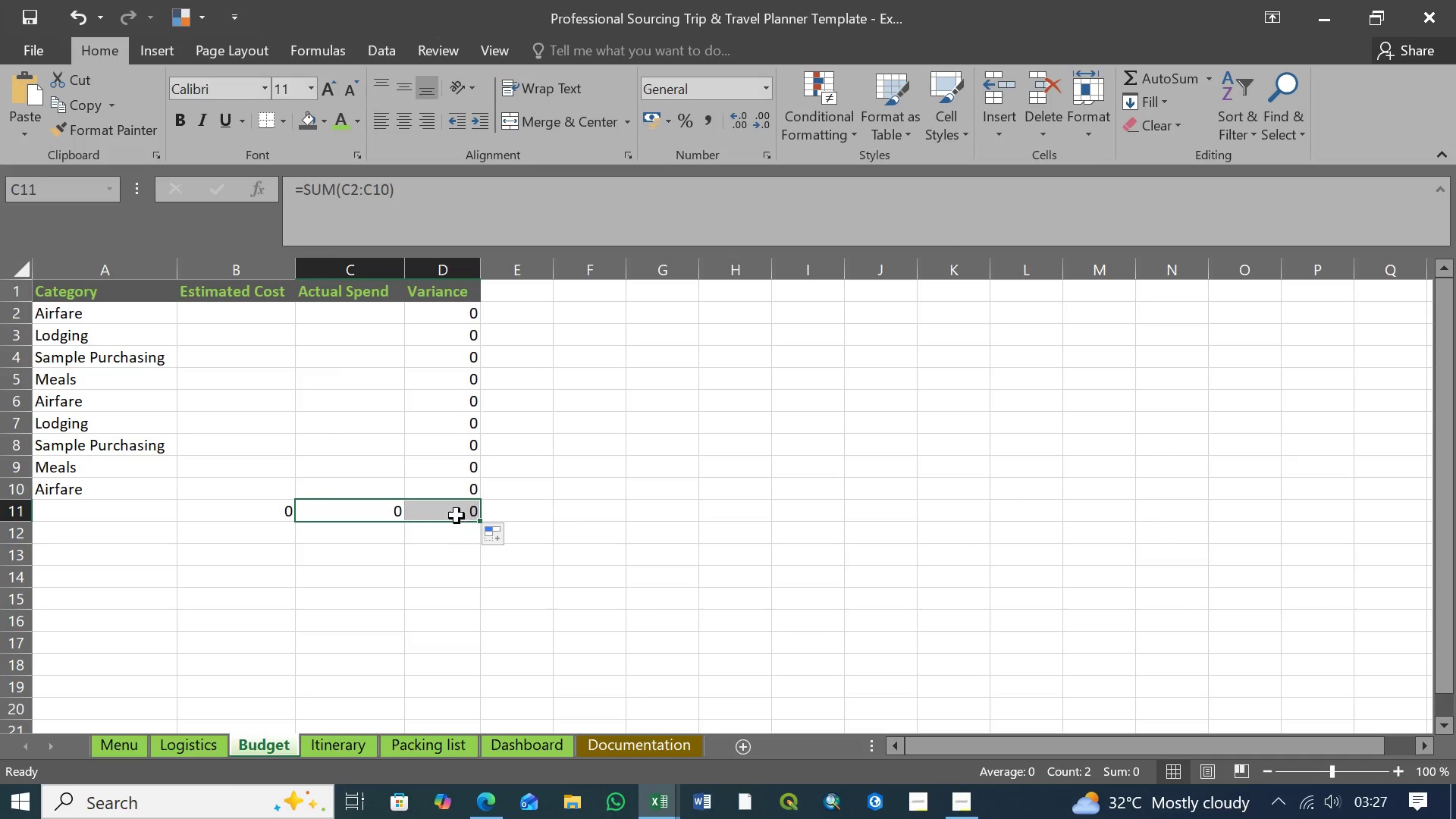 
left_click([455, 514])
 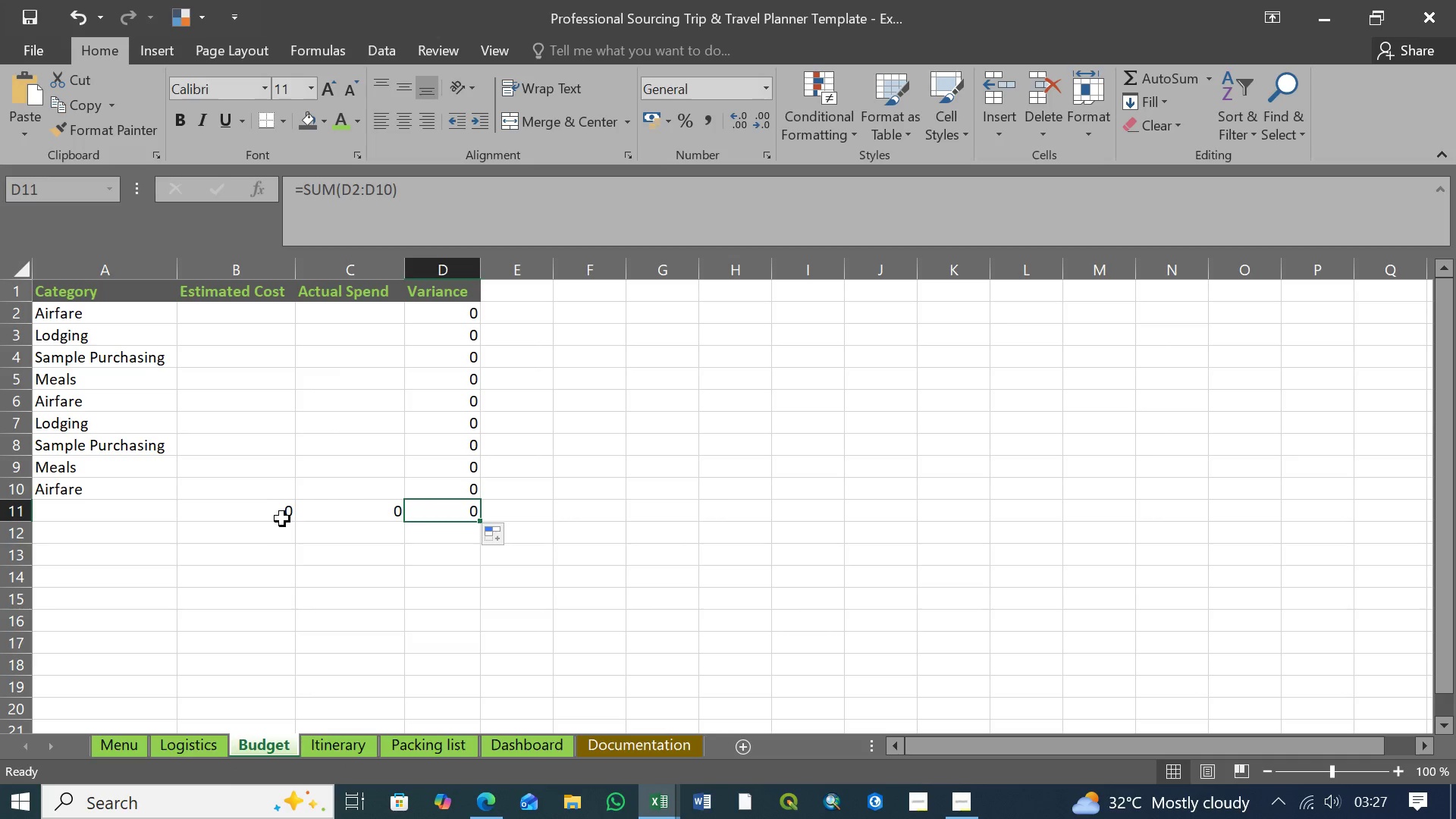 
left_click([256, 510])
 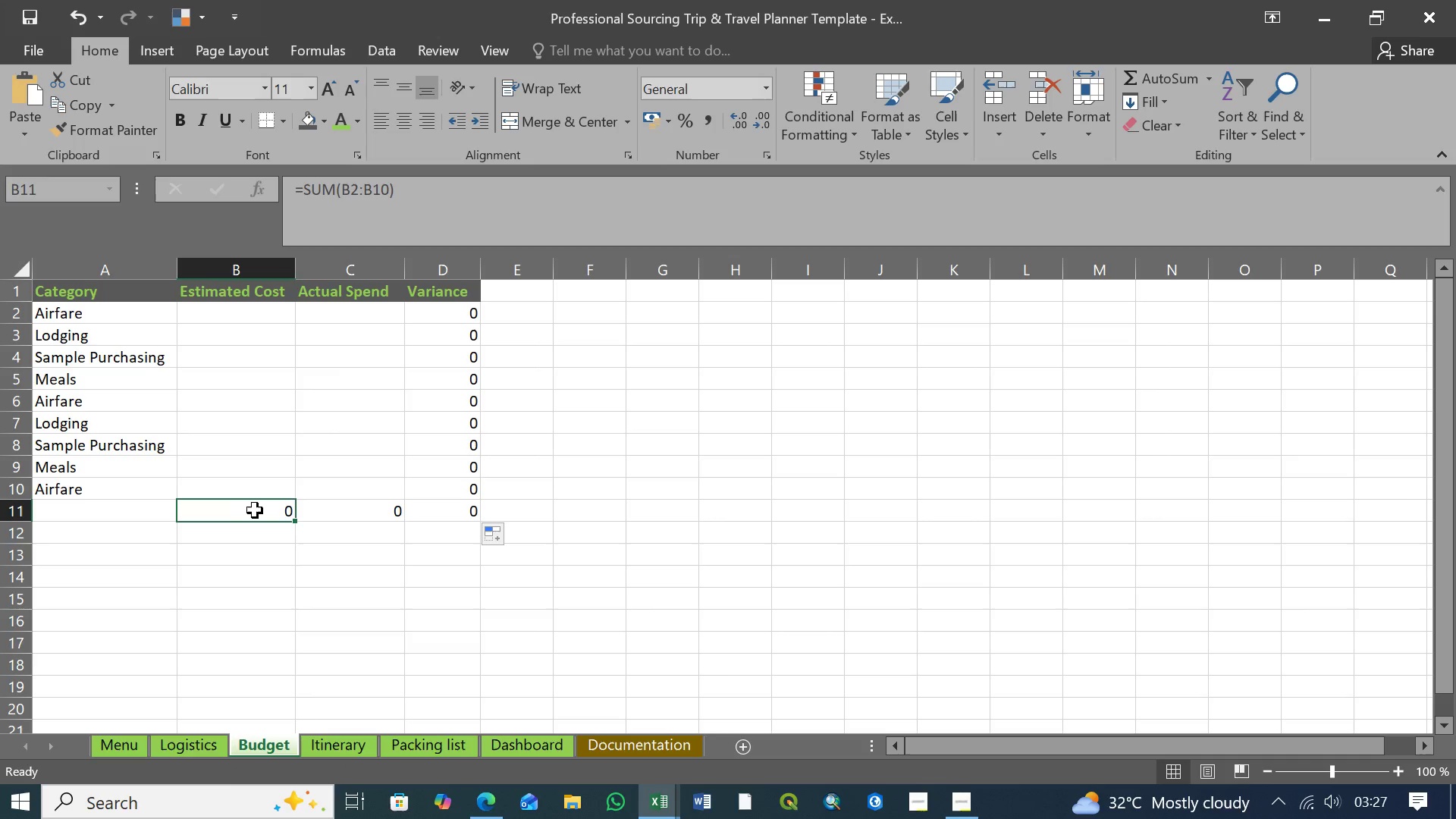 
left_click([80, 517])
 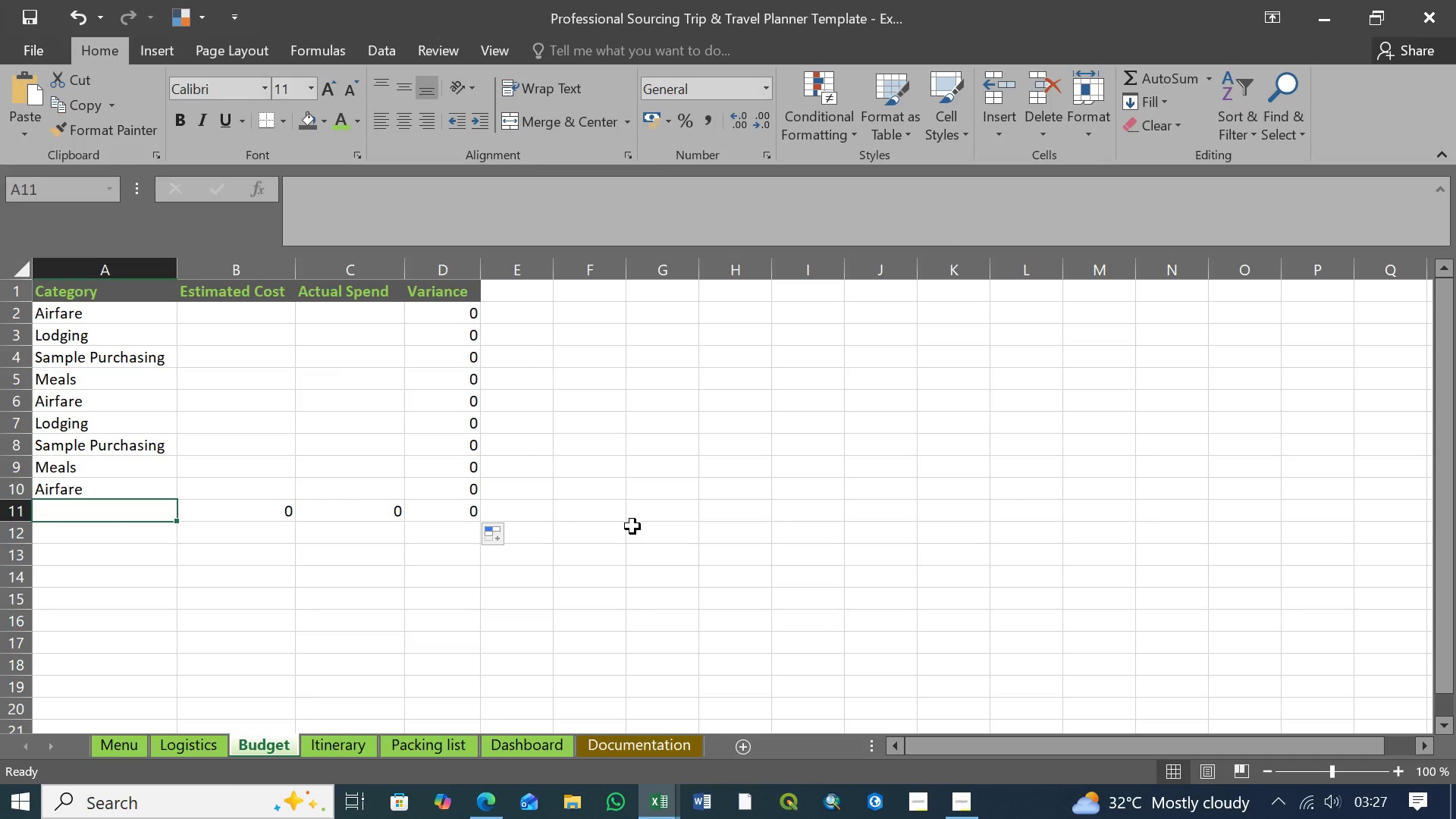 
type(TO)
 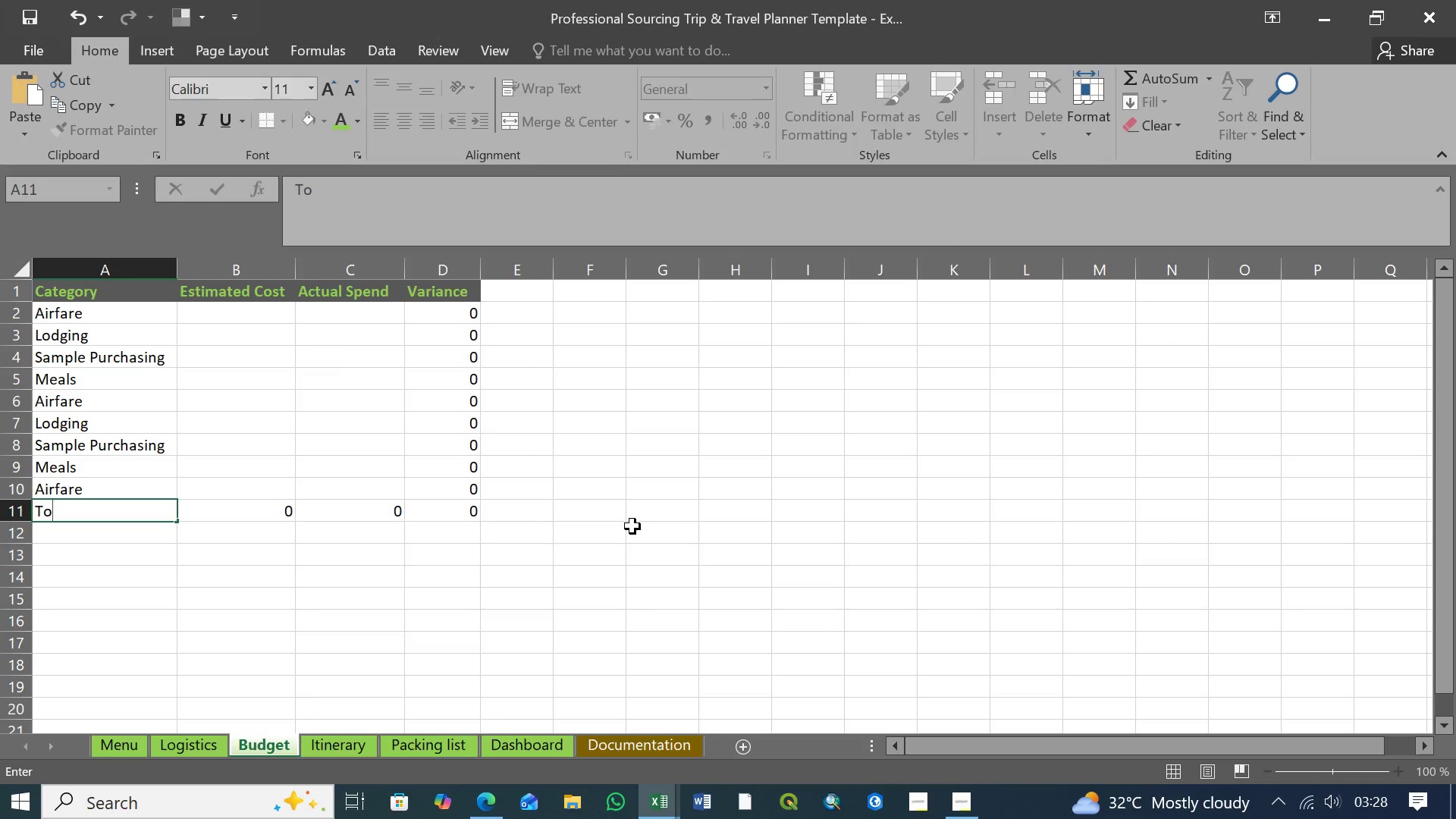 
type(tal)
 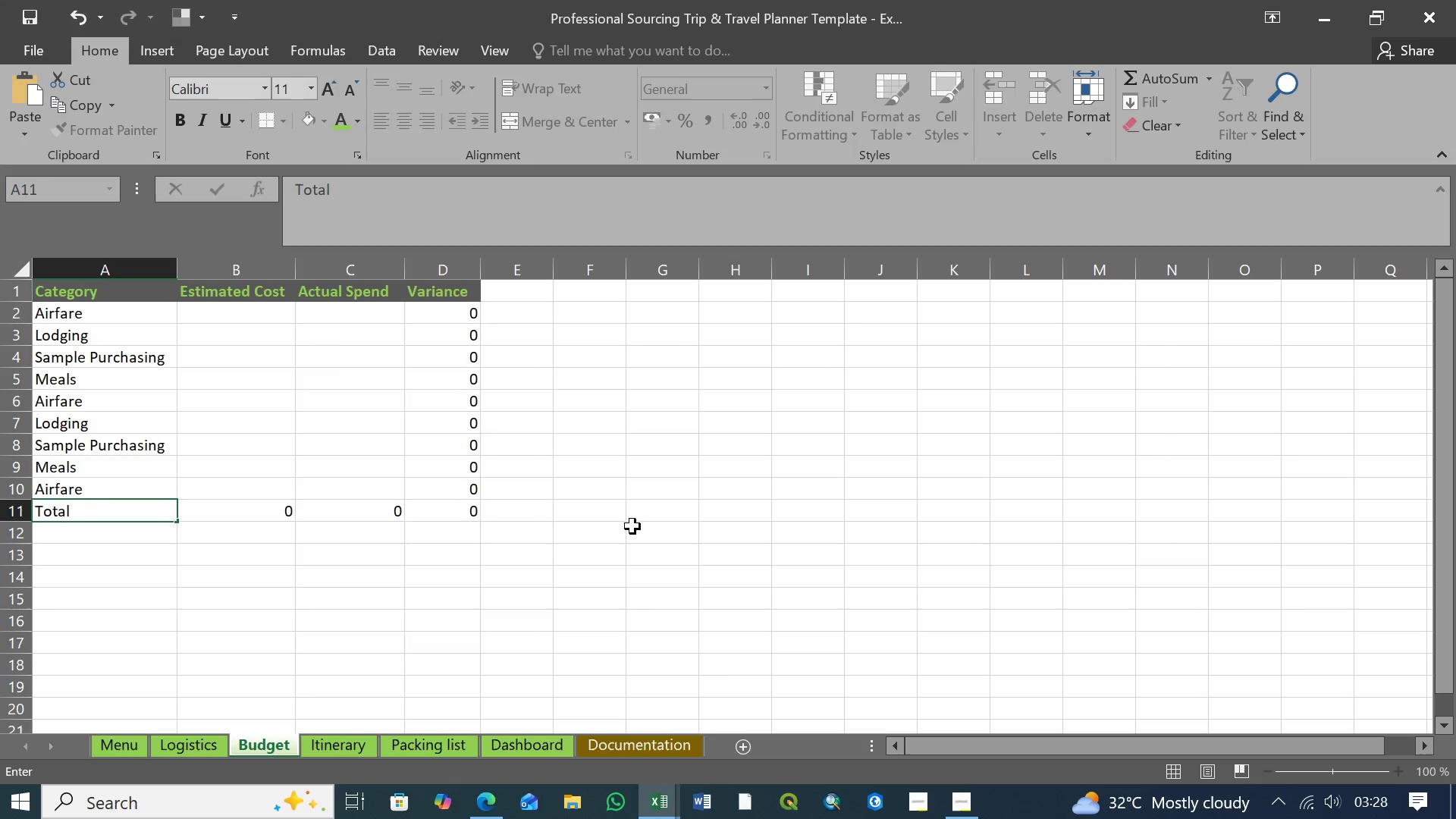 
key(Control+B)
 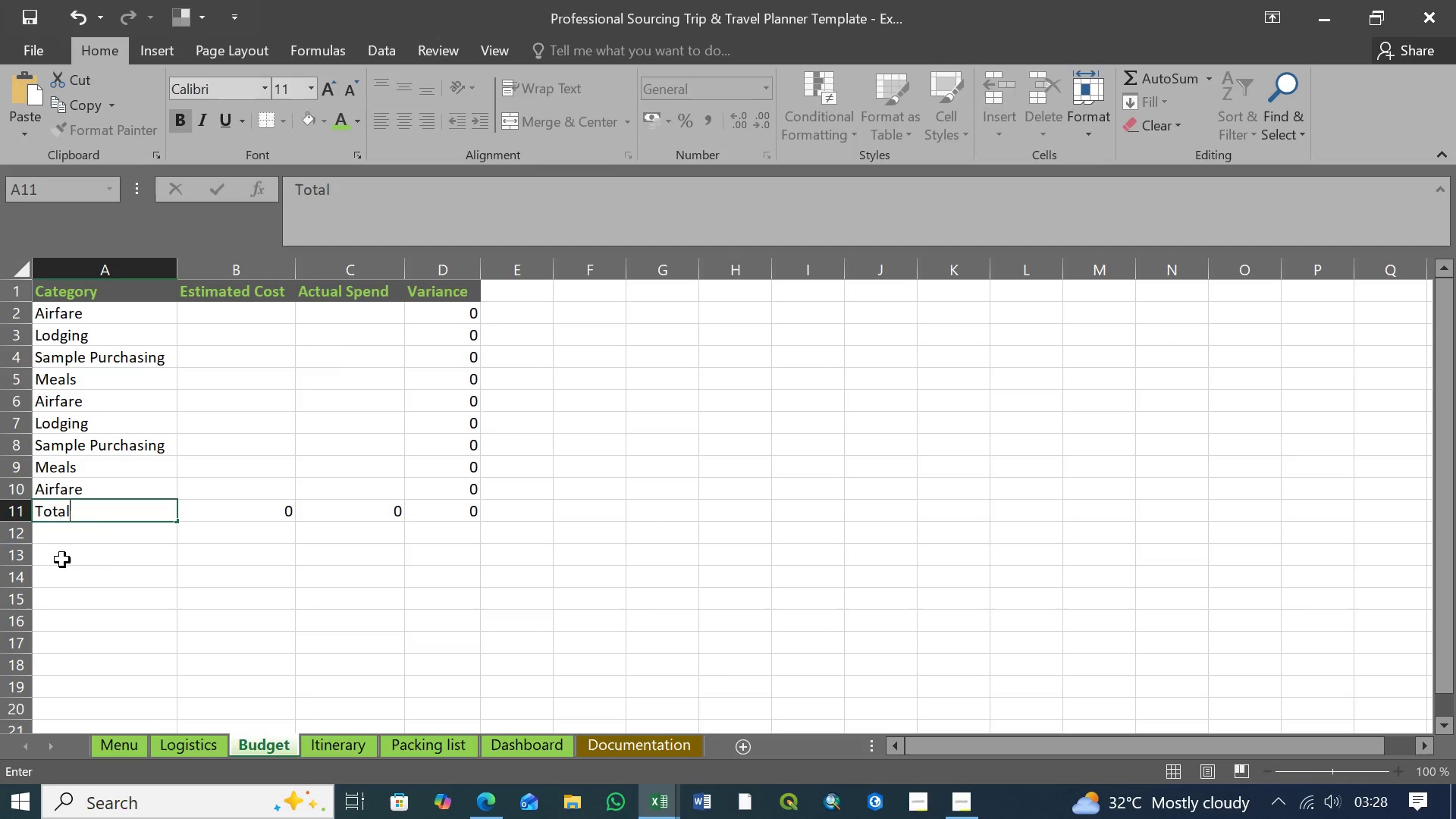 
left_click([105, 533])
 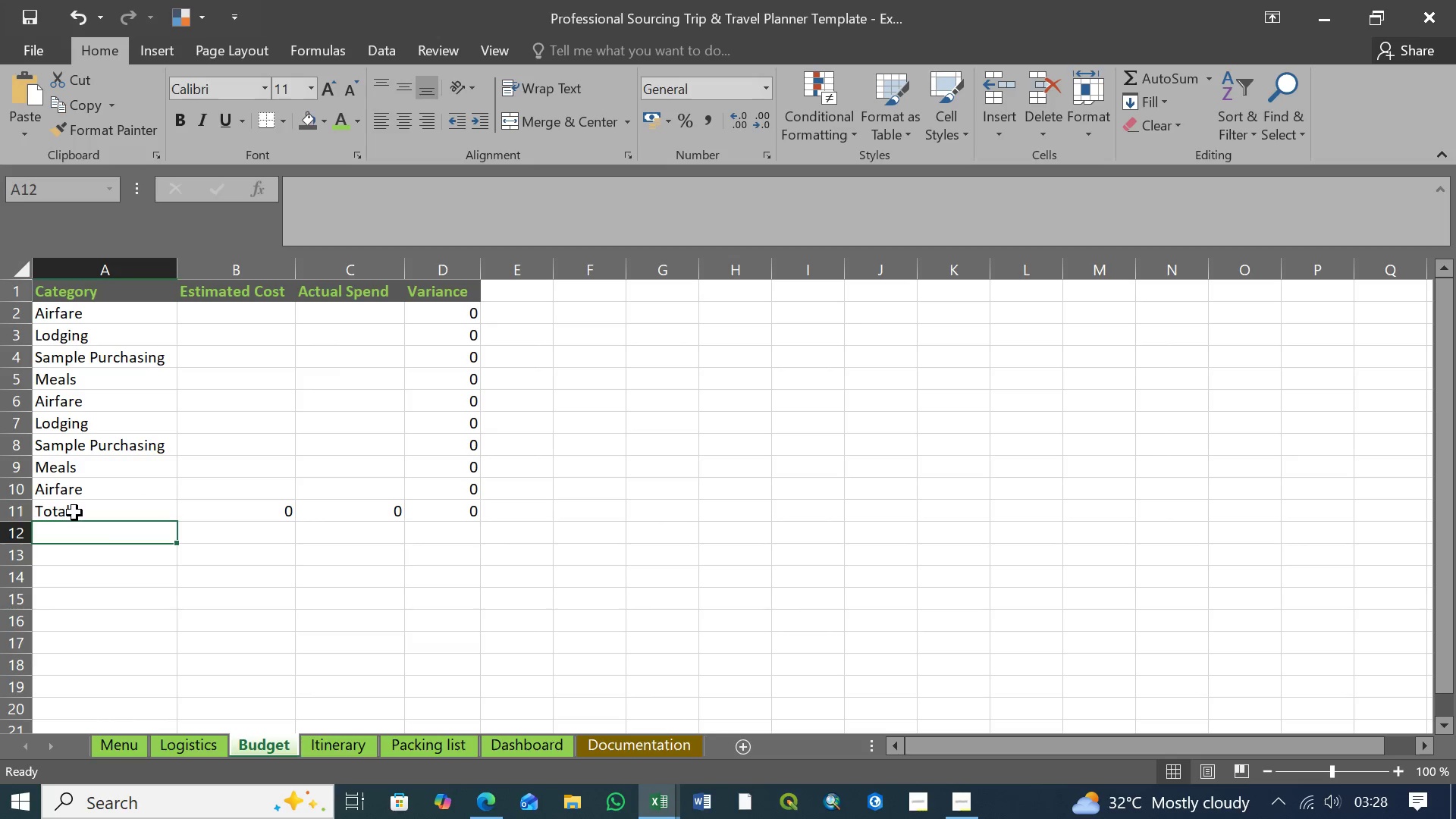 
left_click([74, 513])
 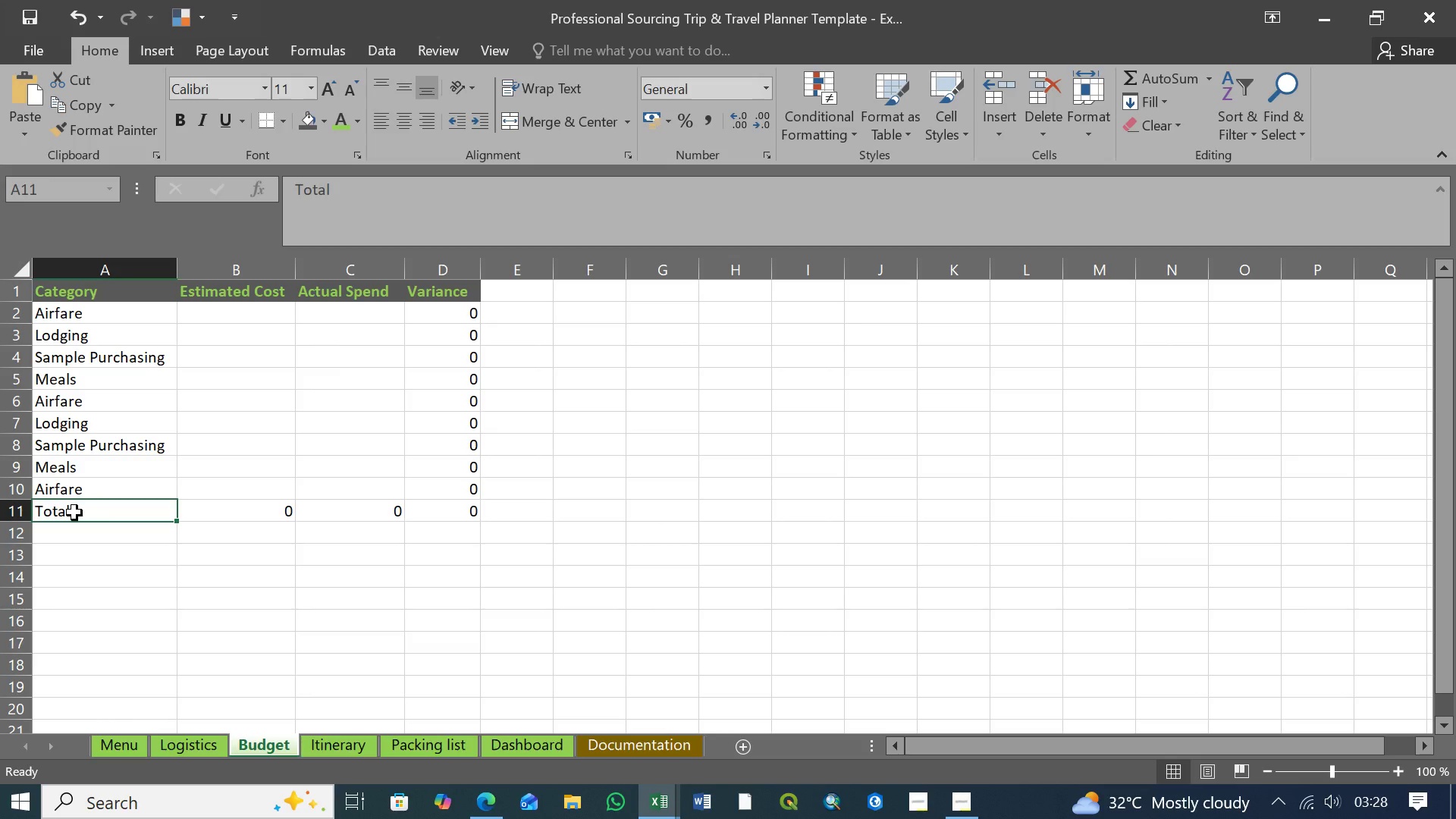 
key(Control+B)
 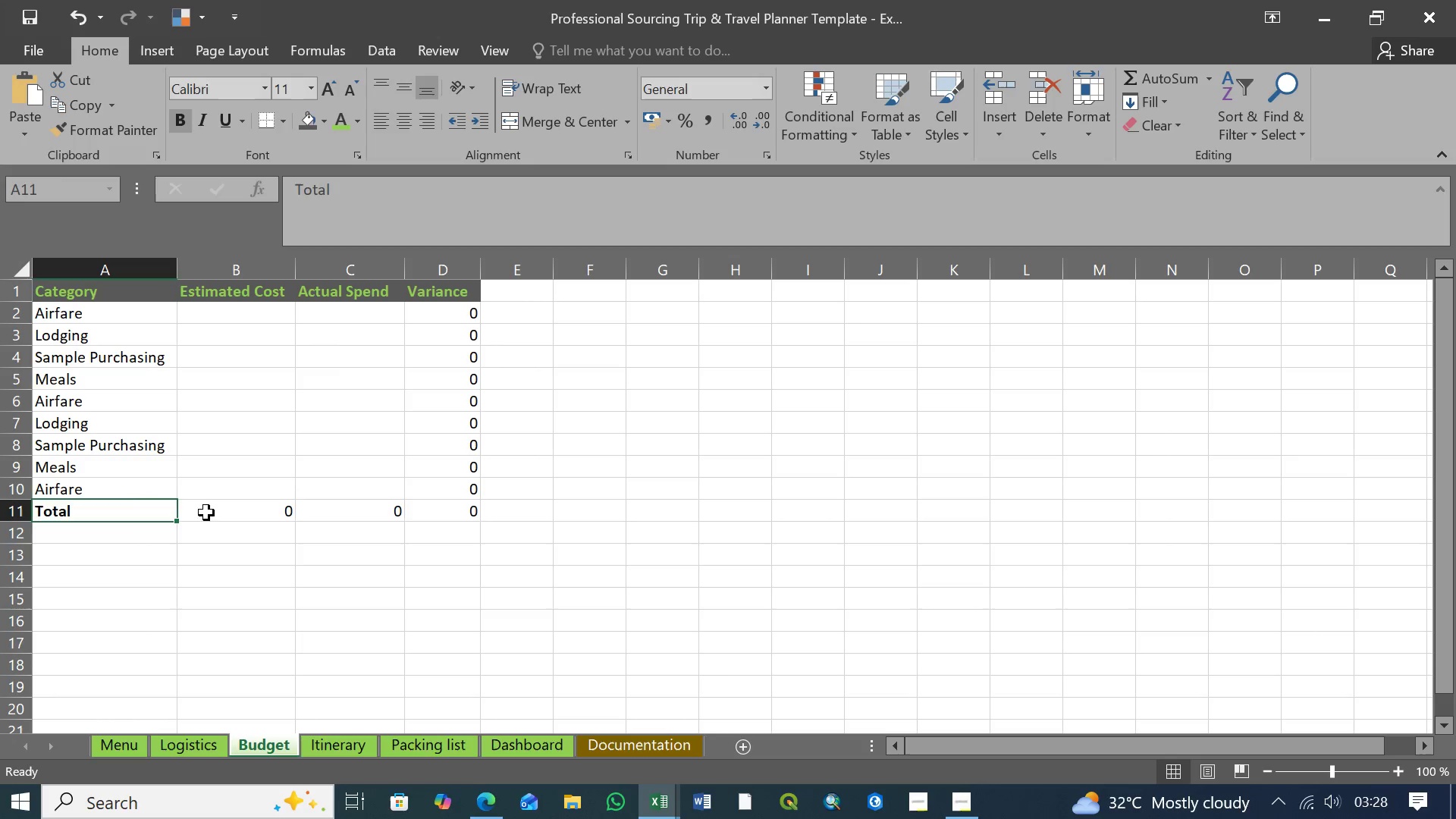 
left_click([231, 513])
 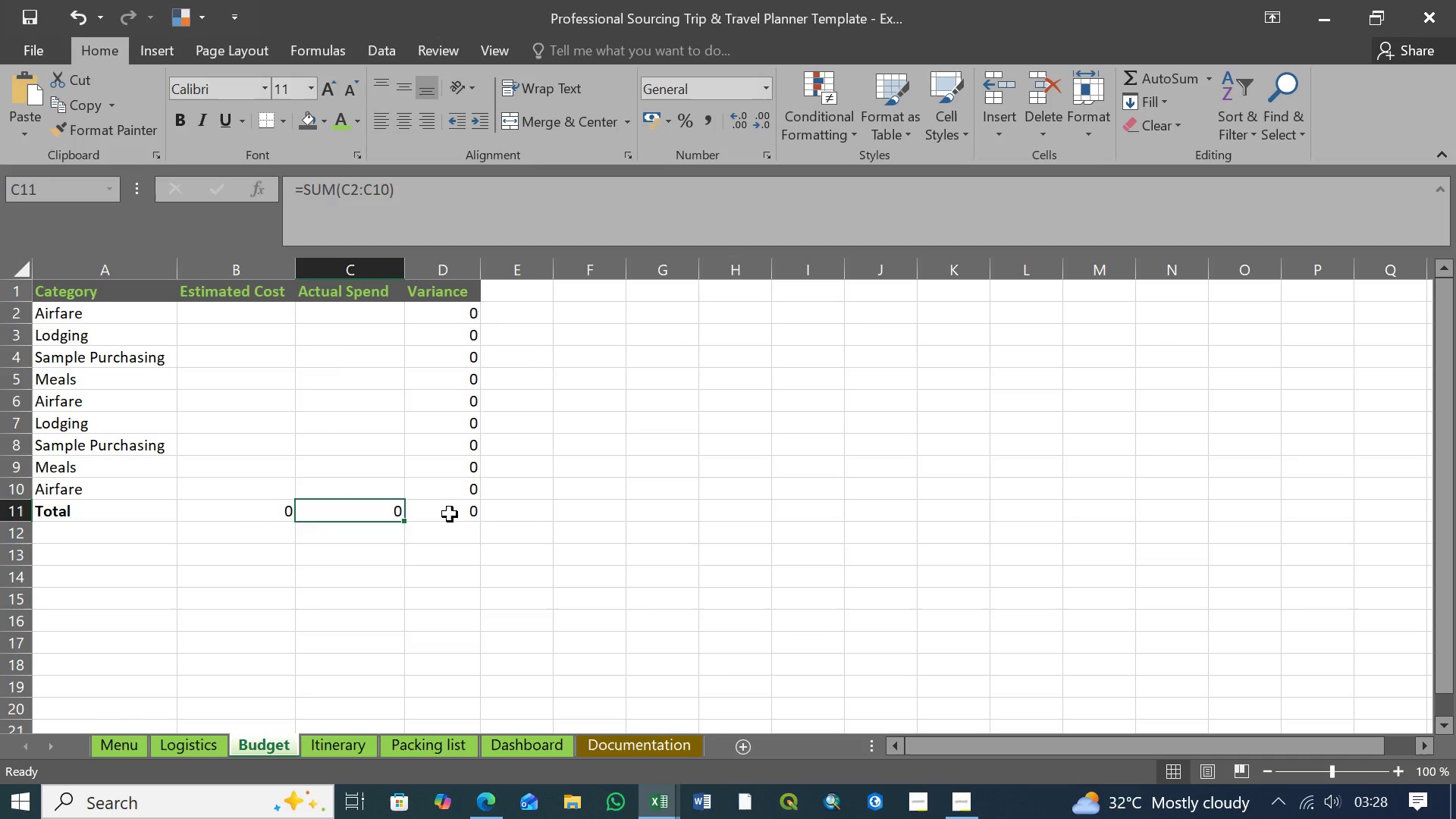 
double_click([461, 514])
 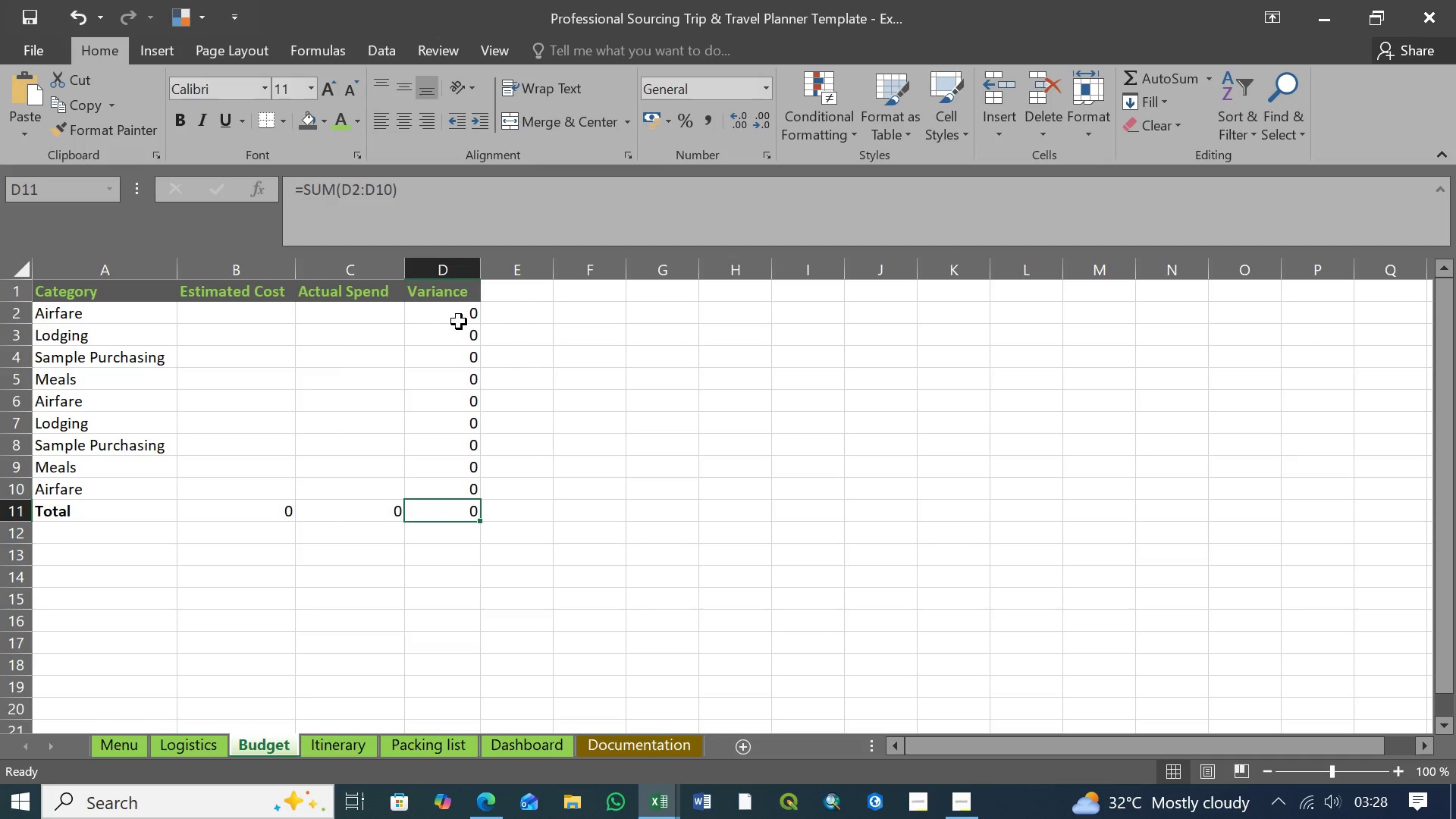 
left_click([460, 315])
 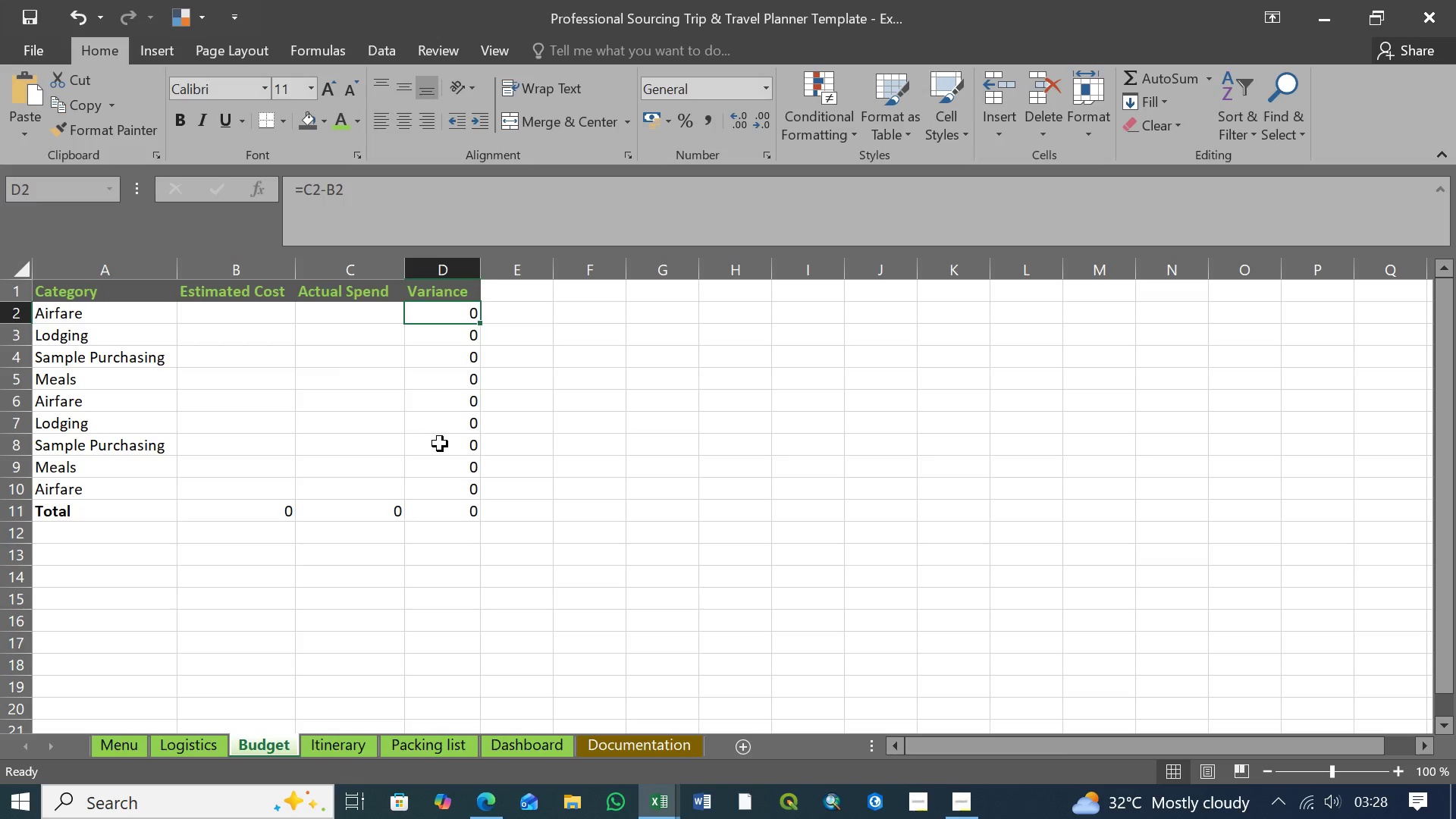 
wait(16.94)
 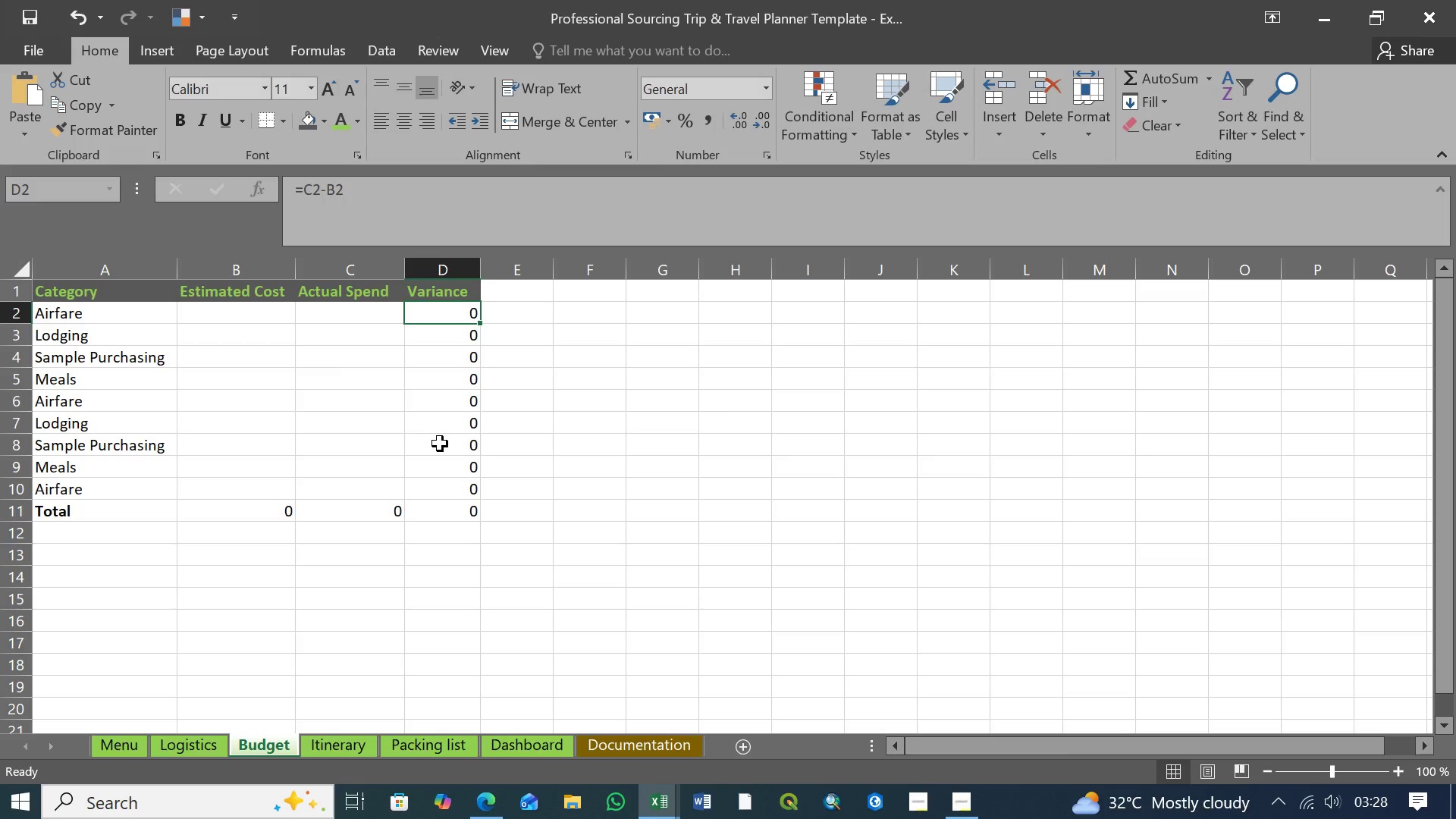 
left_click([519, 291])
 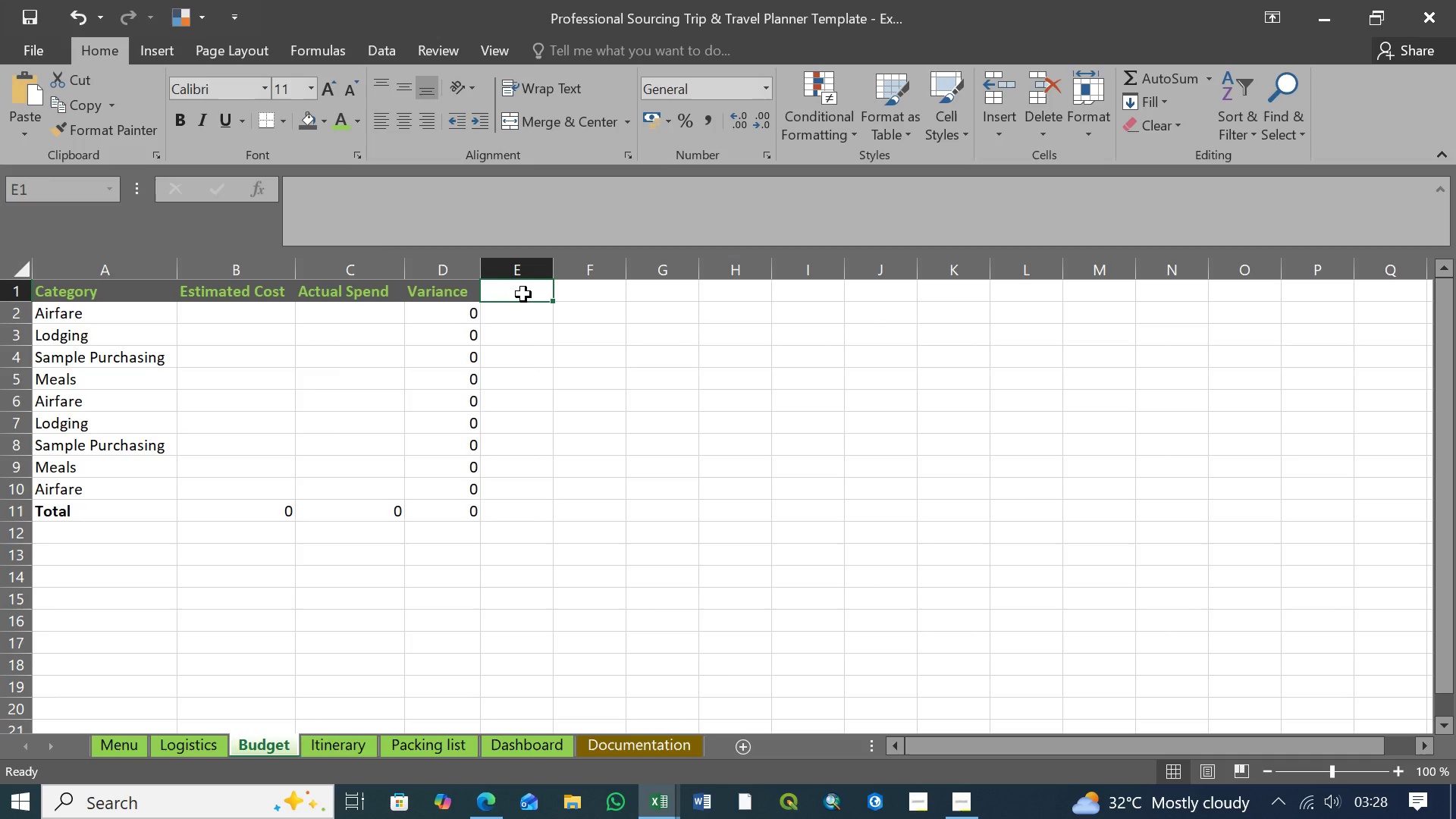 
type(Budget Remaining)
 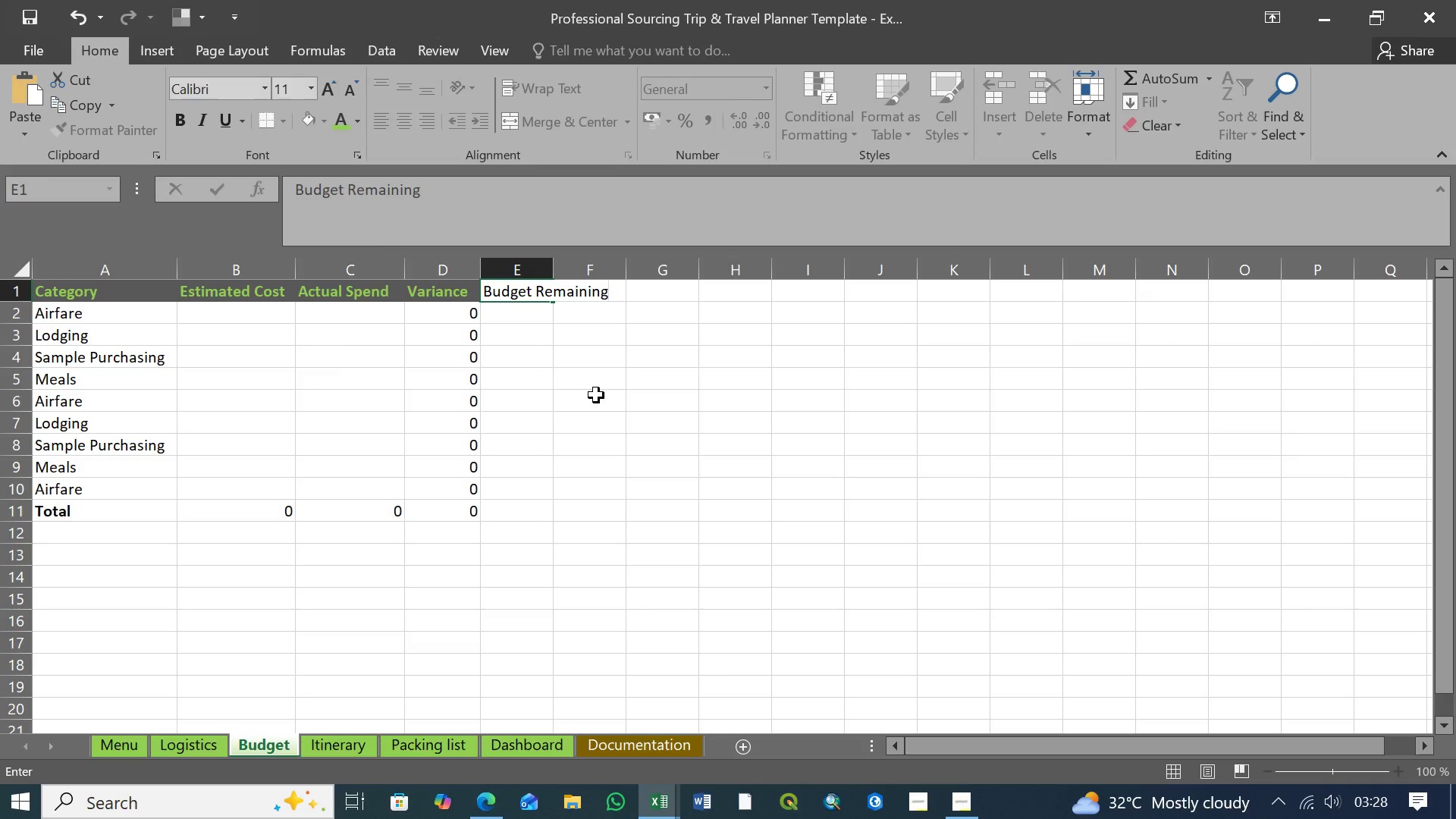 
key(Enter)
 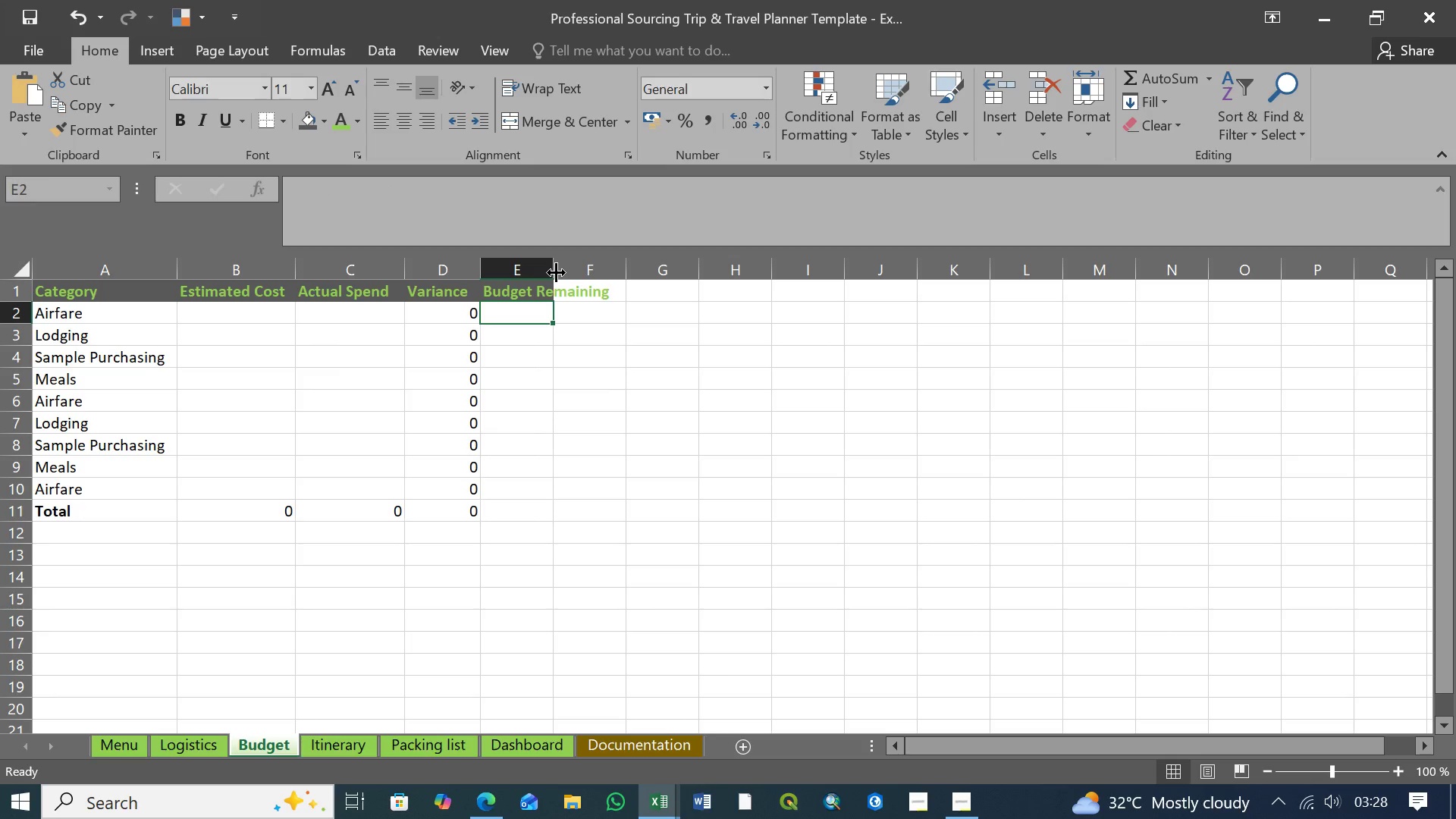 
left_click_drag(start_coordinate=[553, 269], to_coordinate=[618, 272])
 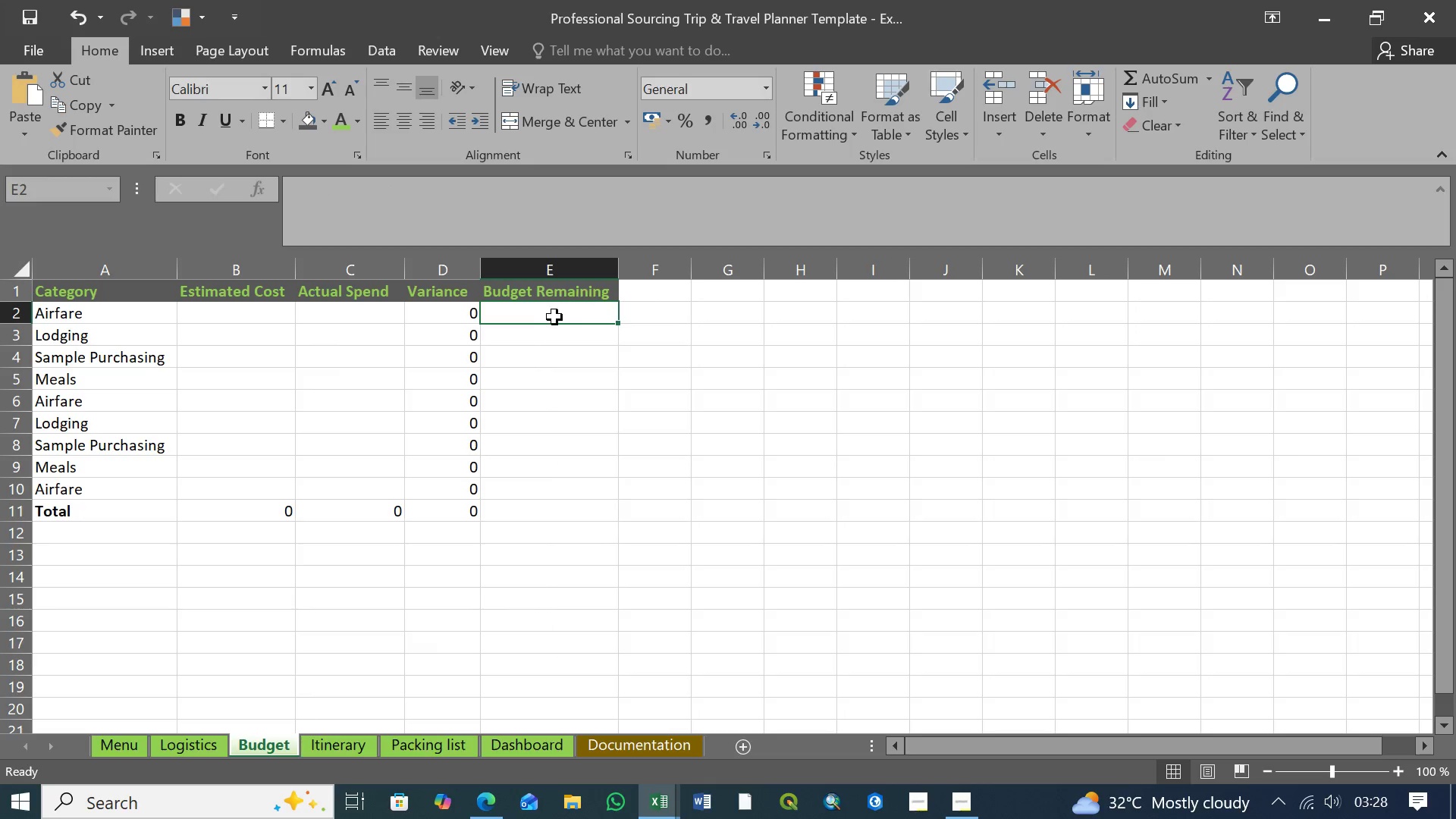 
left_click([546, 317])
 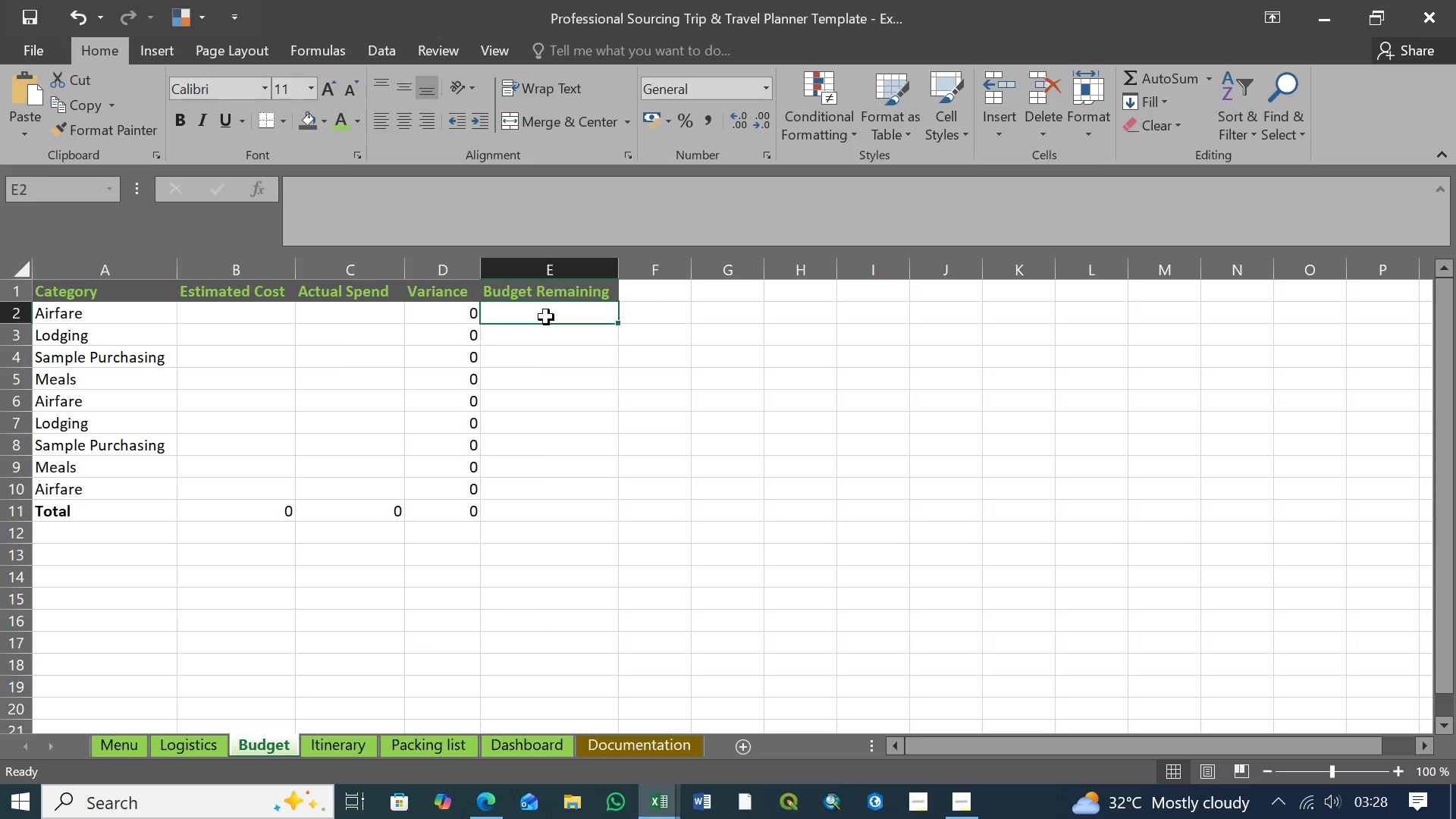 
type(=SUM)
key(Tab)
 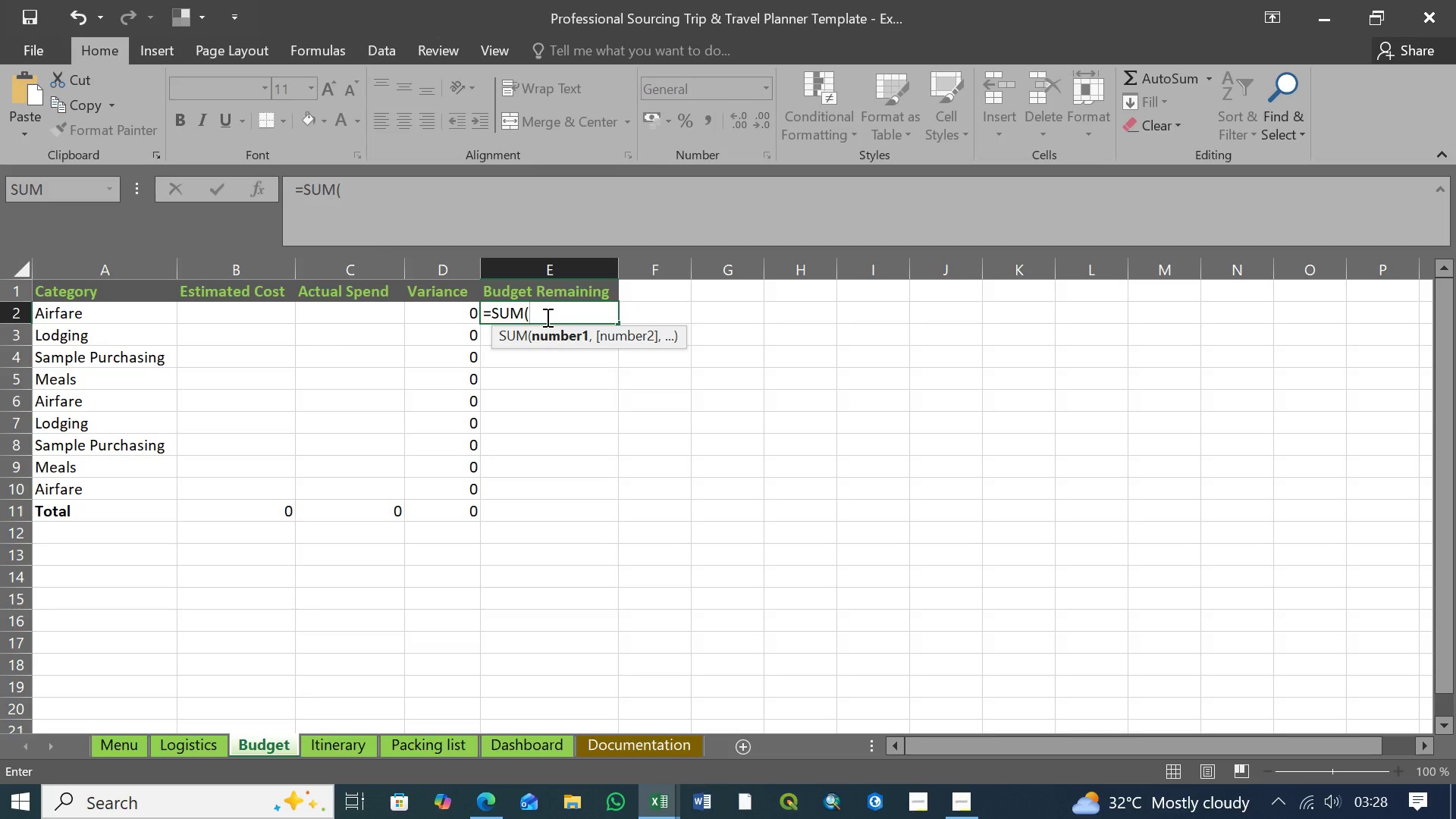 
type(B2;B10)
 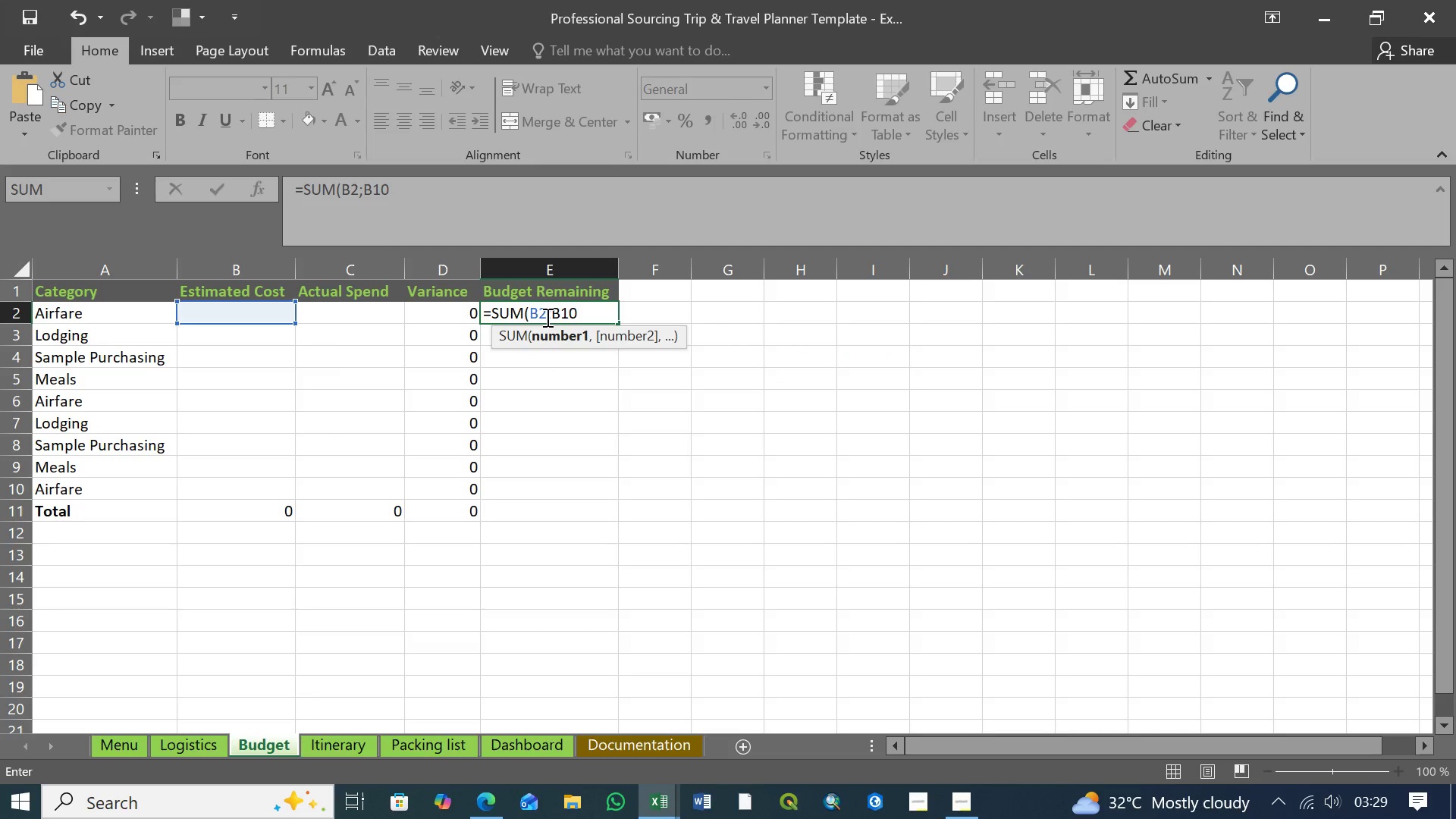 
hold_key(key=CapsLock, duration=0.61)
 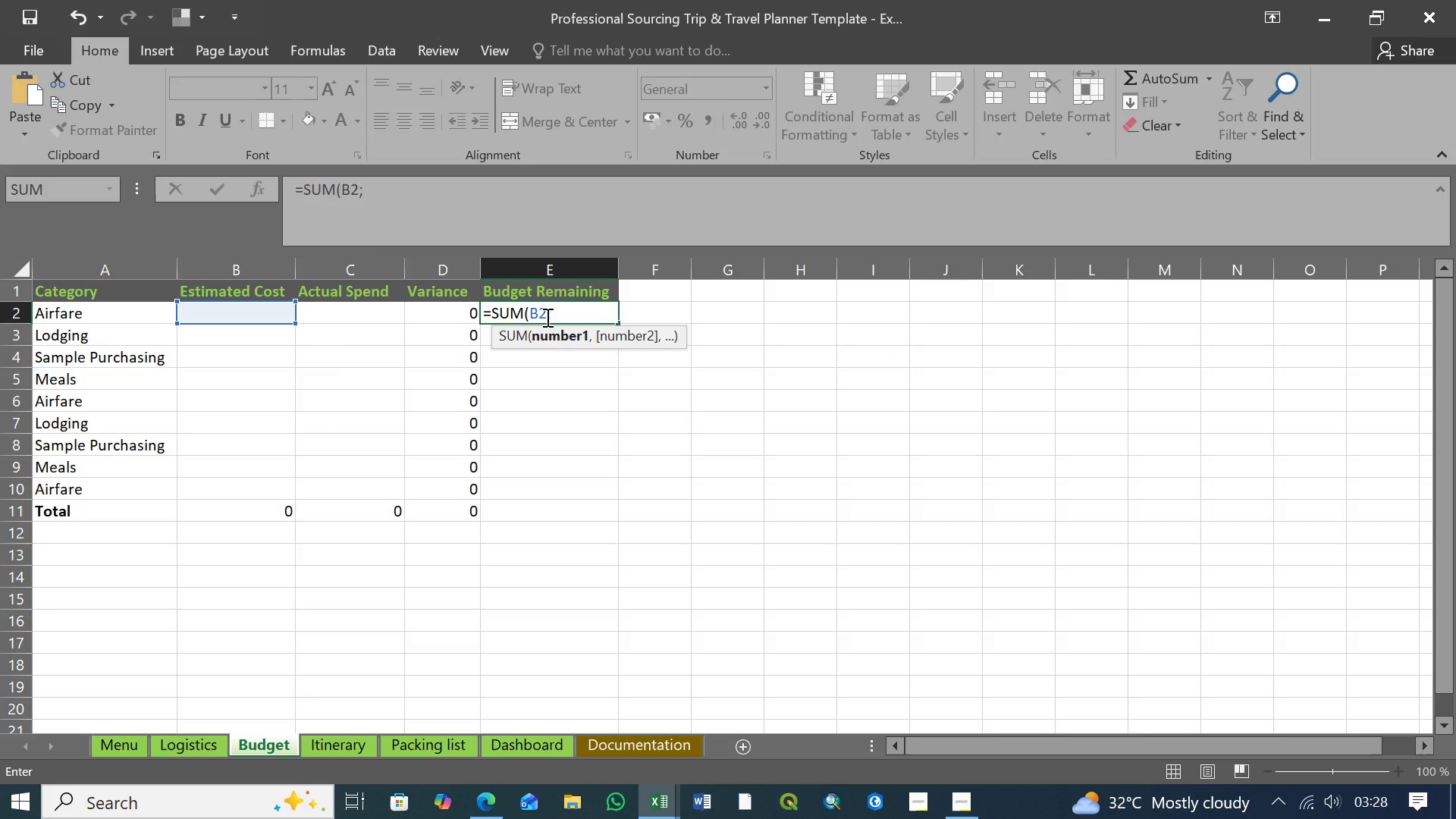 
hold_key(key=CapsLock, duration=0.7)
 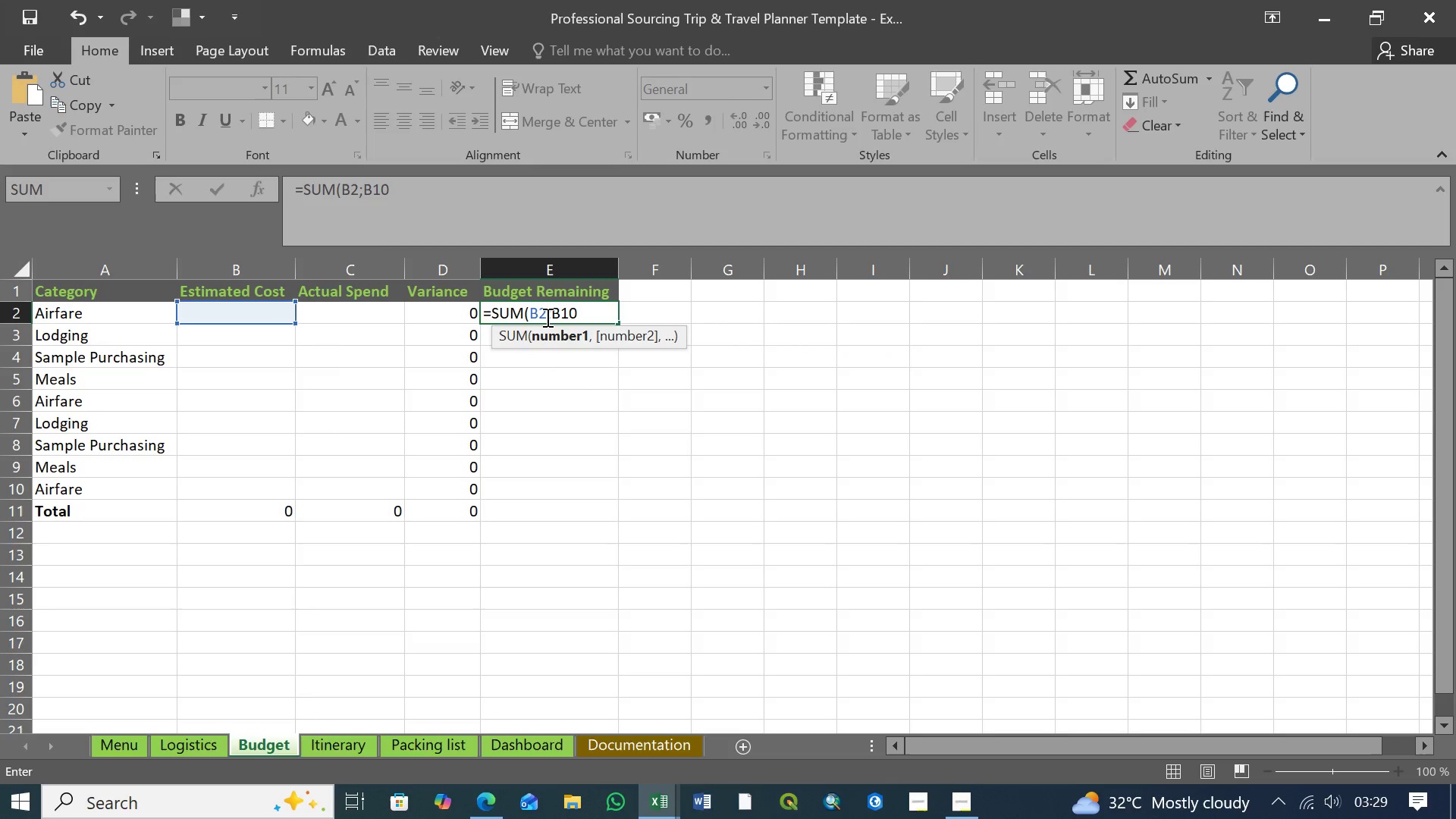 
wait(5.53)
 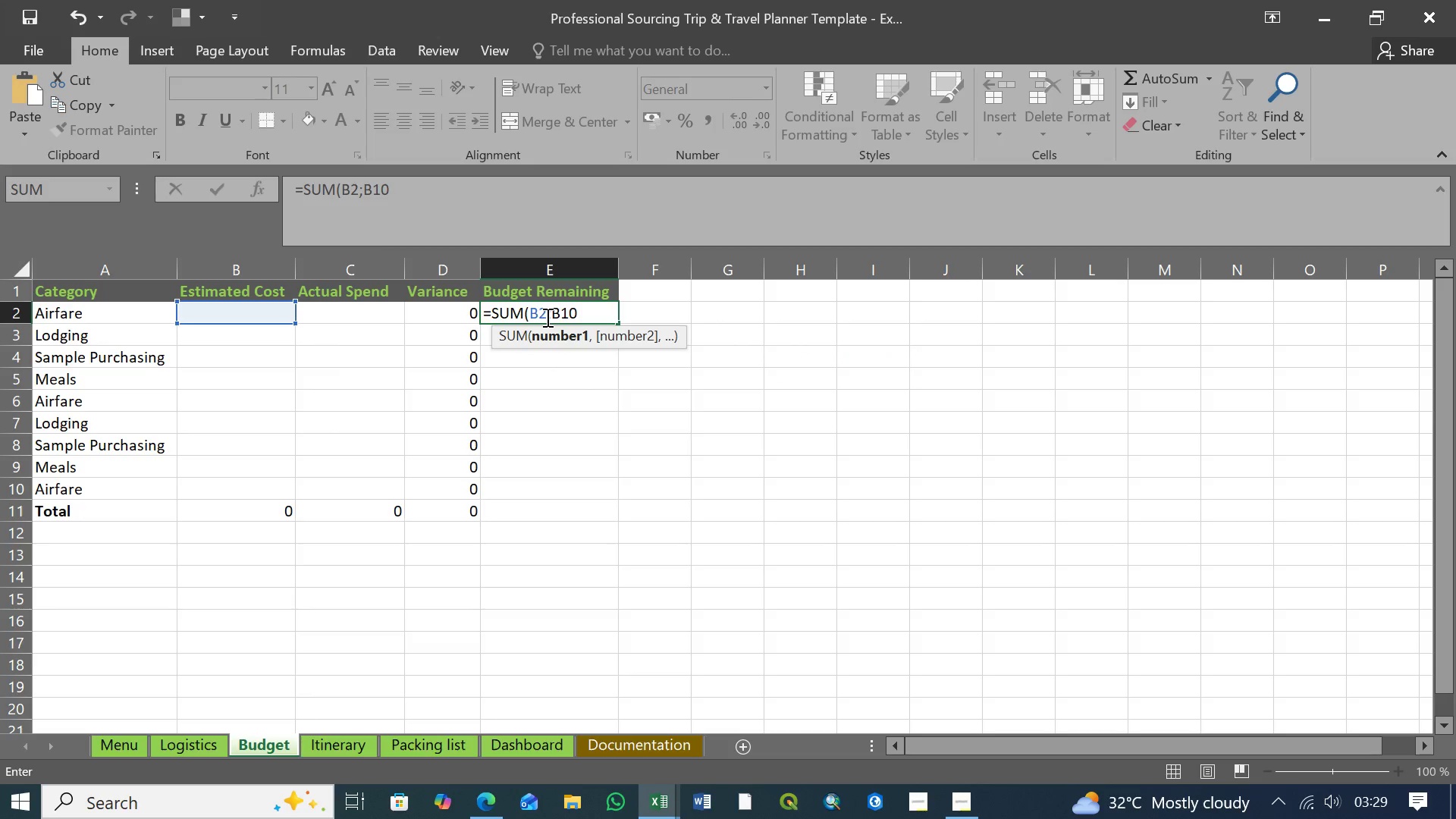 
key(Shift+0)
 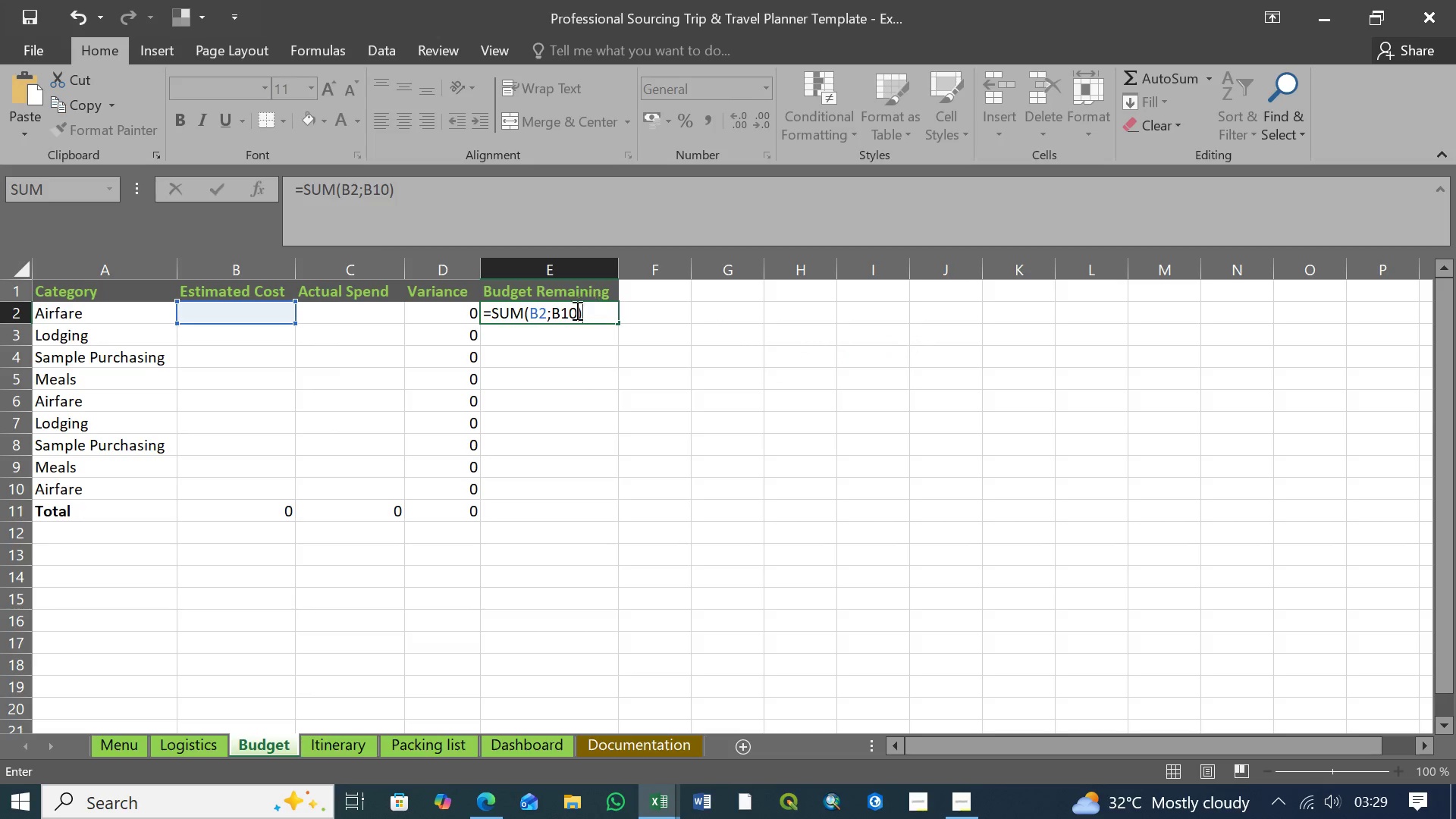 
left_click([551, 315])
 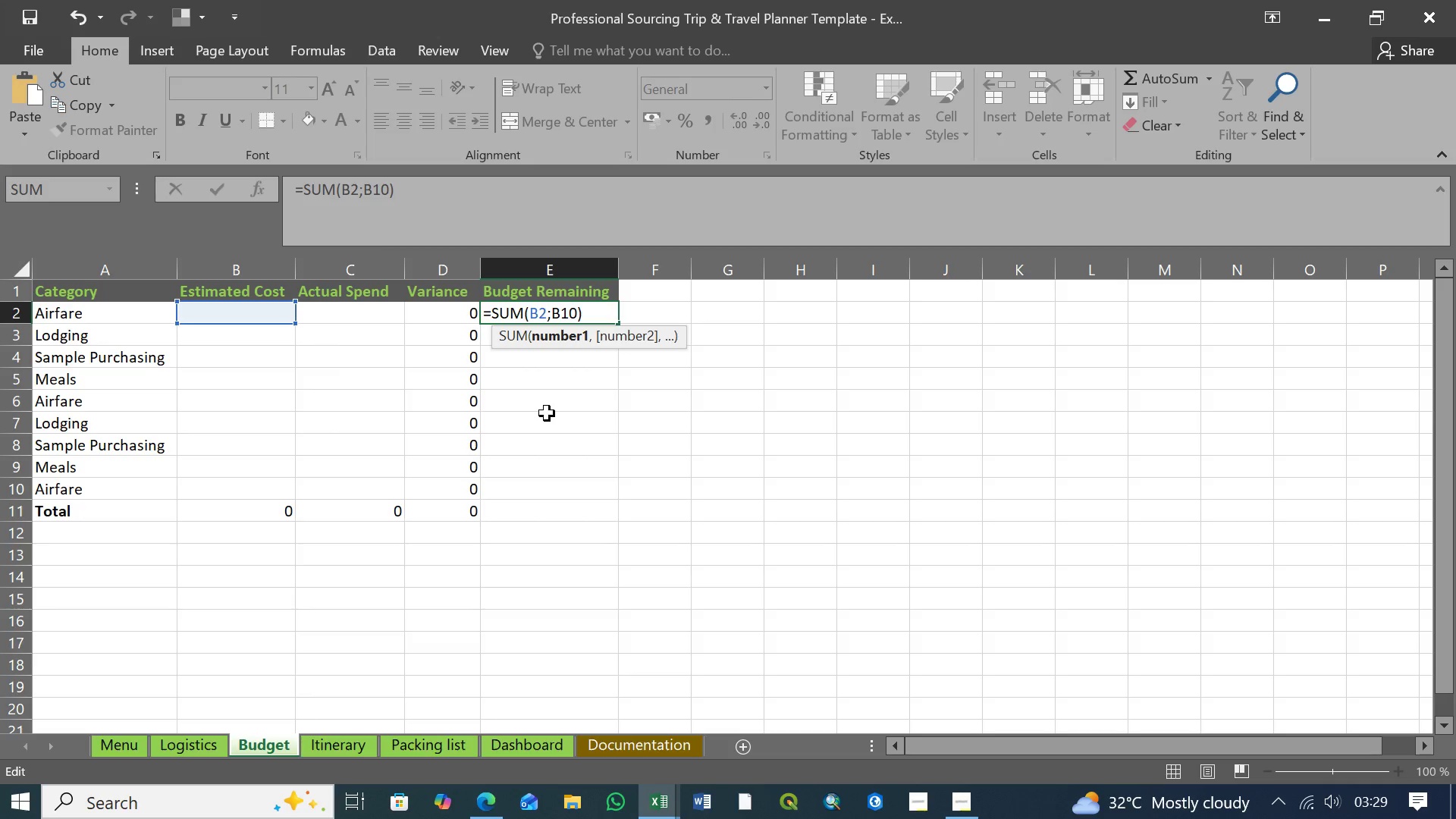 
key(Backspace)
 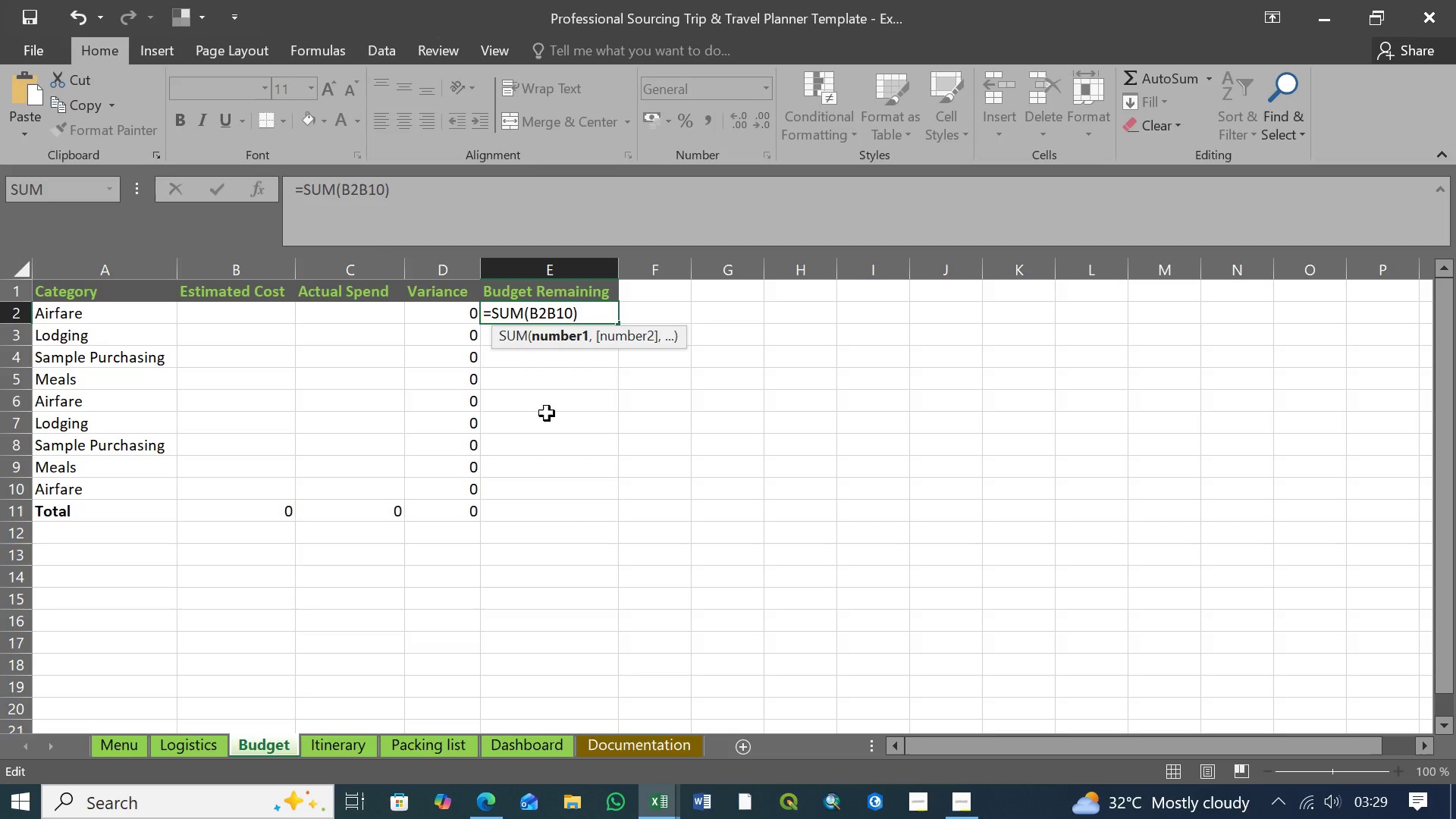 
key(Semicolon)
 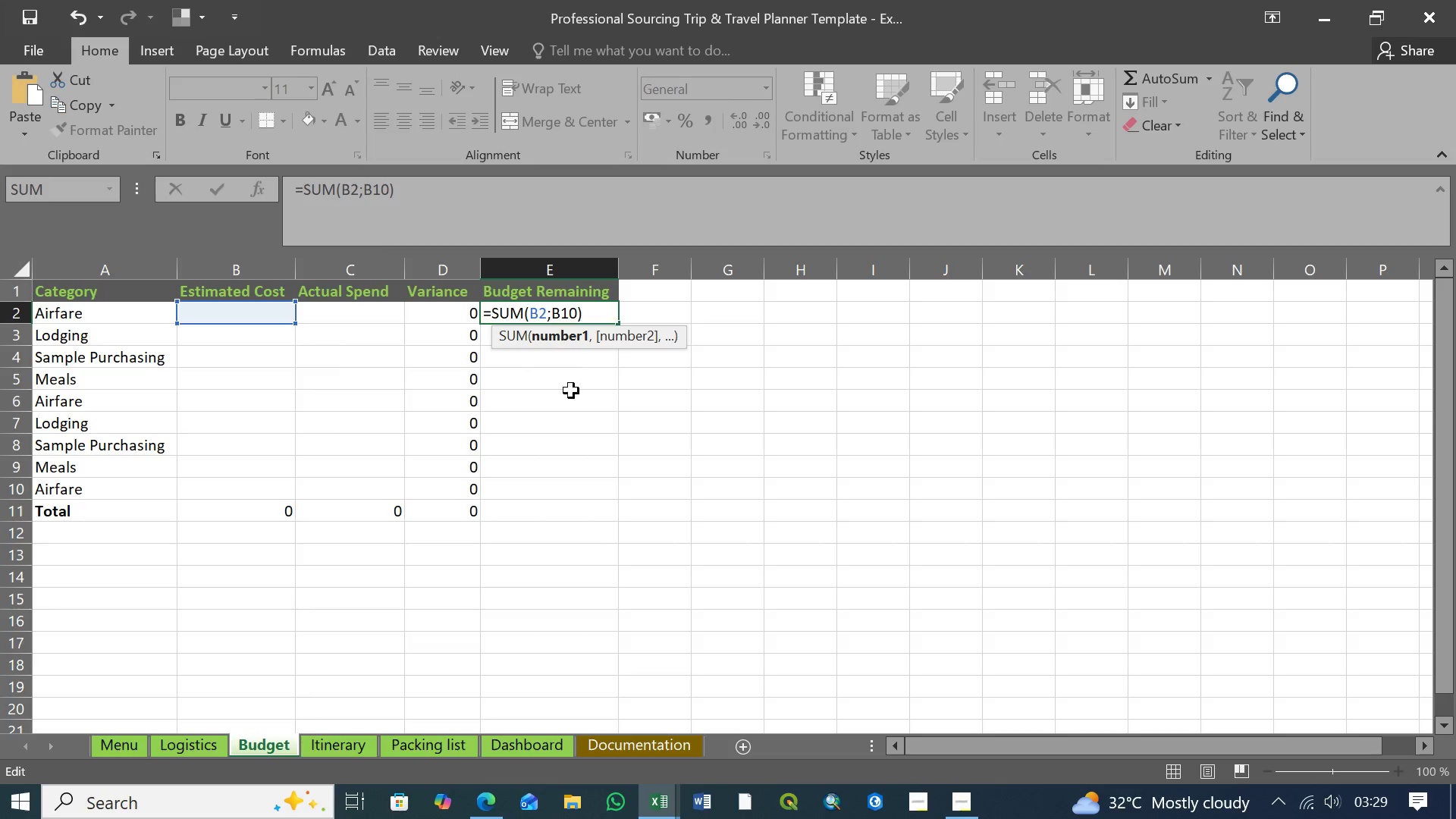 
key(Backspace)
 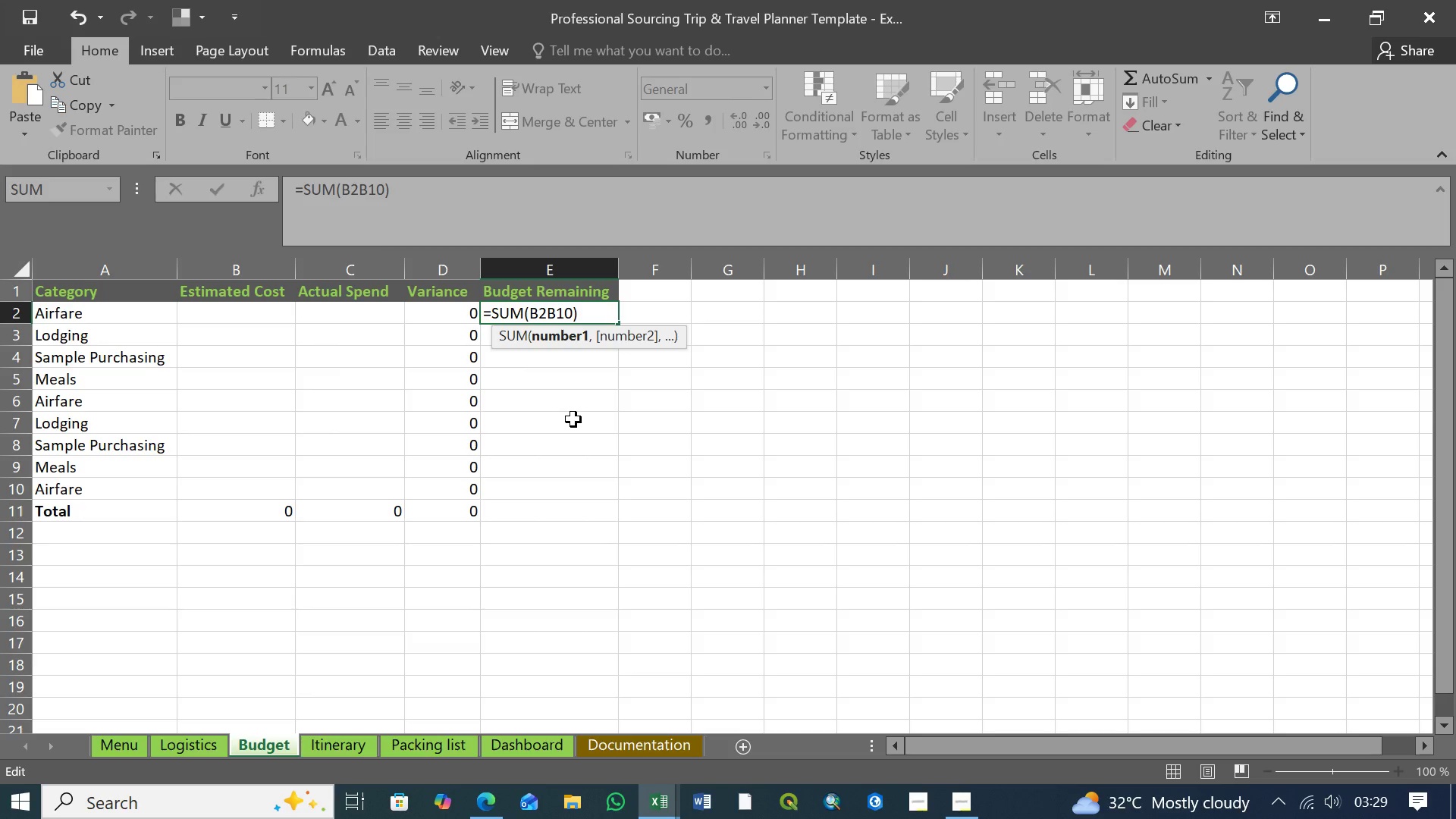 
key(CapsLock)
 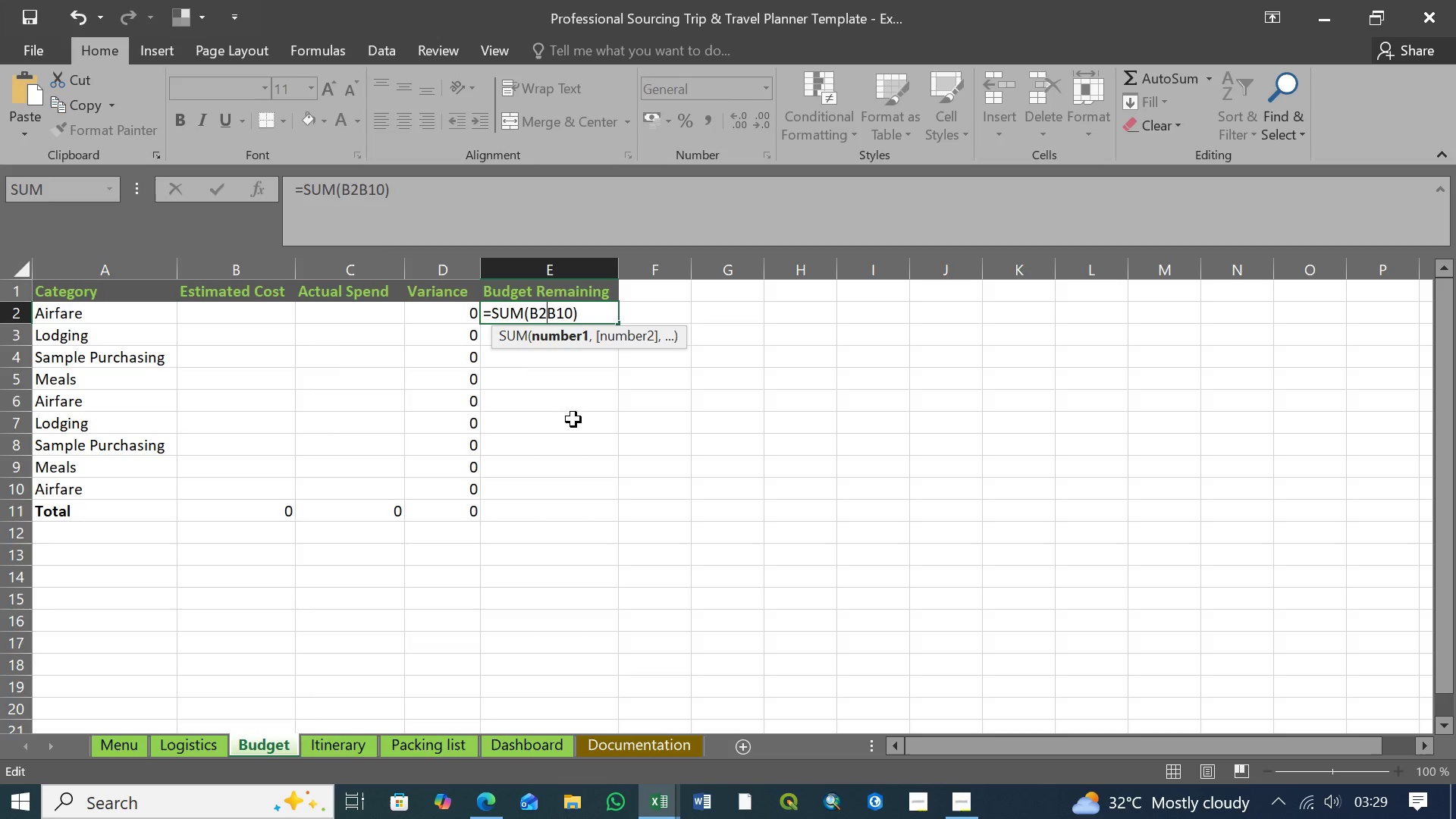 
key(Shift+Semicolon)
 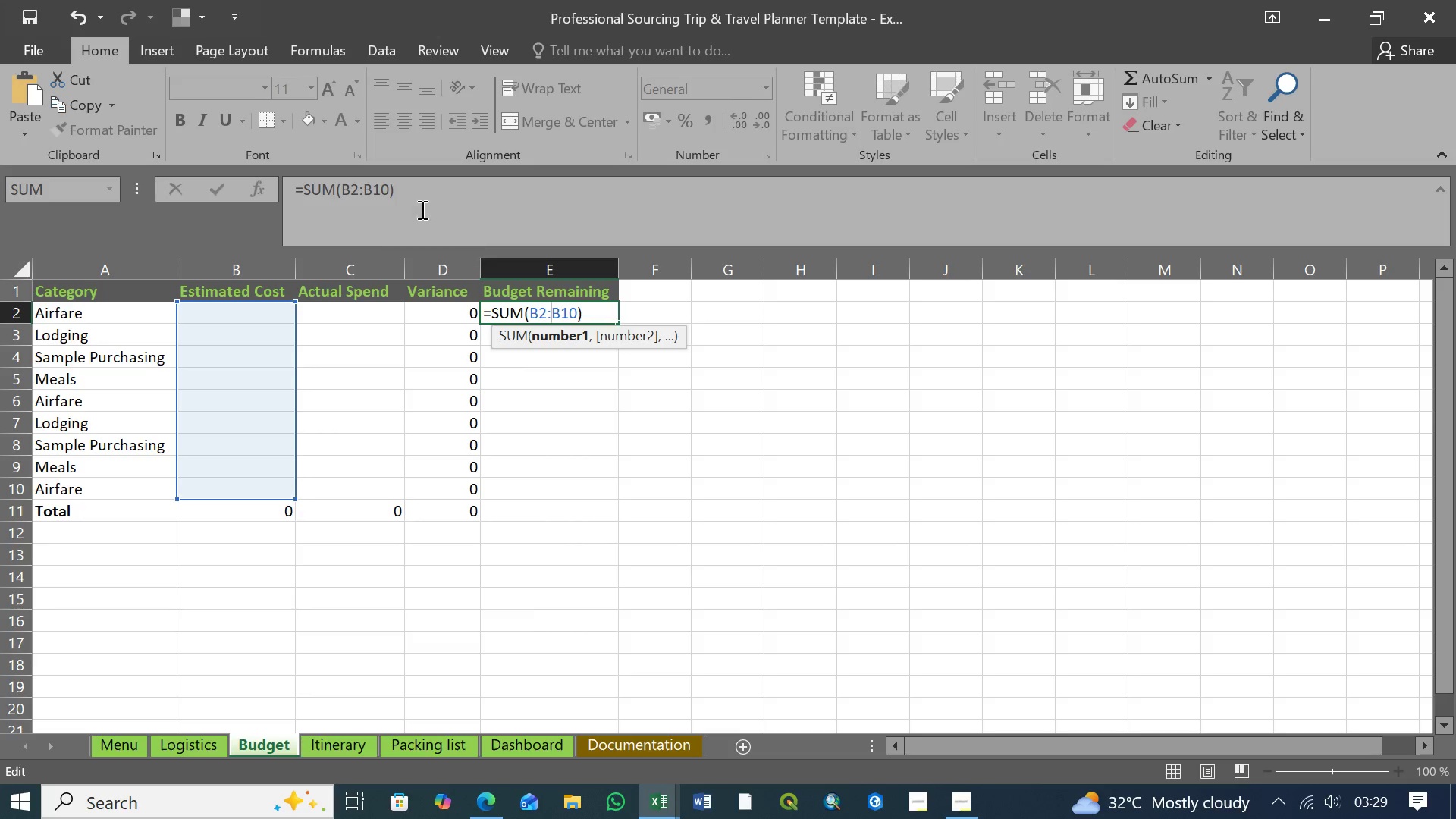 
left_click([393, 187])
 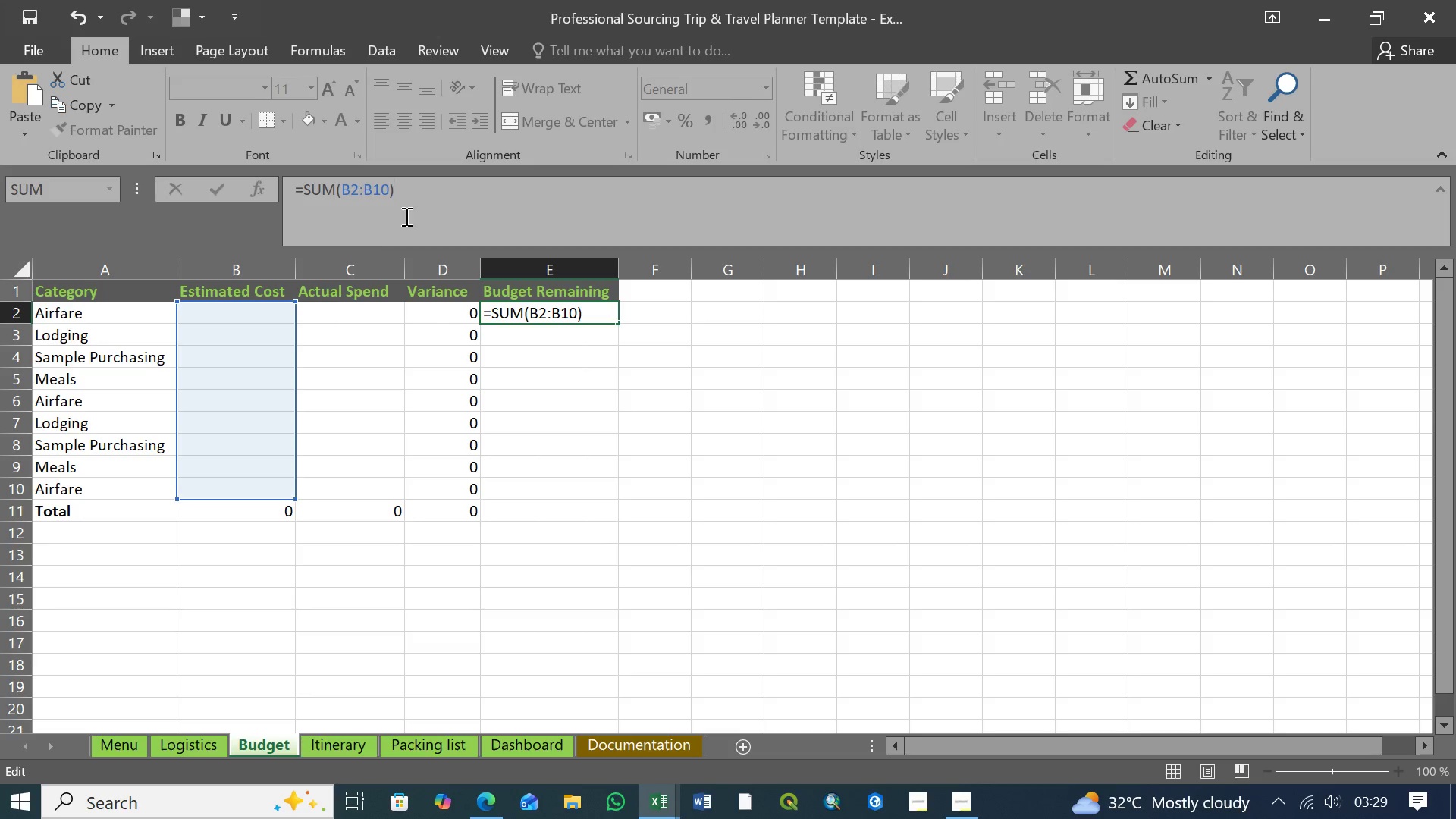 
type(-SUM)
key(Tab)
 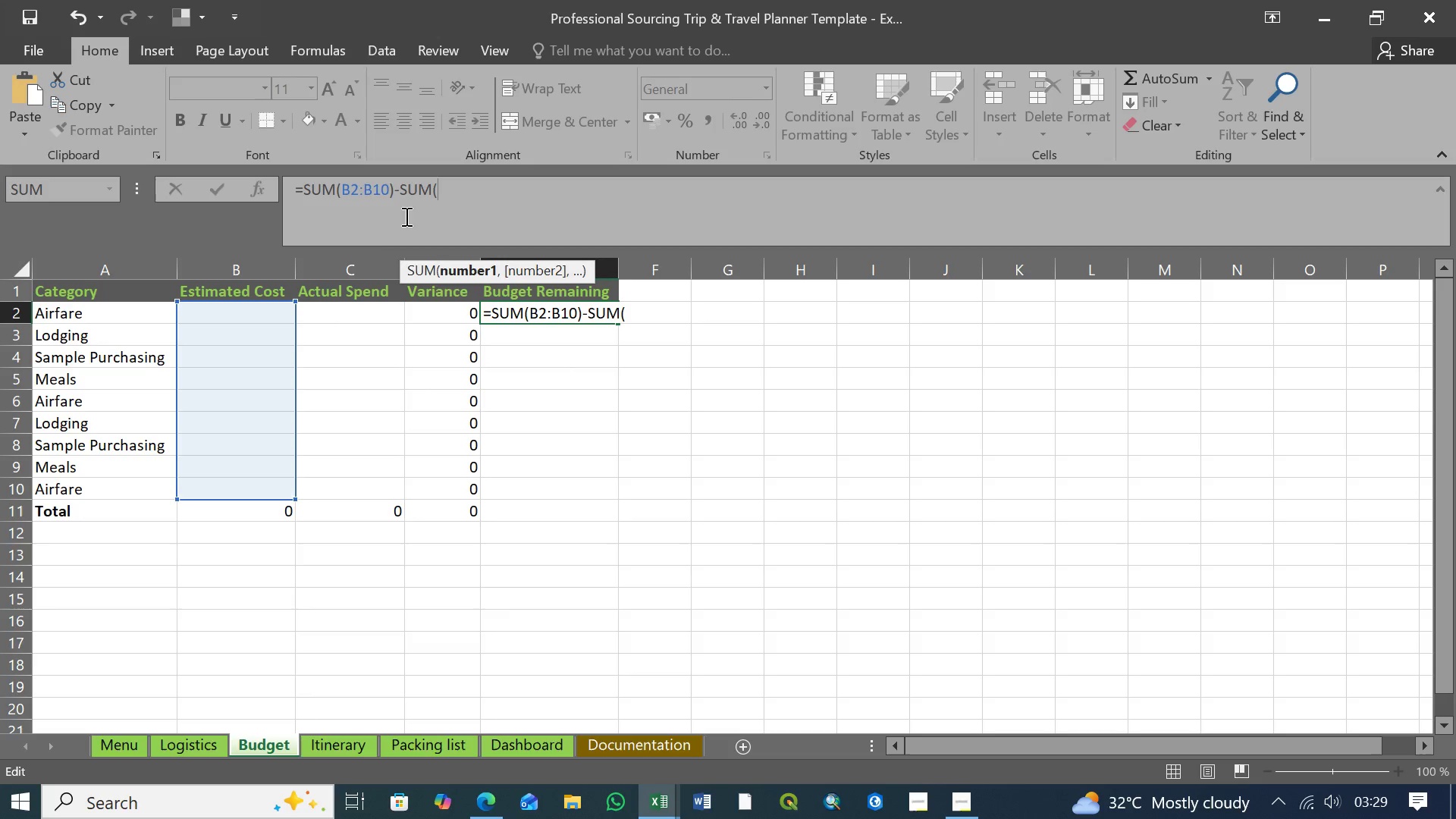 
type(C2:C10))
 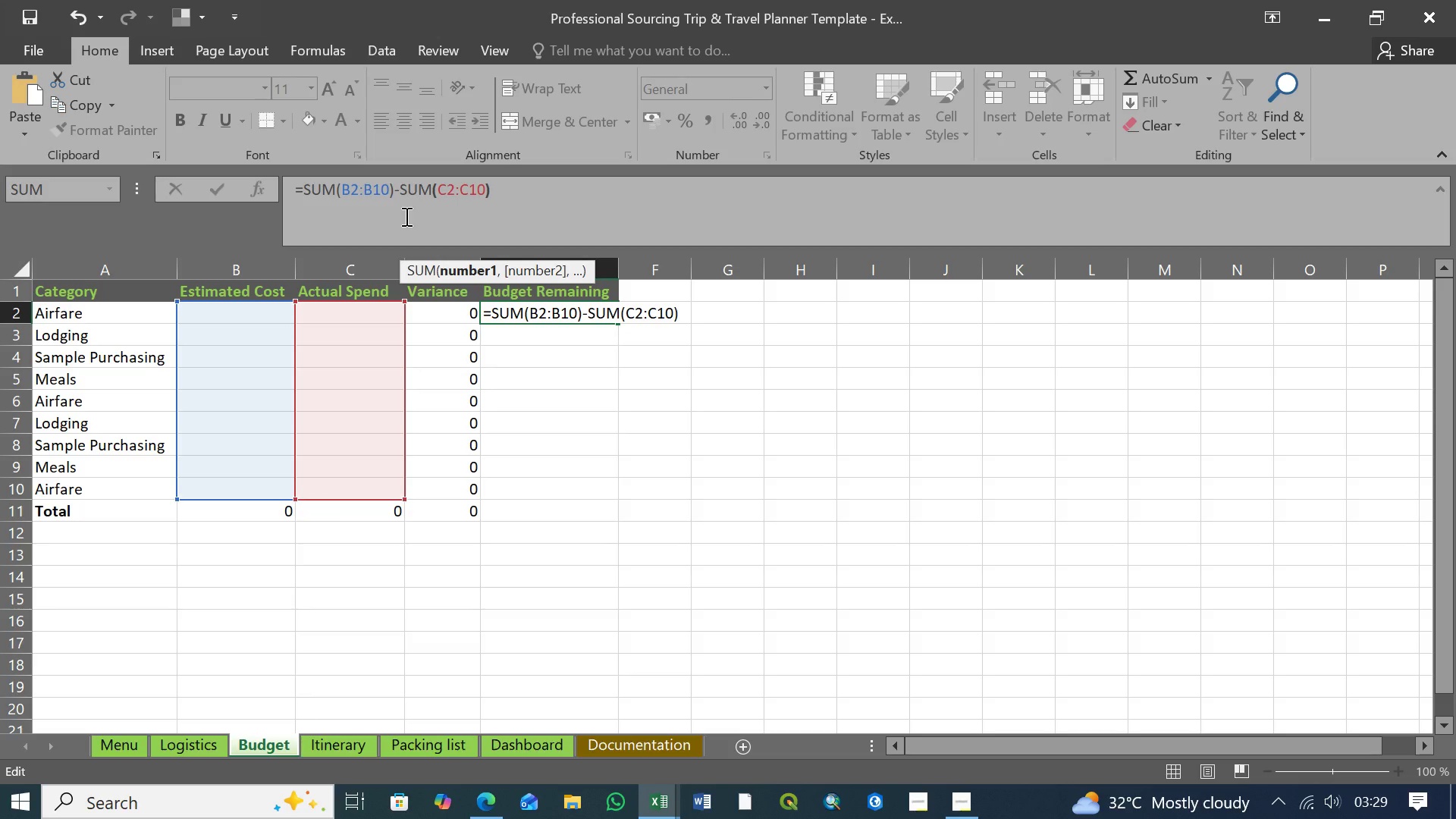 
key(Enter)
 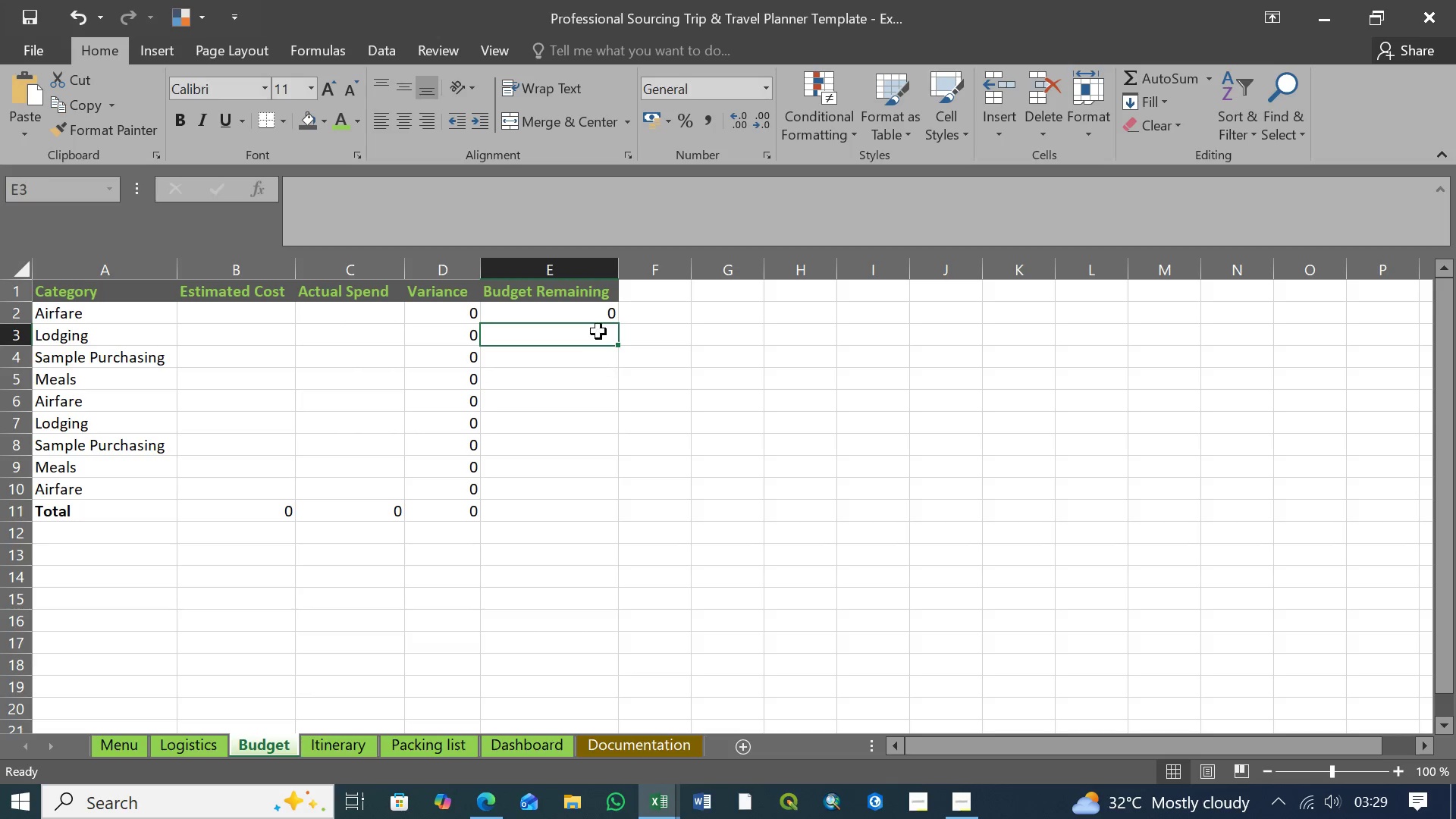 
left_click([598, 316])
 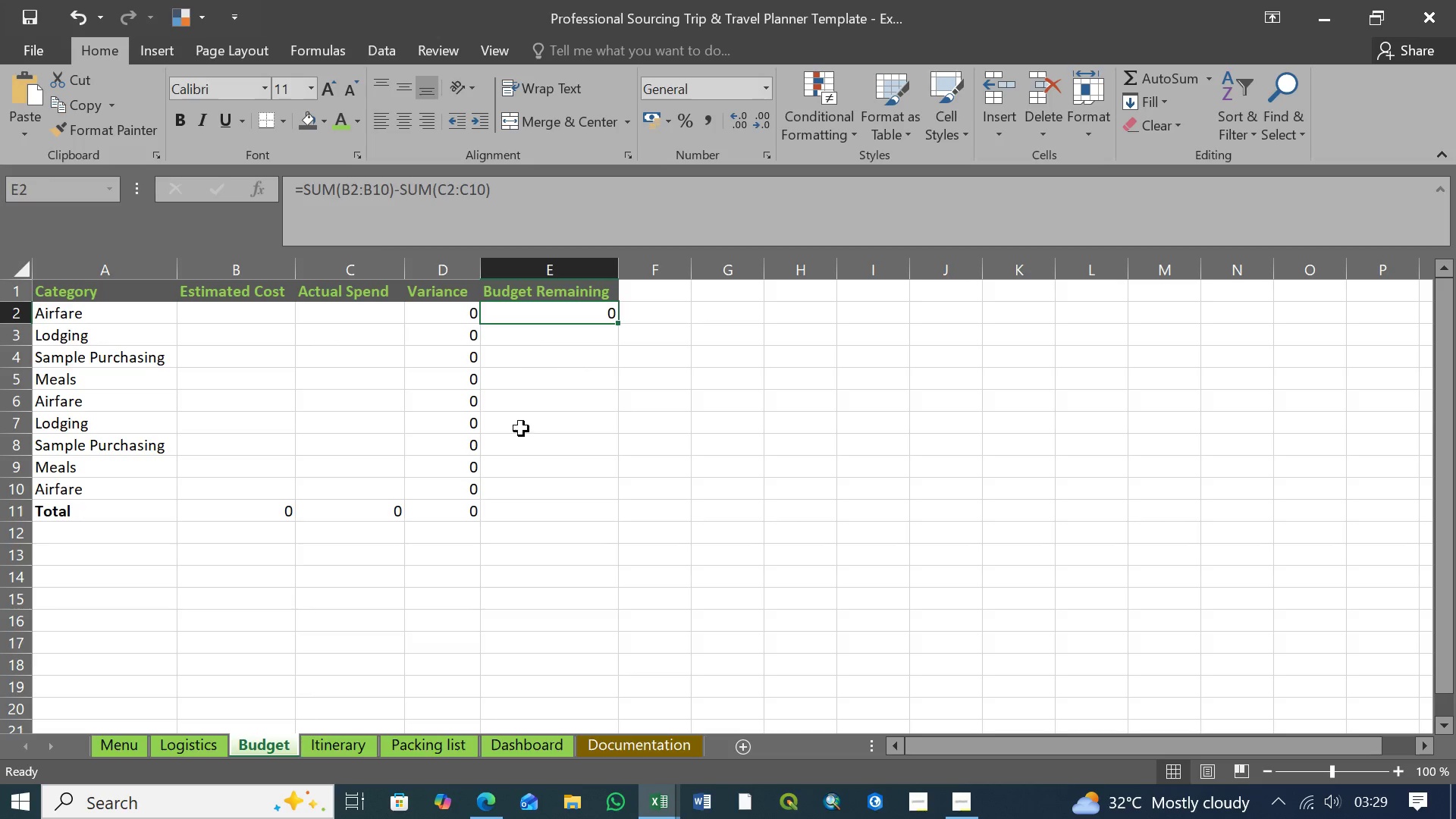 
left_click([459, 514])
 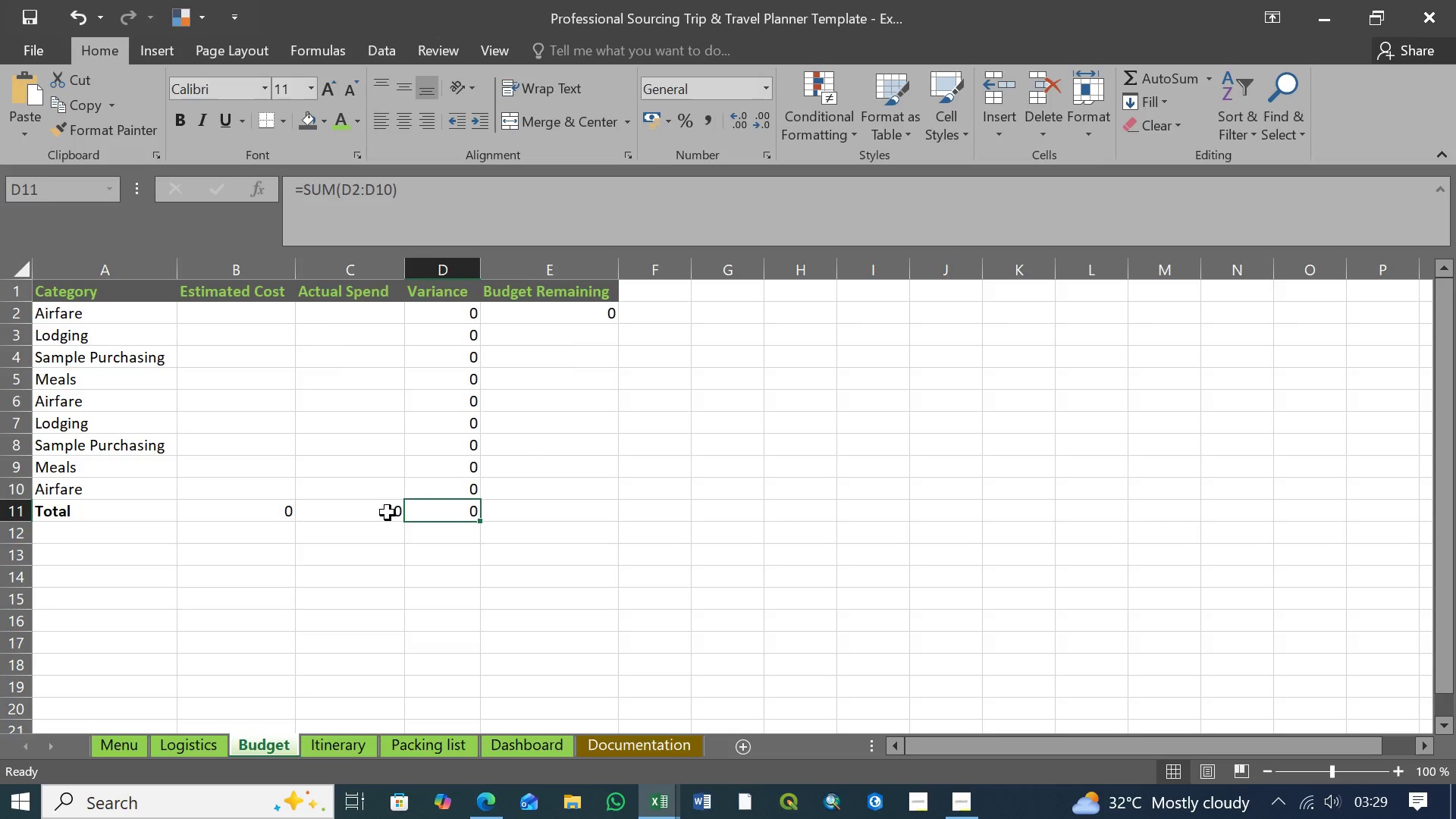 
left_click([388, 513])
 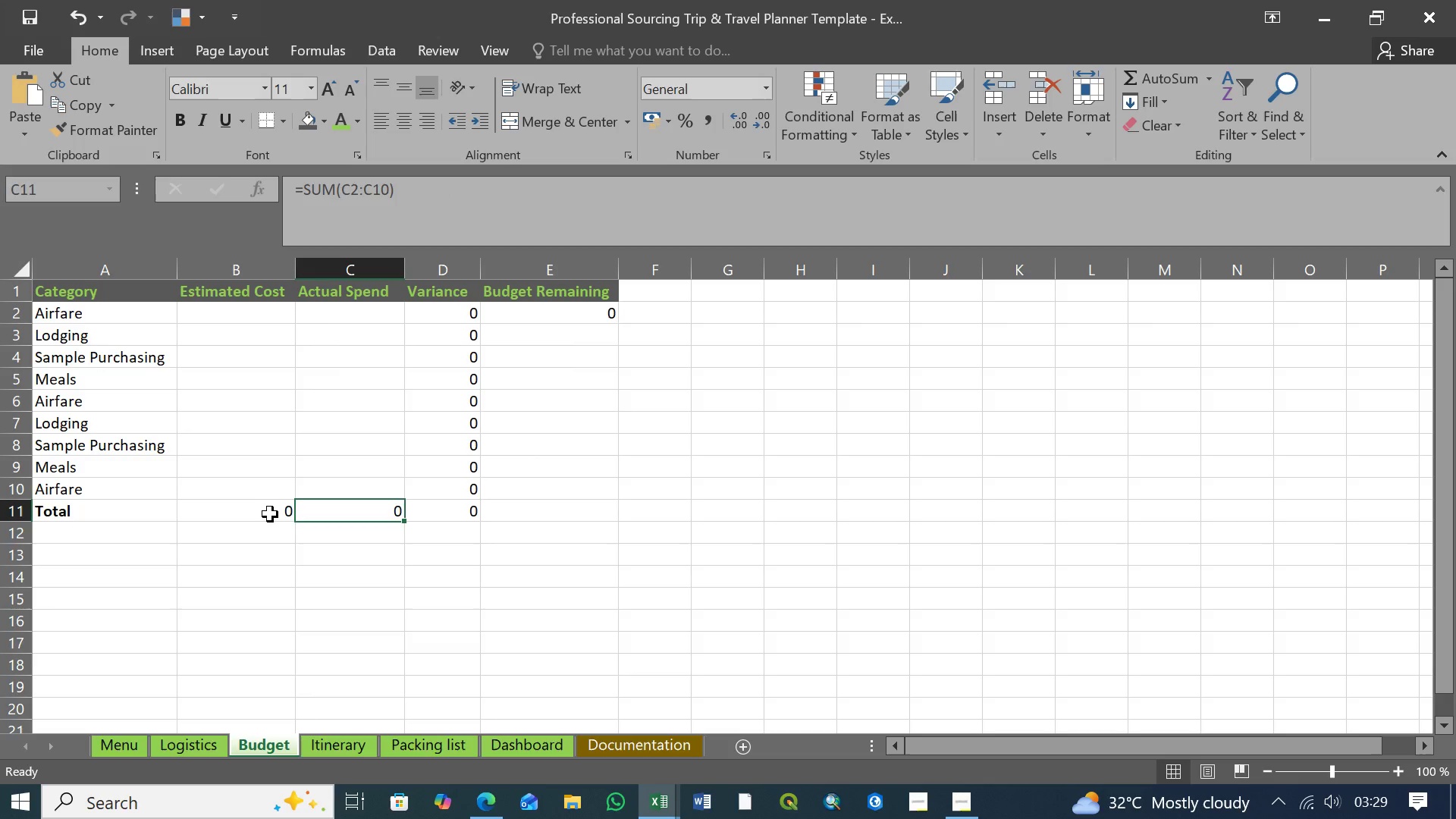 
left_click([270, 514])
 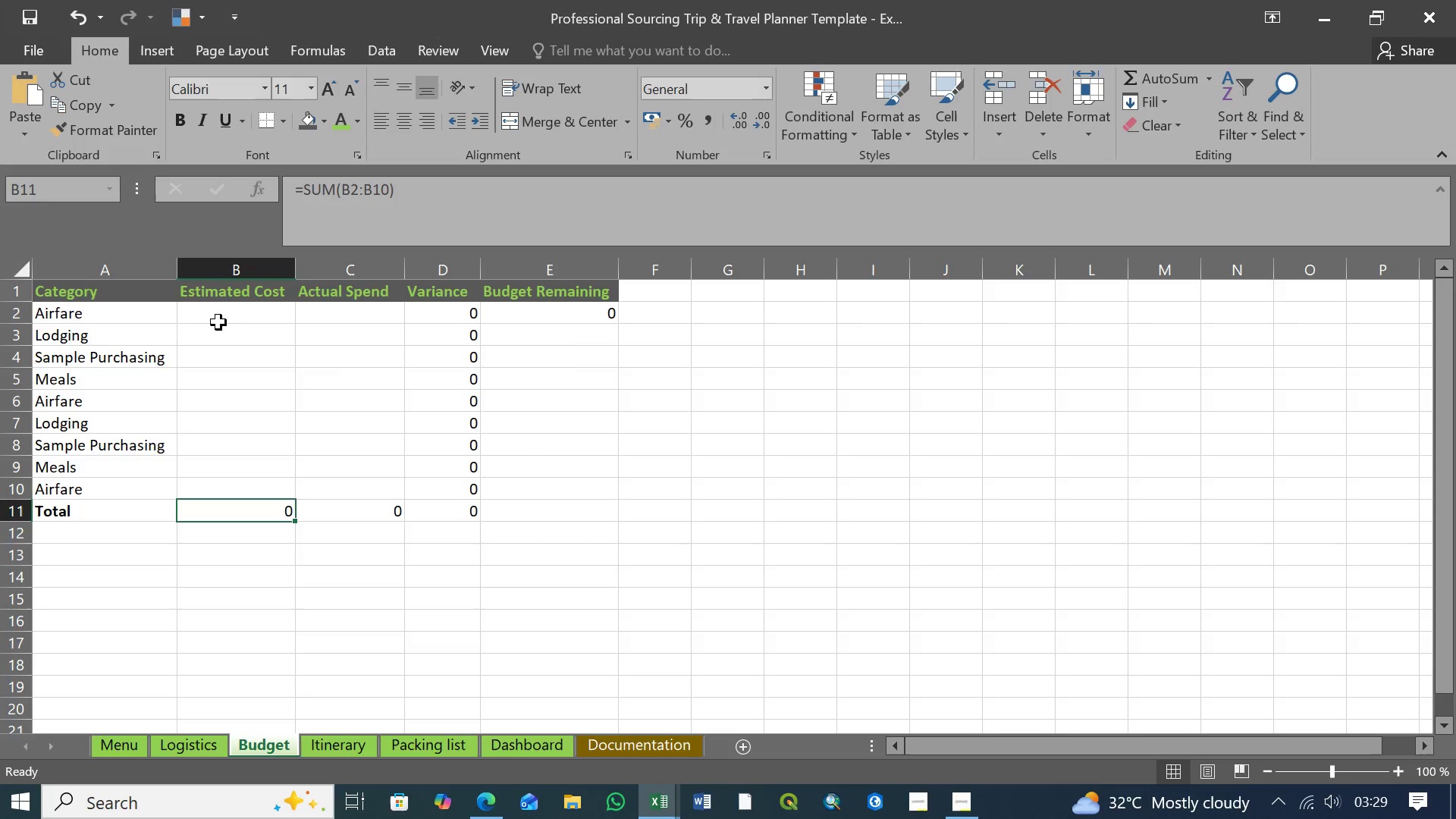 
left_click([229, 309])
 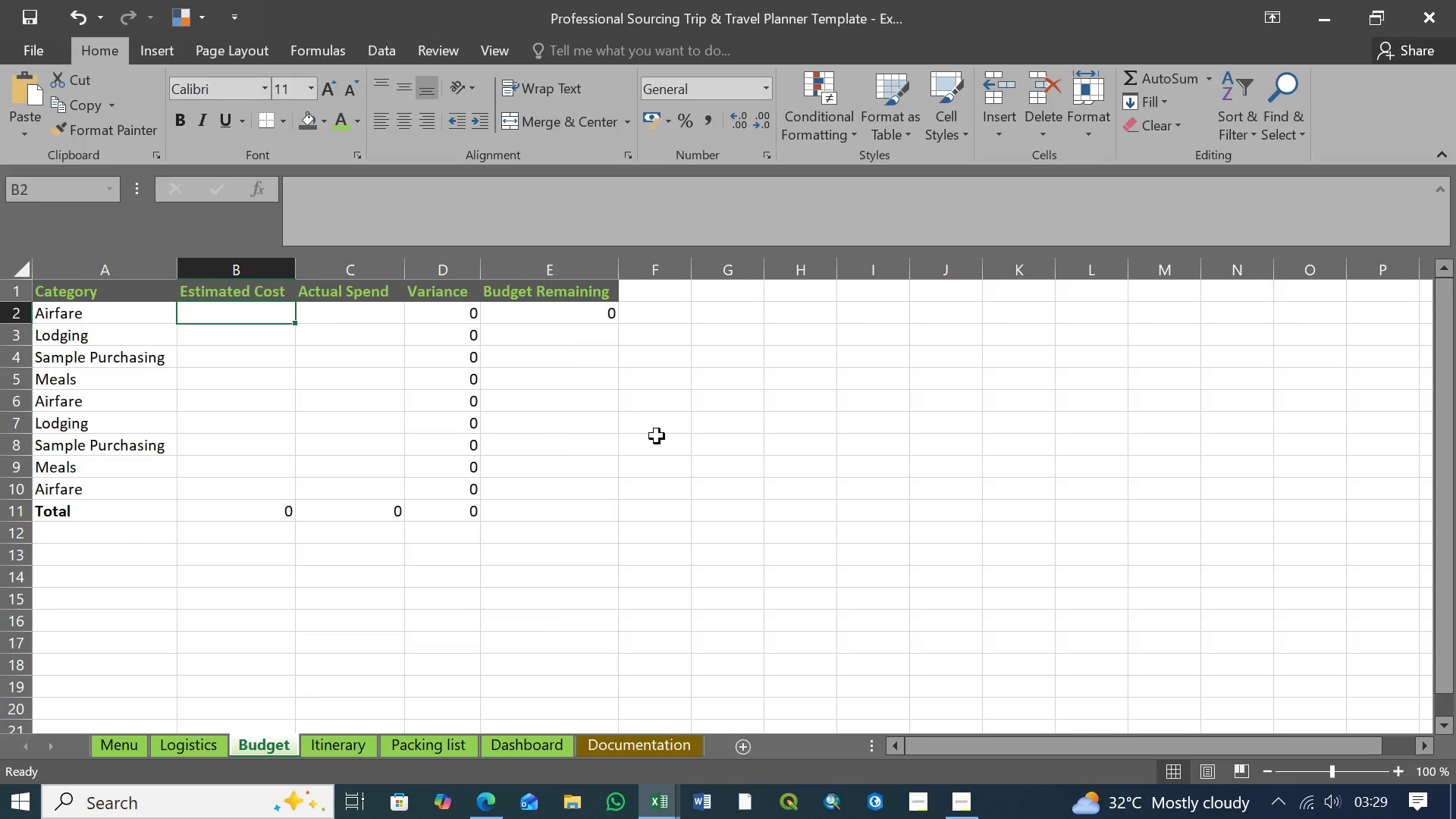 
key(Control+S)
 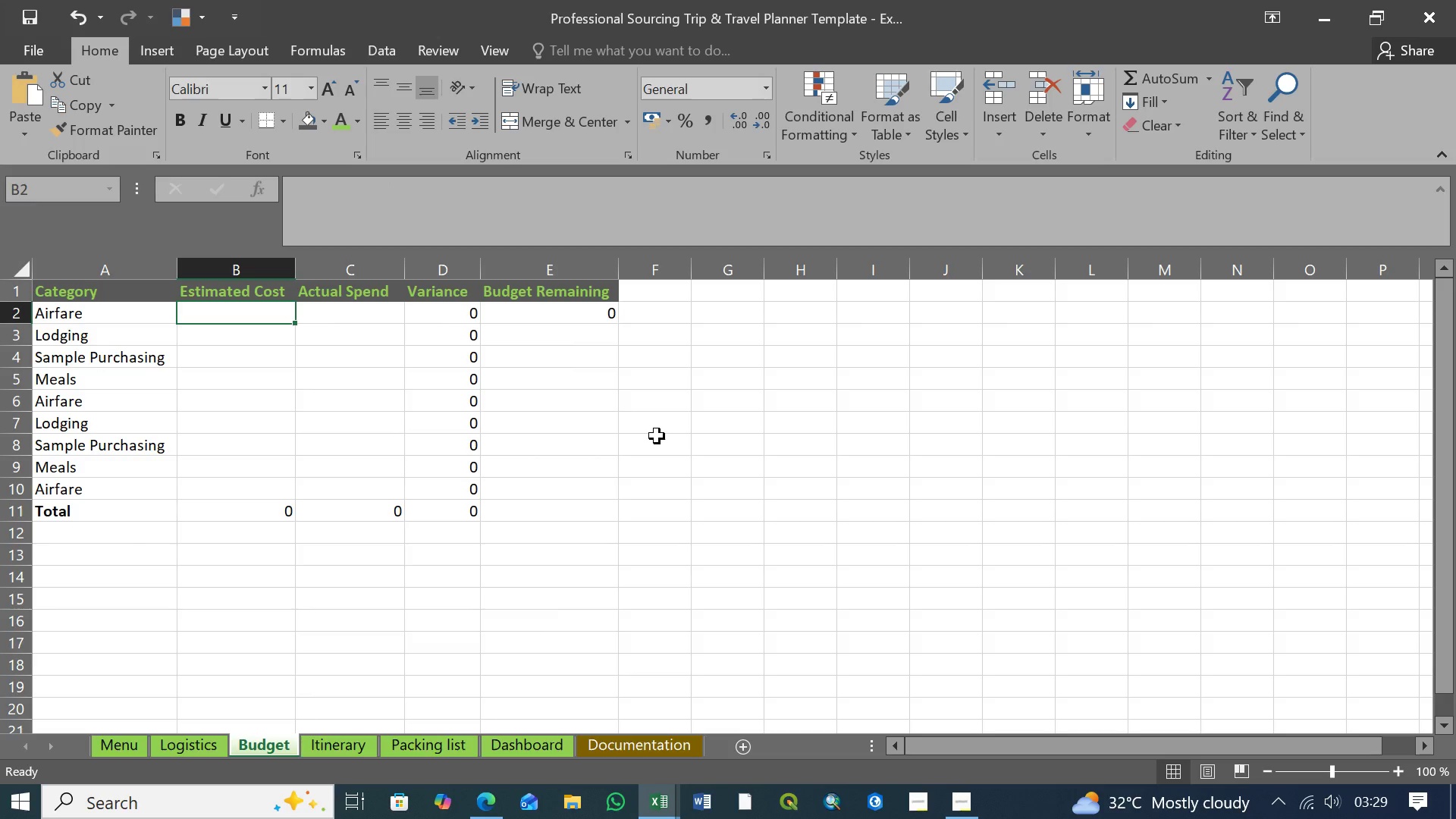 
wait(10.59)
 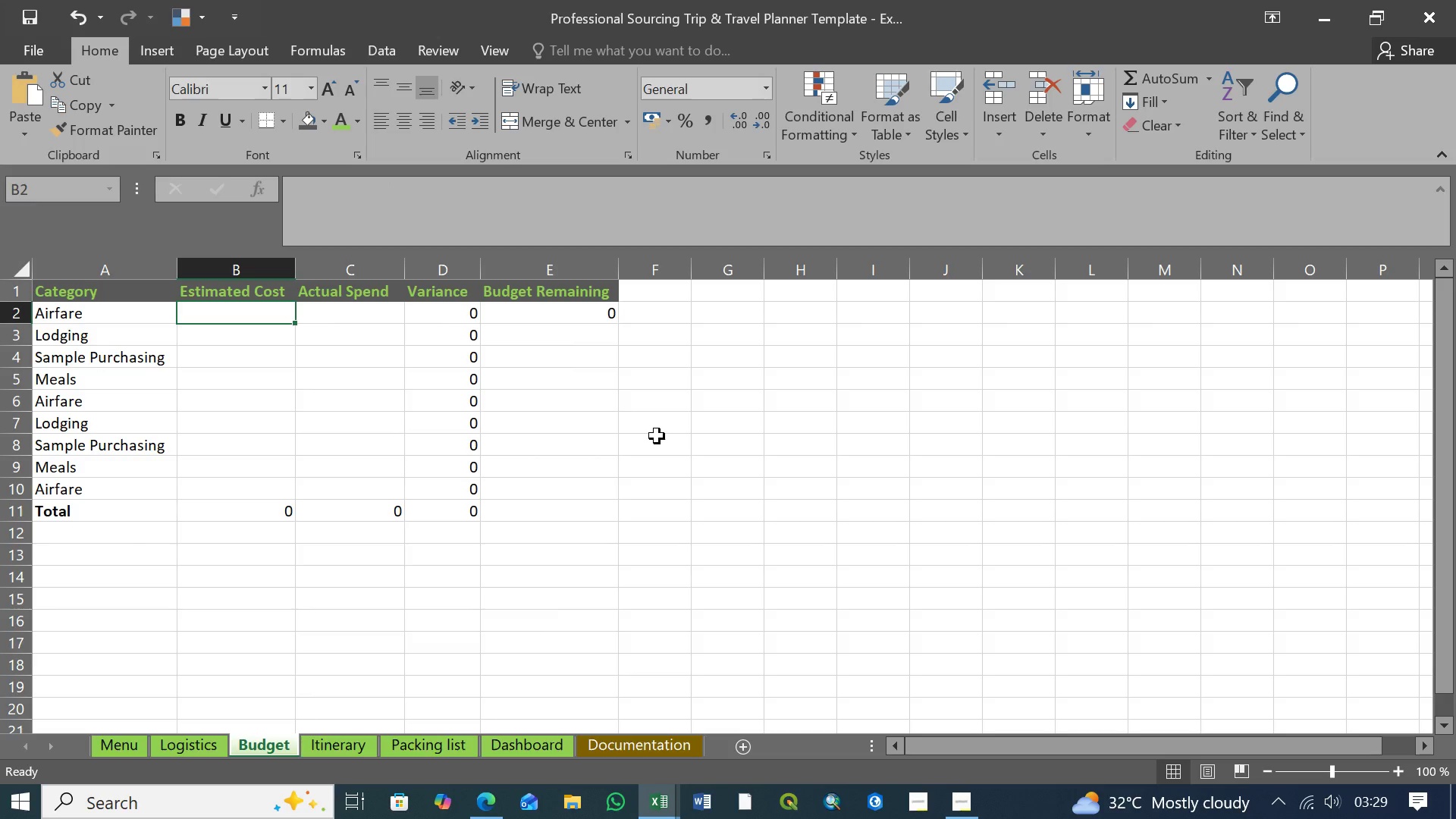 
left_click([338, 309])
 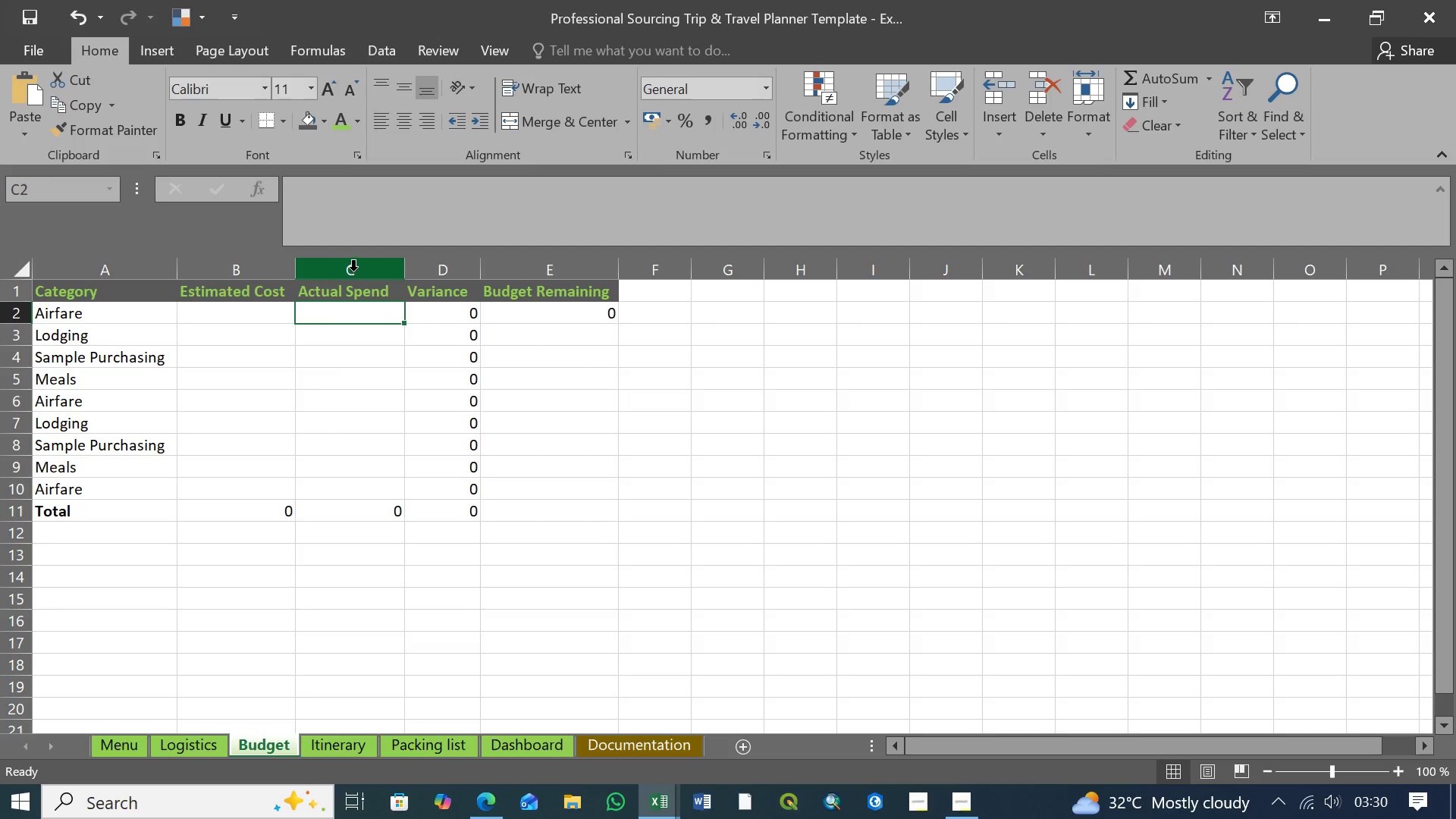 
left_click([353, 271])
 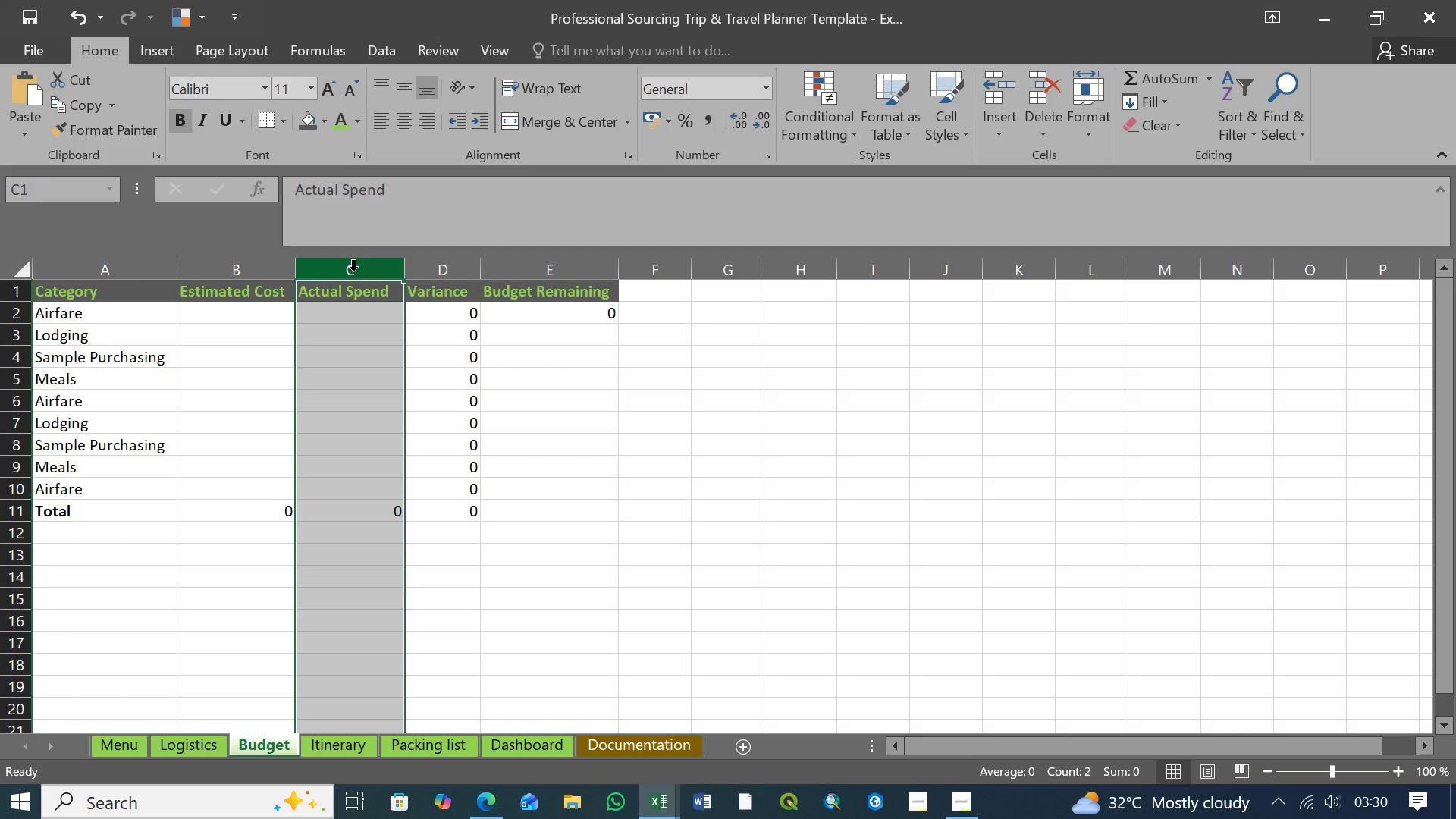 
wait(10.89)
 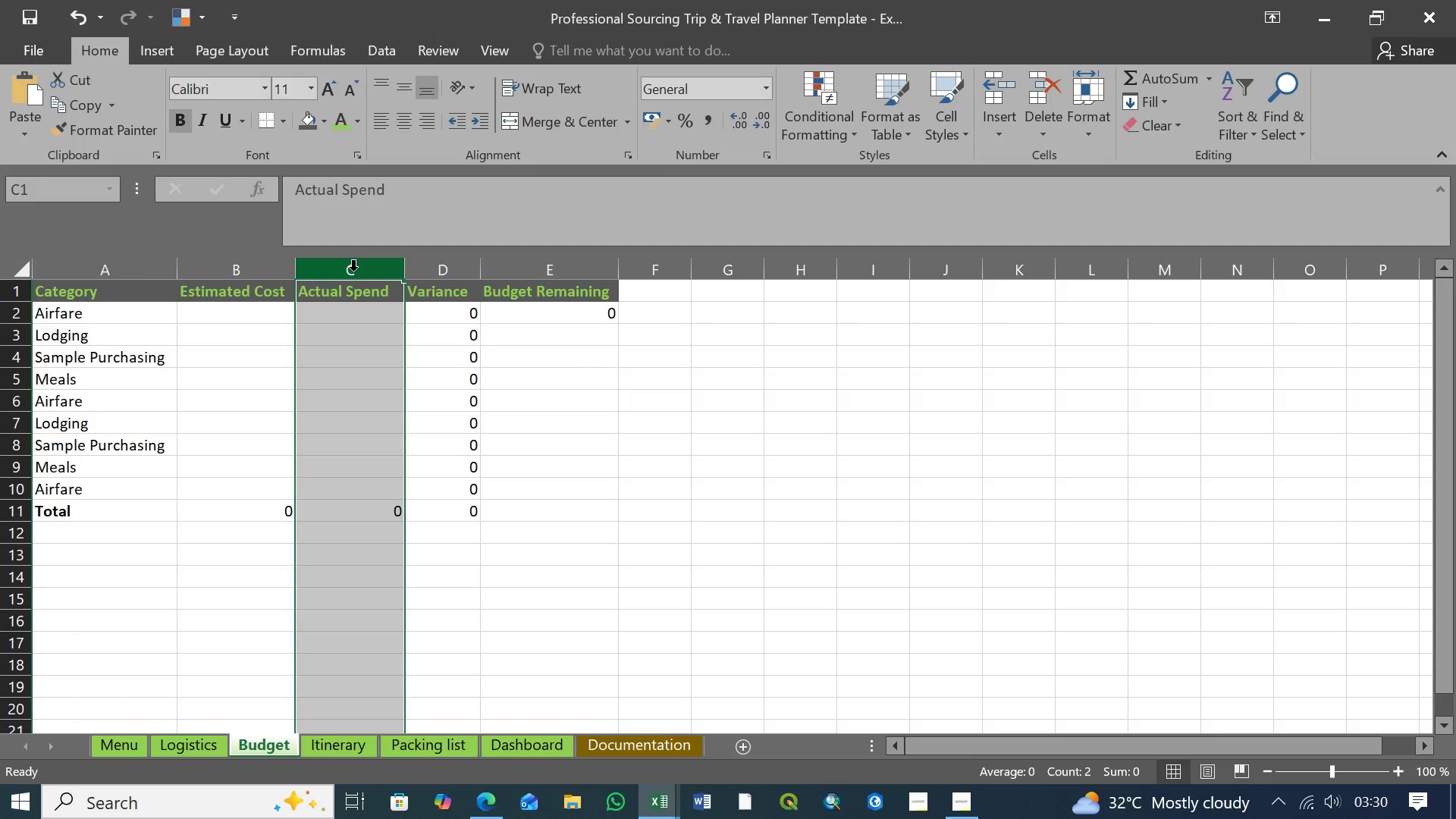 
left_click([370, 306])
 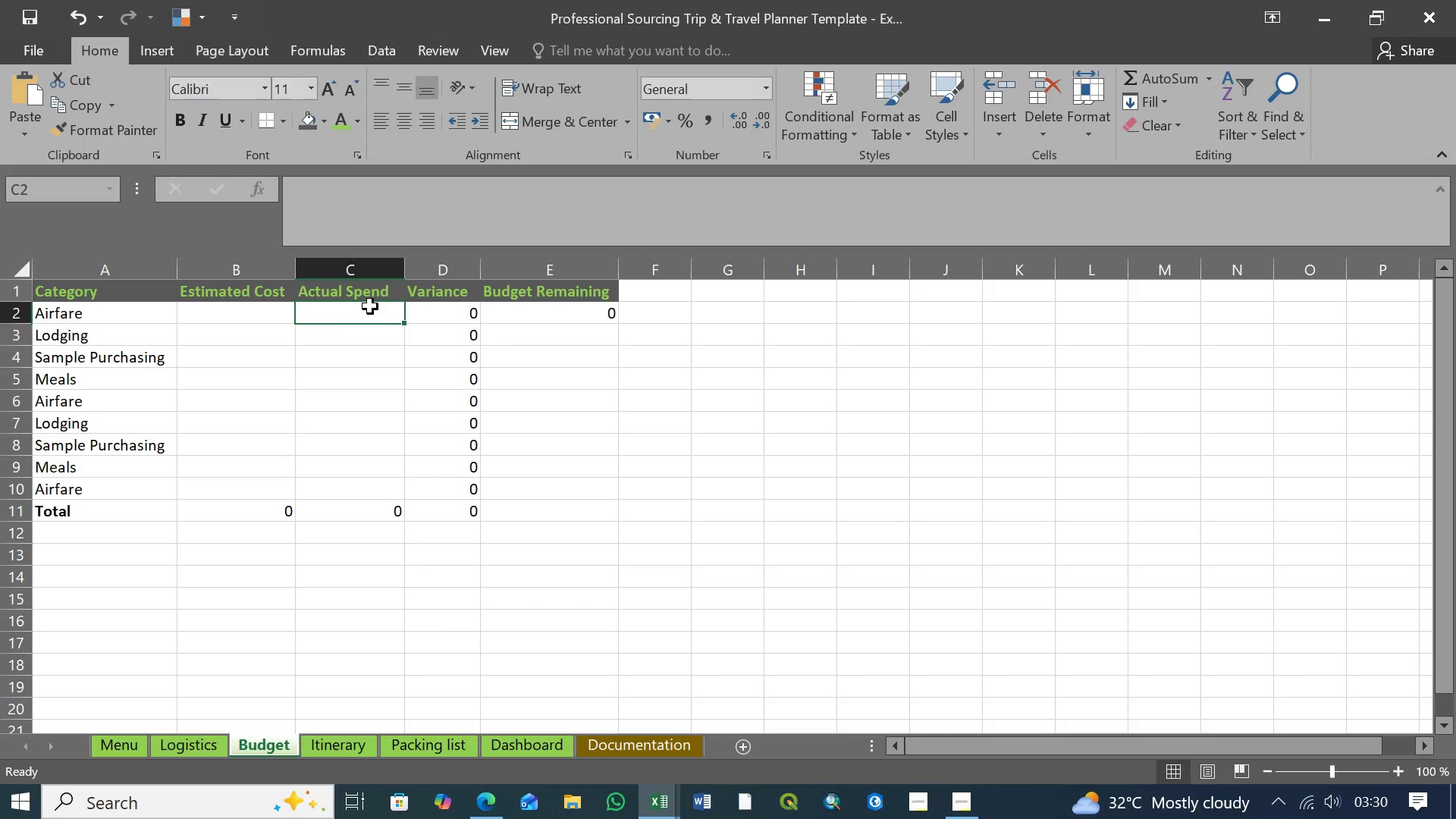 
hold_key(key=ShiftLeft, duration=1.51)
left_click([378, 485])
 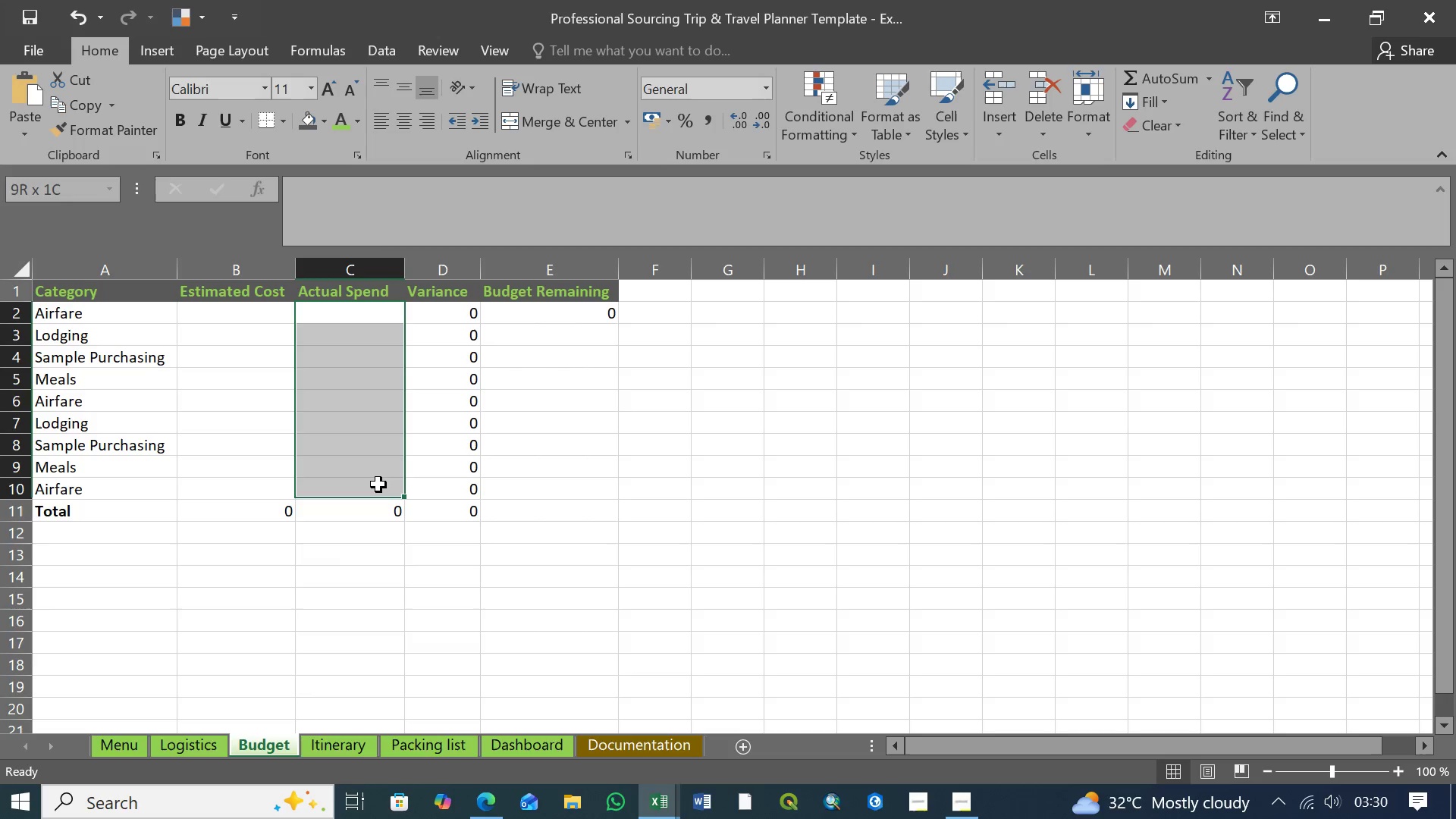 
hold_key(key=ShiftLeft, duration=0.31)
 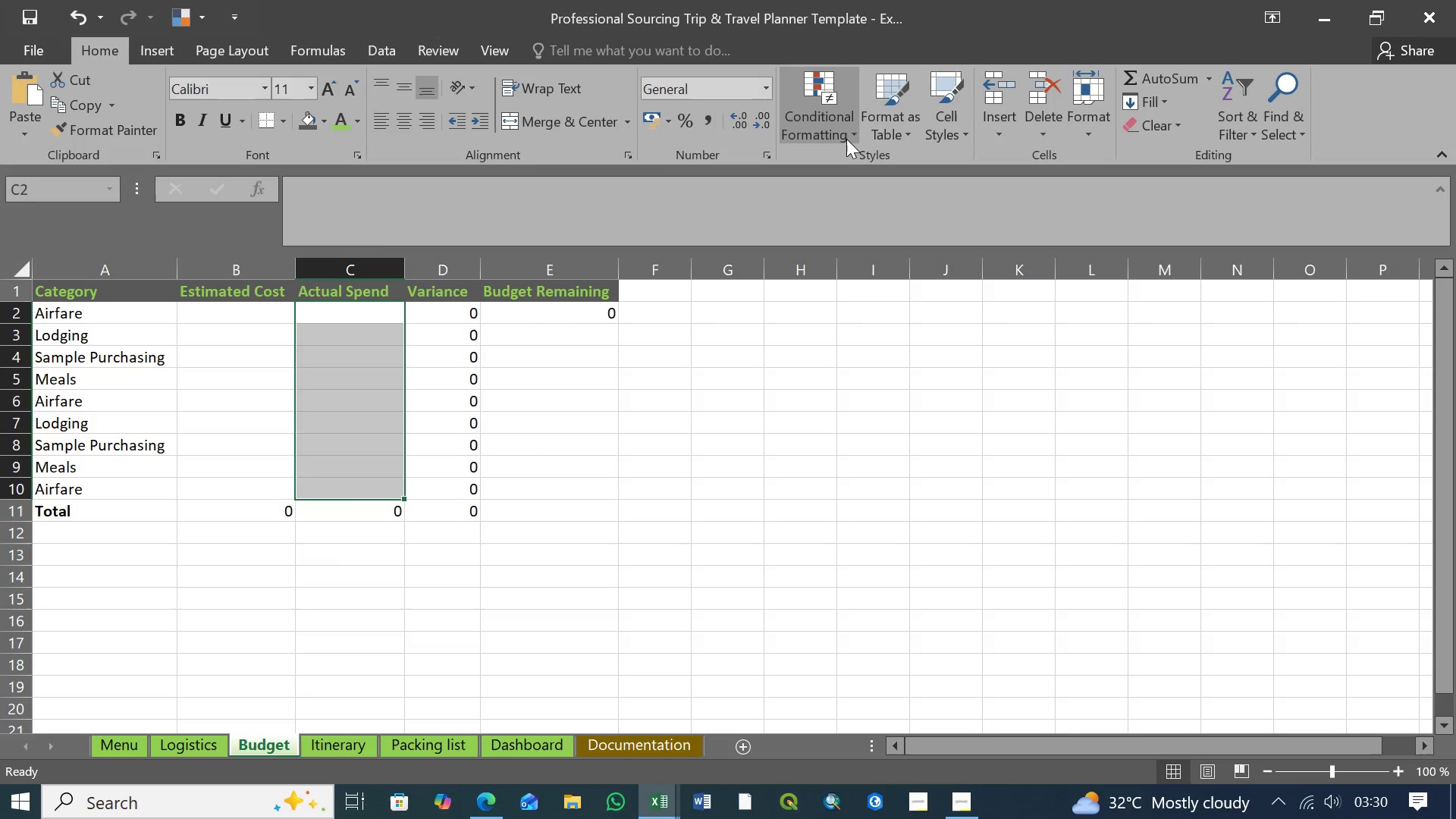 
left_click([849, 135])
 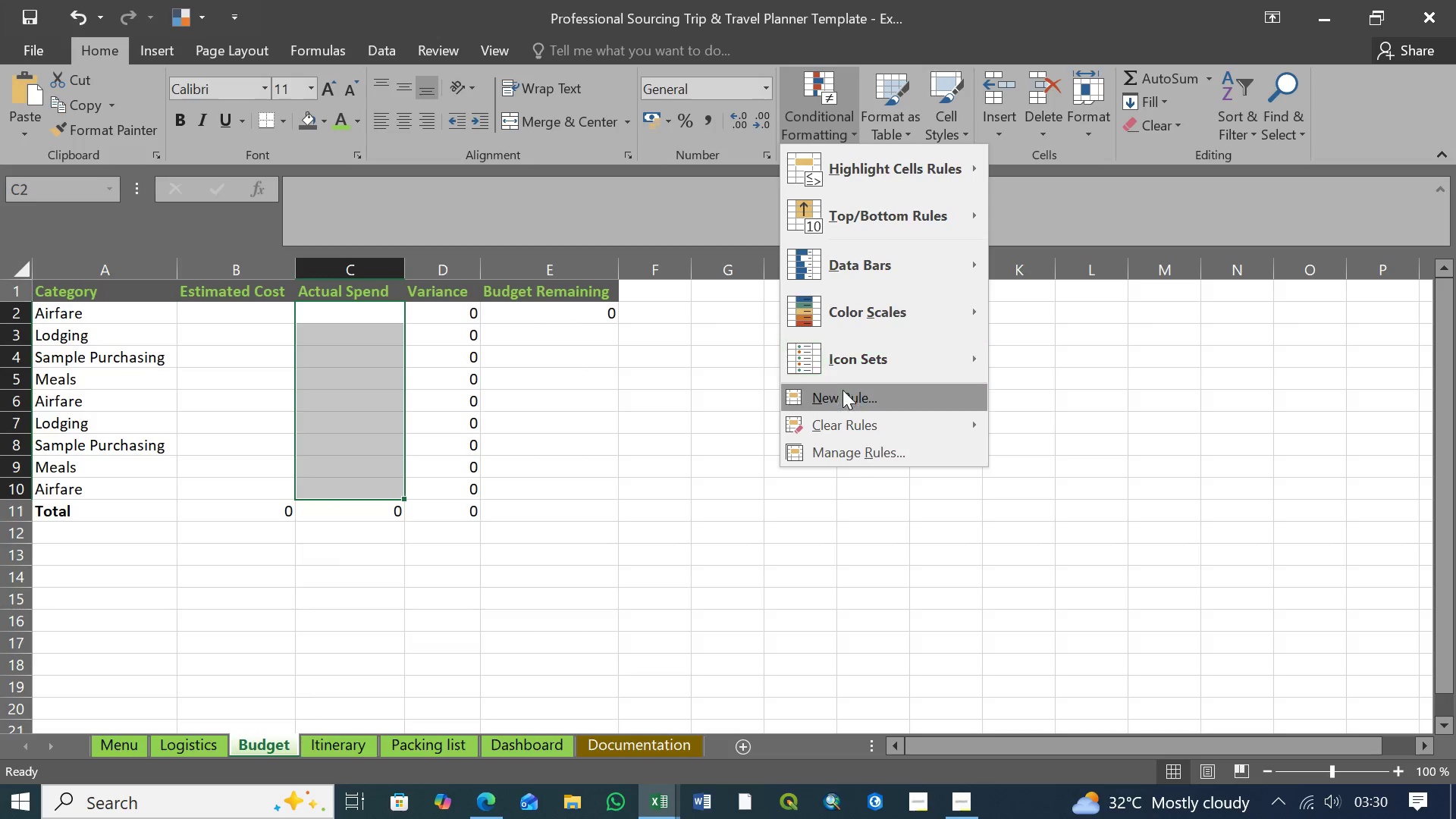 
left_click([843, 394])
 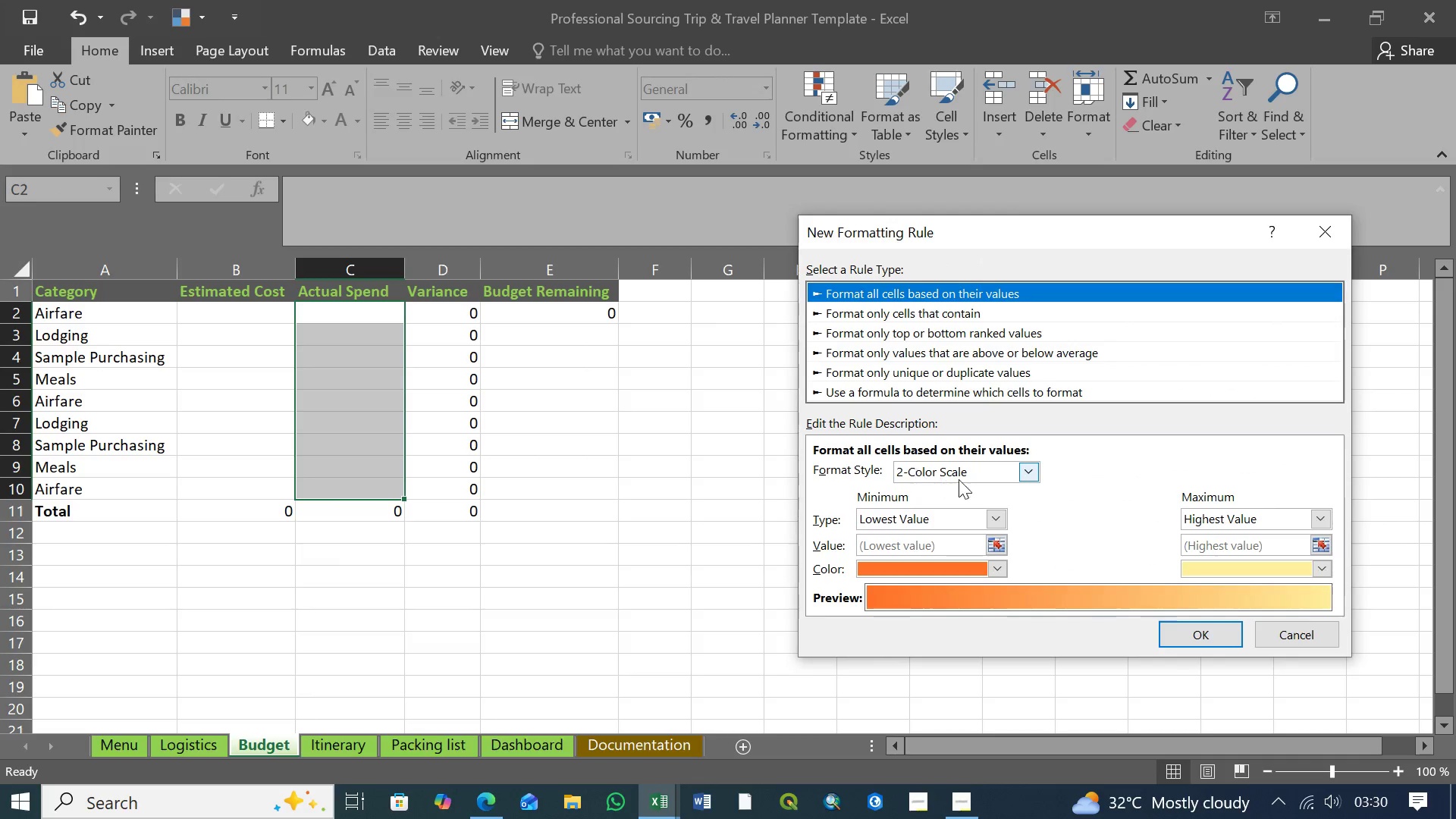 
wait(5.14)
 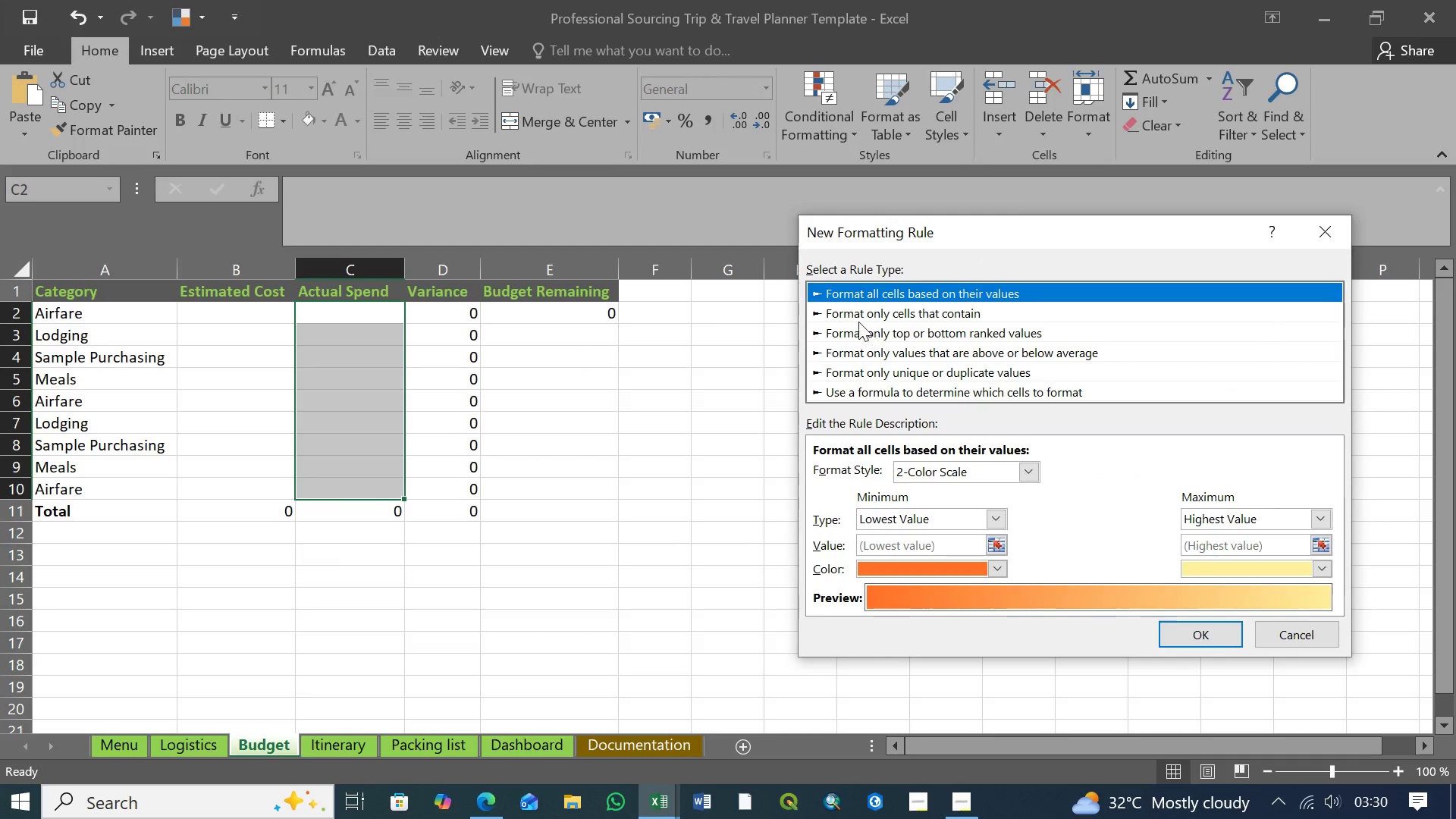 
left_click([1025, 472])
 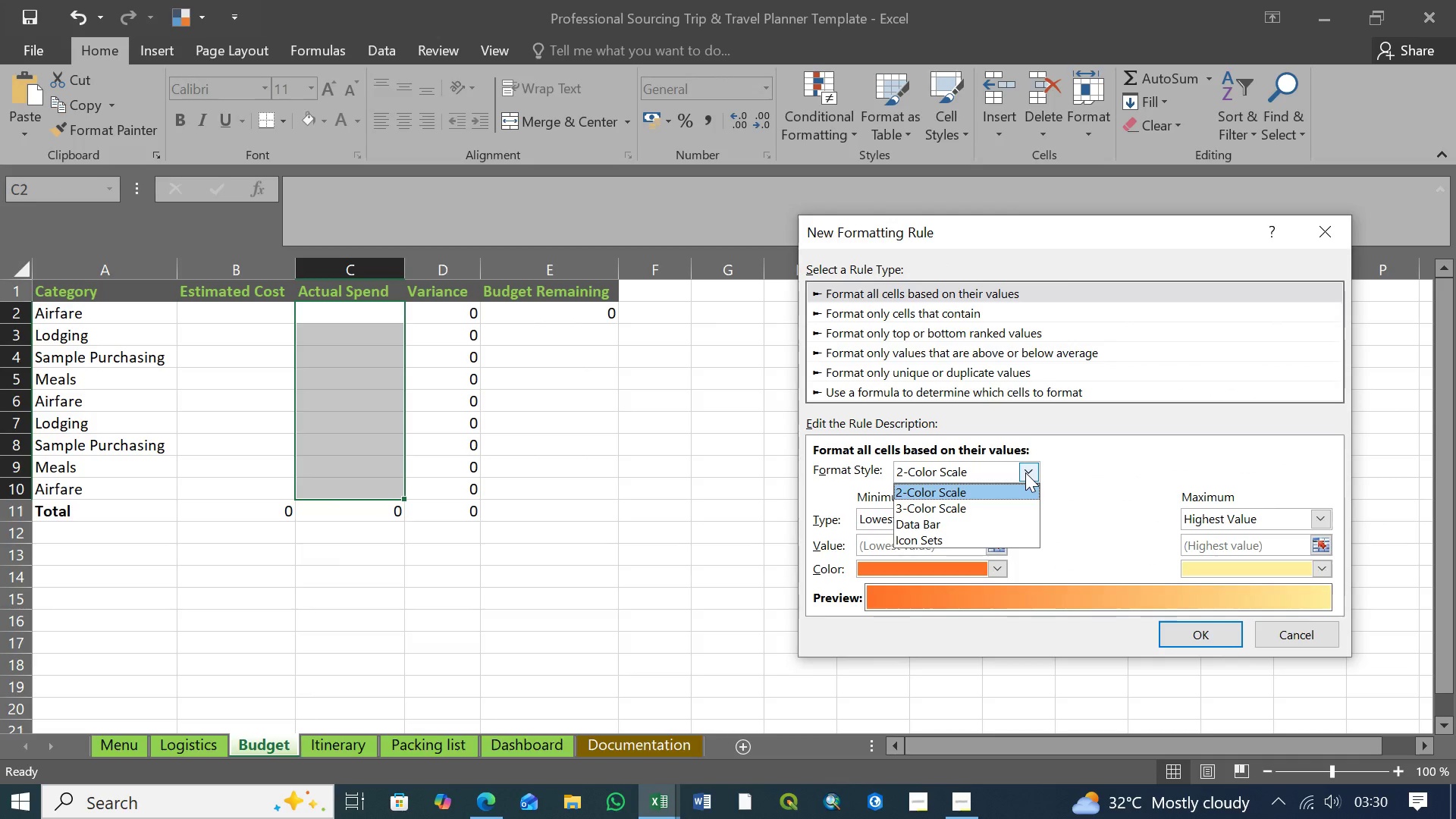 
left_click([1025, 472])
 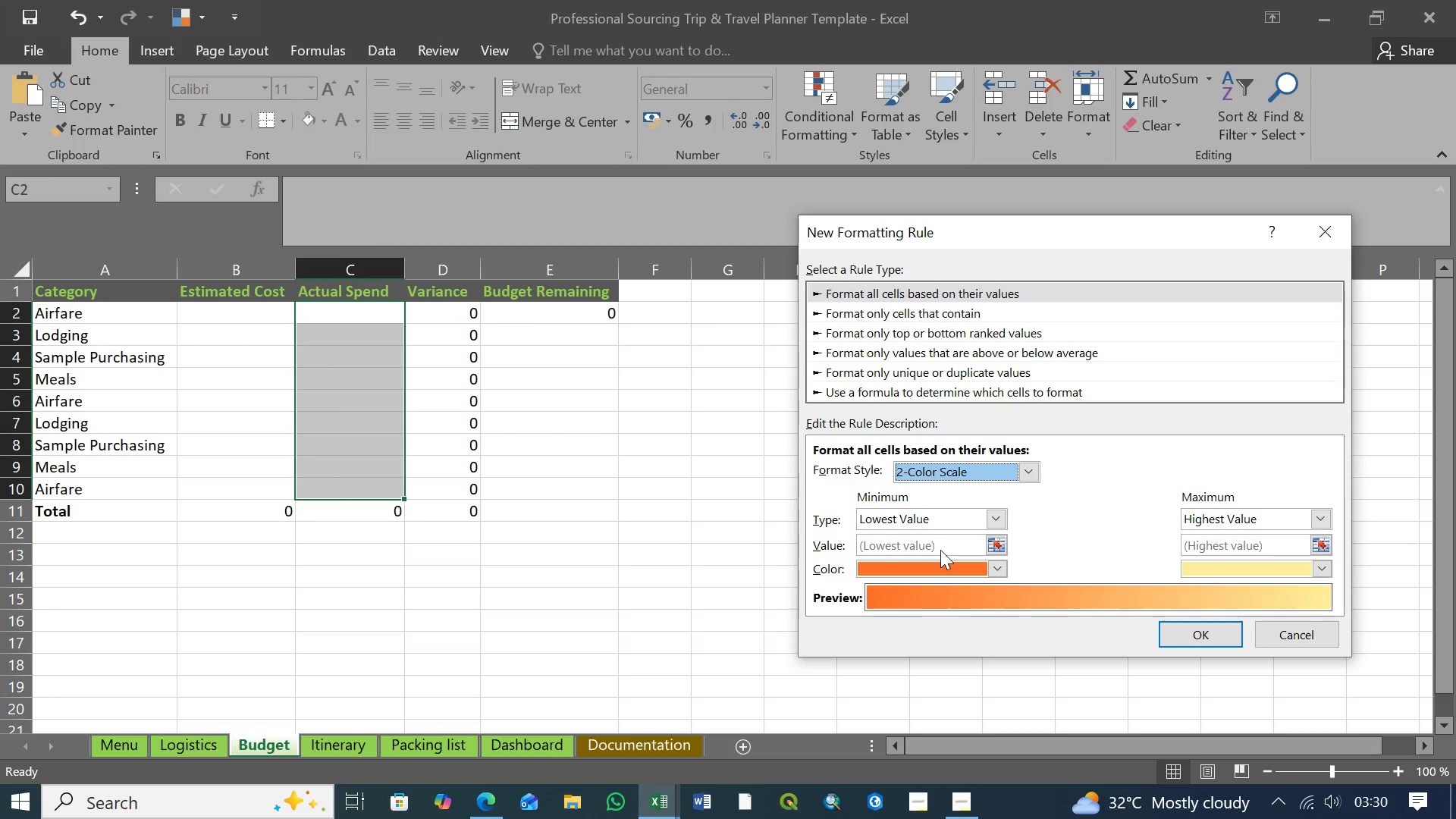 
mouse_move([872, 516])
 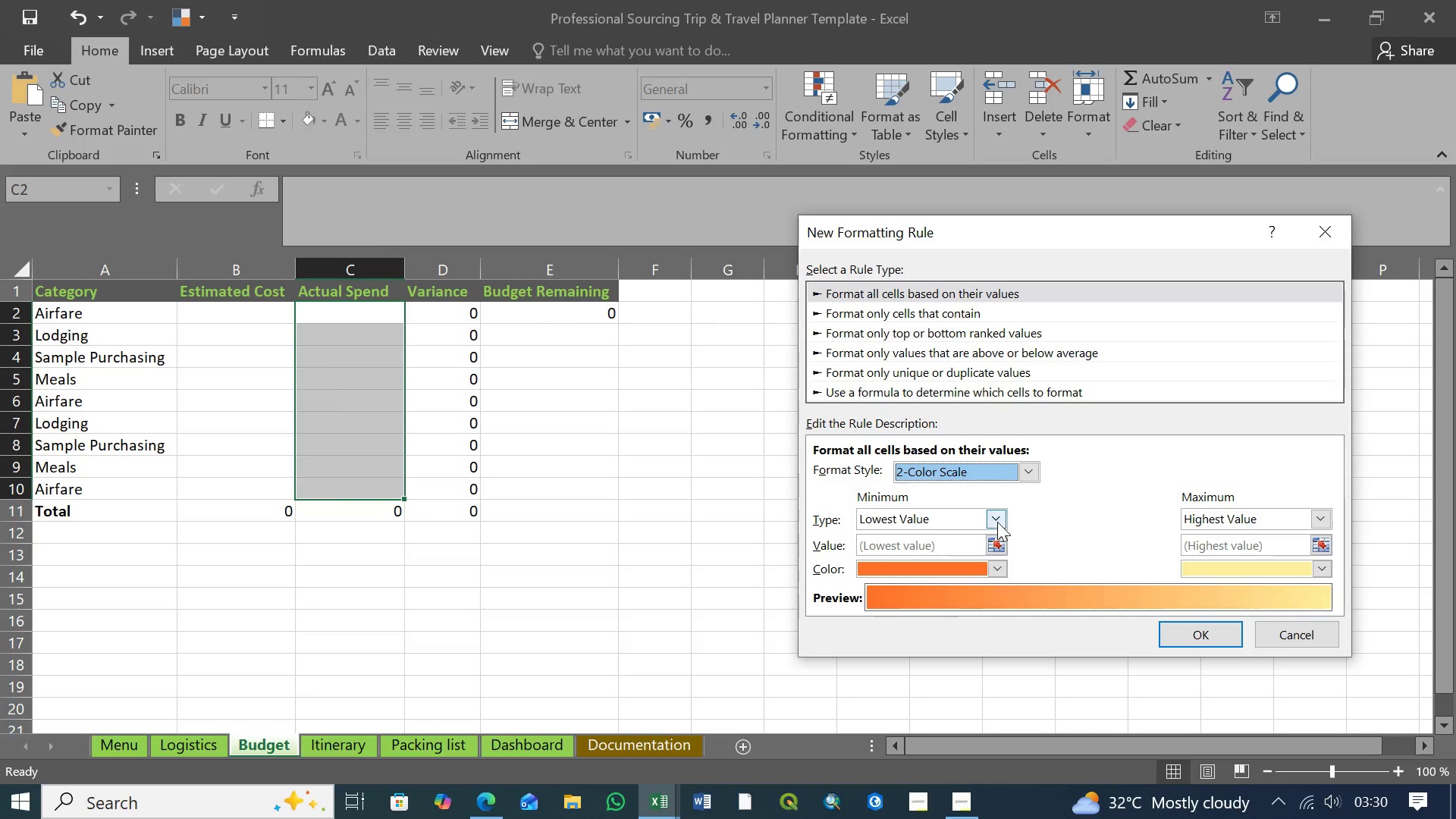 
left_click([997, 521])
 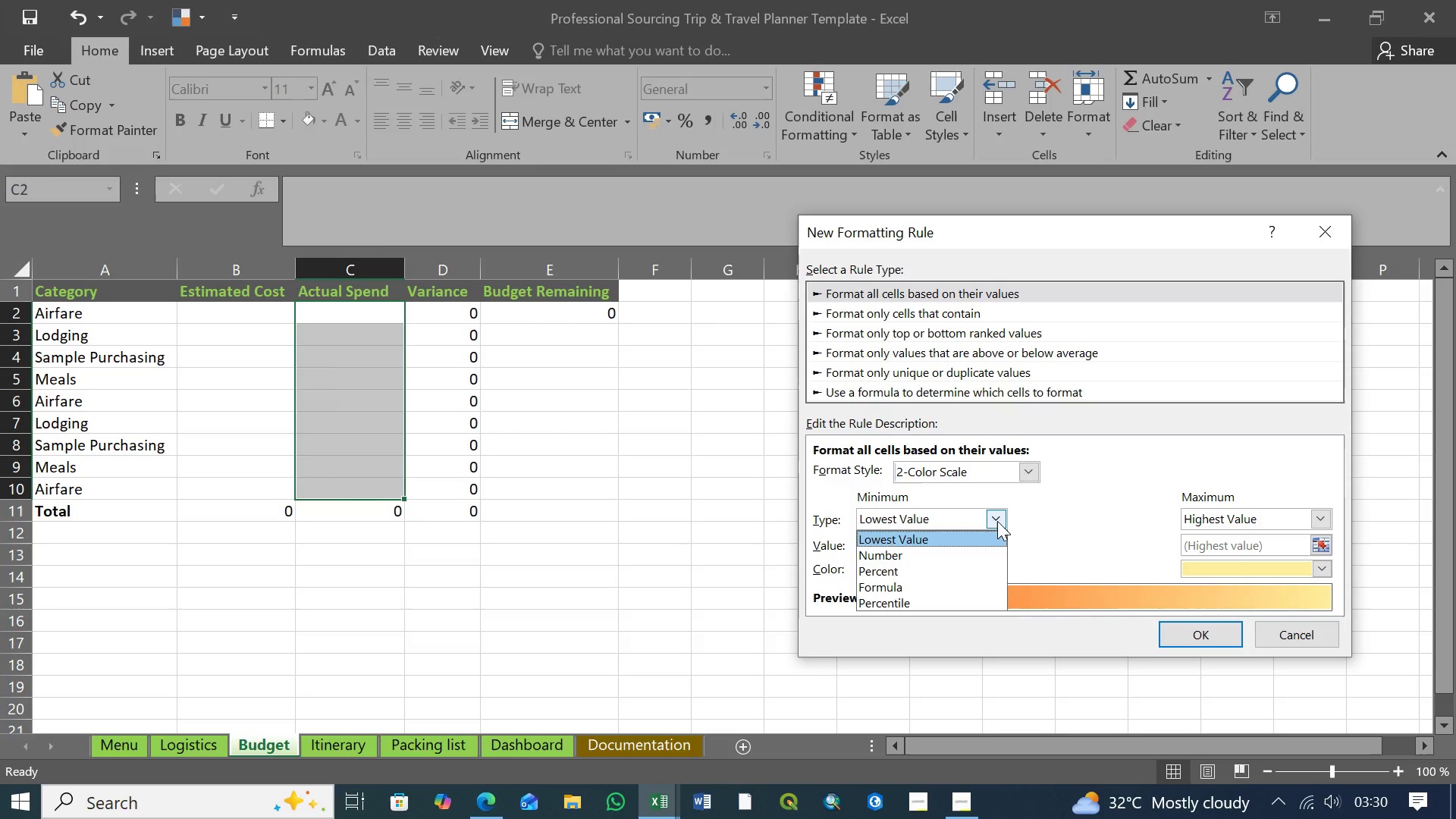 
left_click([997, 521])
 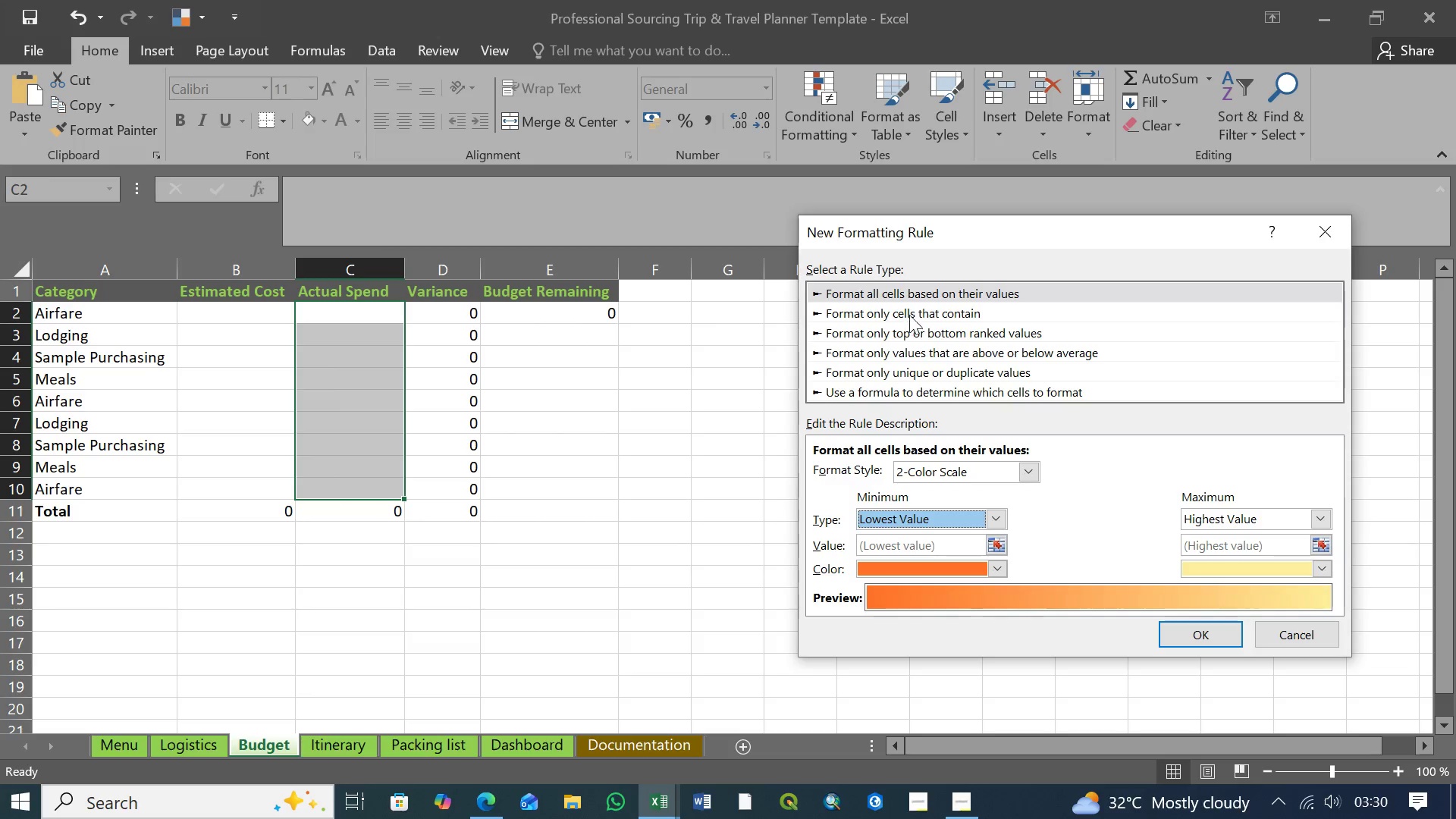 
left_click([912, 313])
 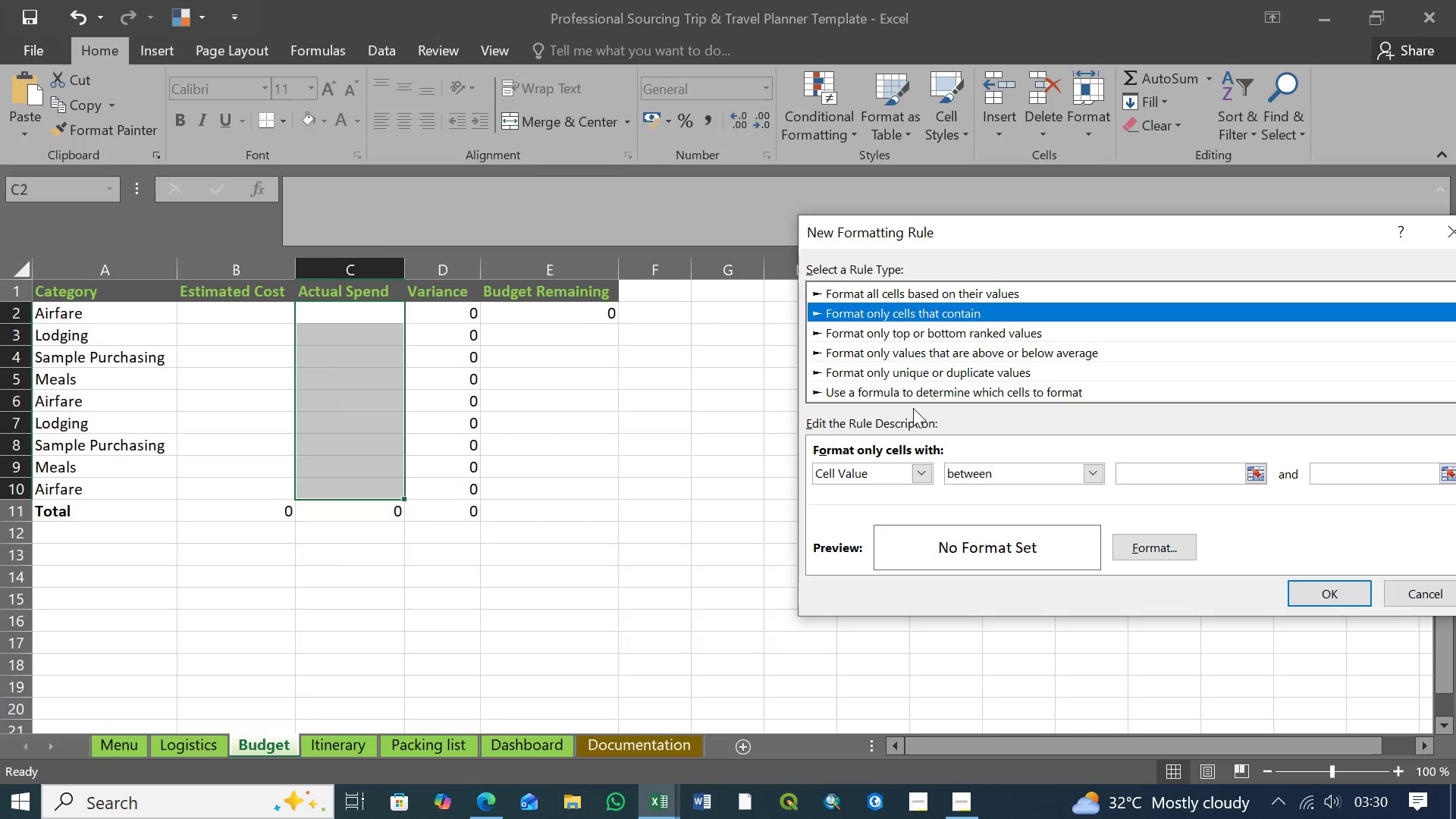 
left_click([899, 335])
 